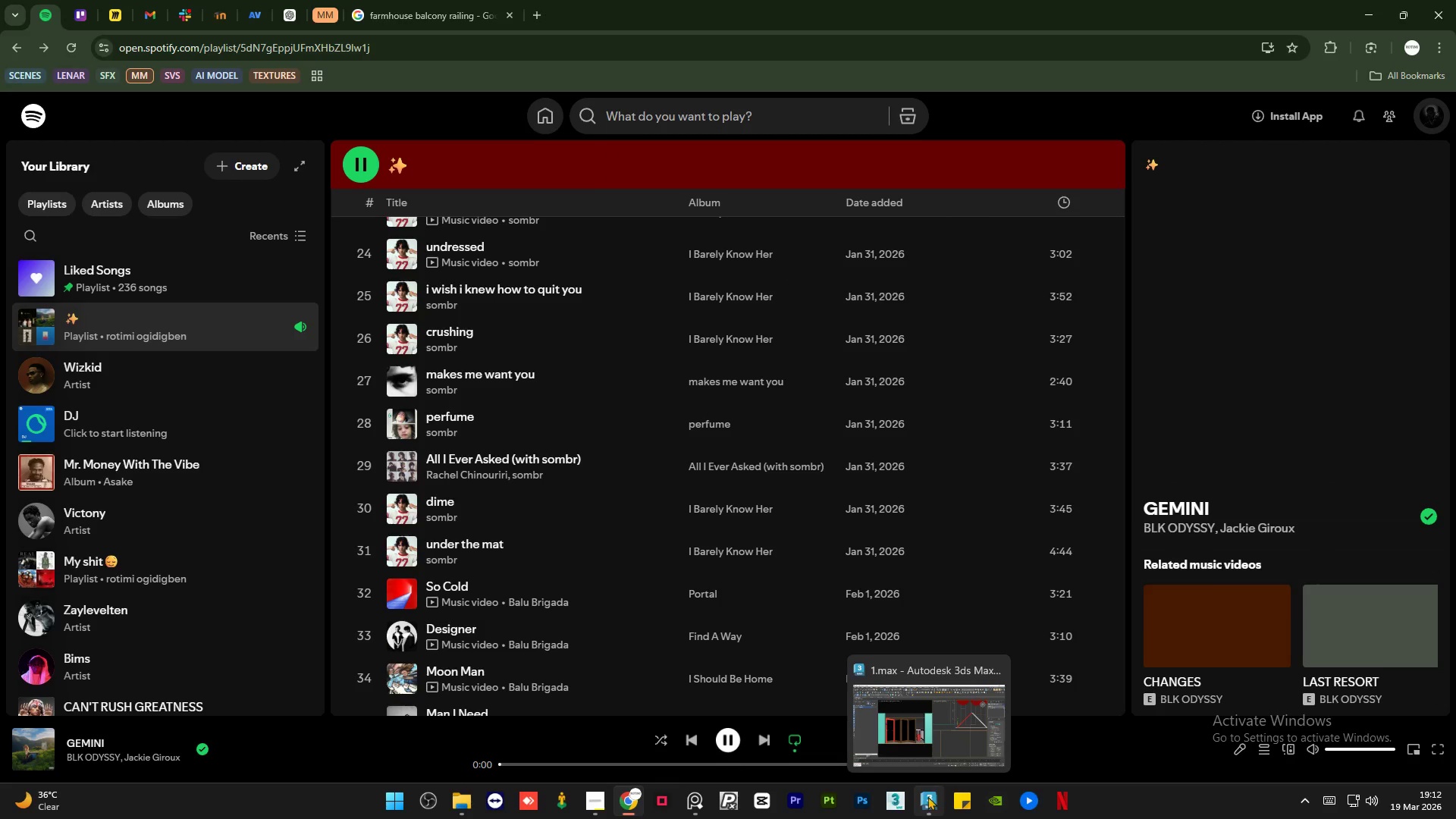 
left_click([910, 733])
 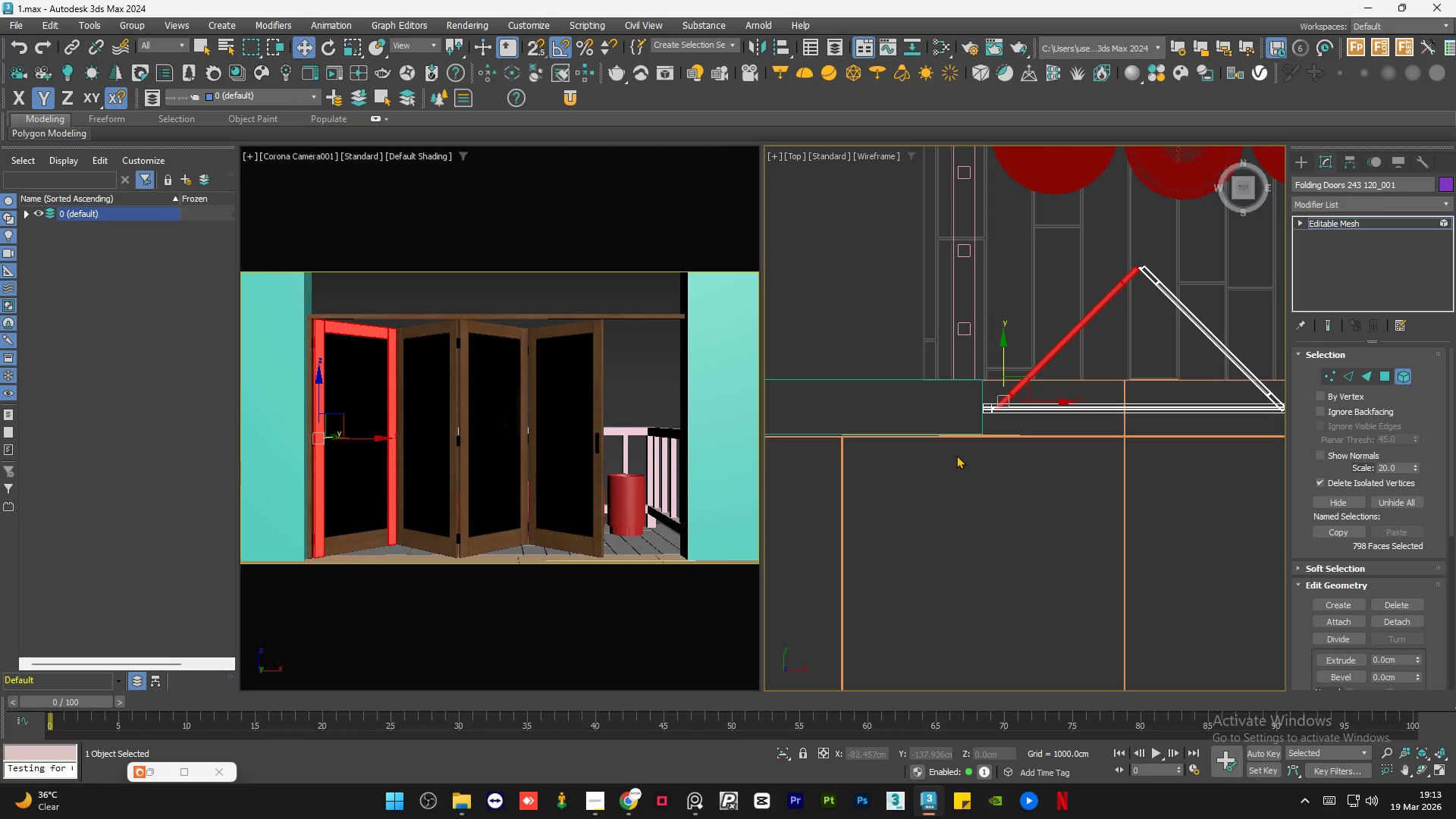 
wait(29.12)
 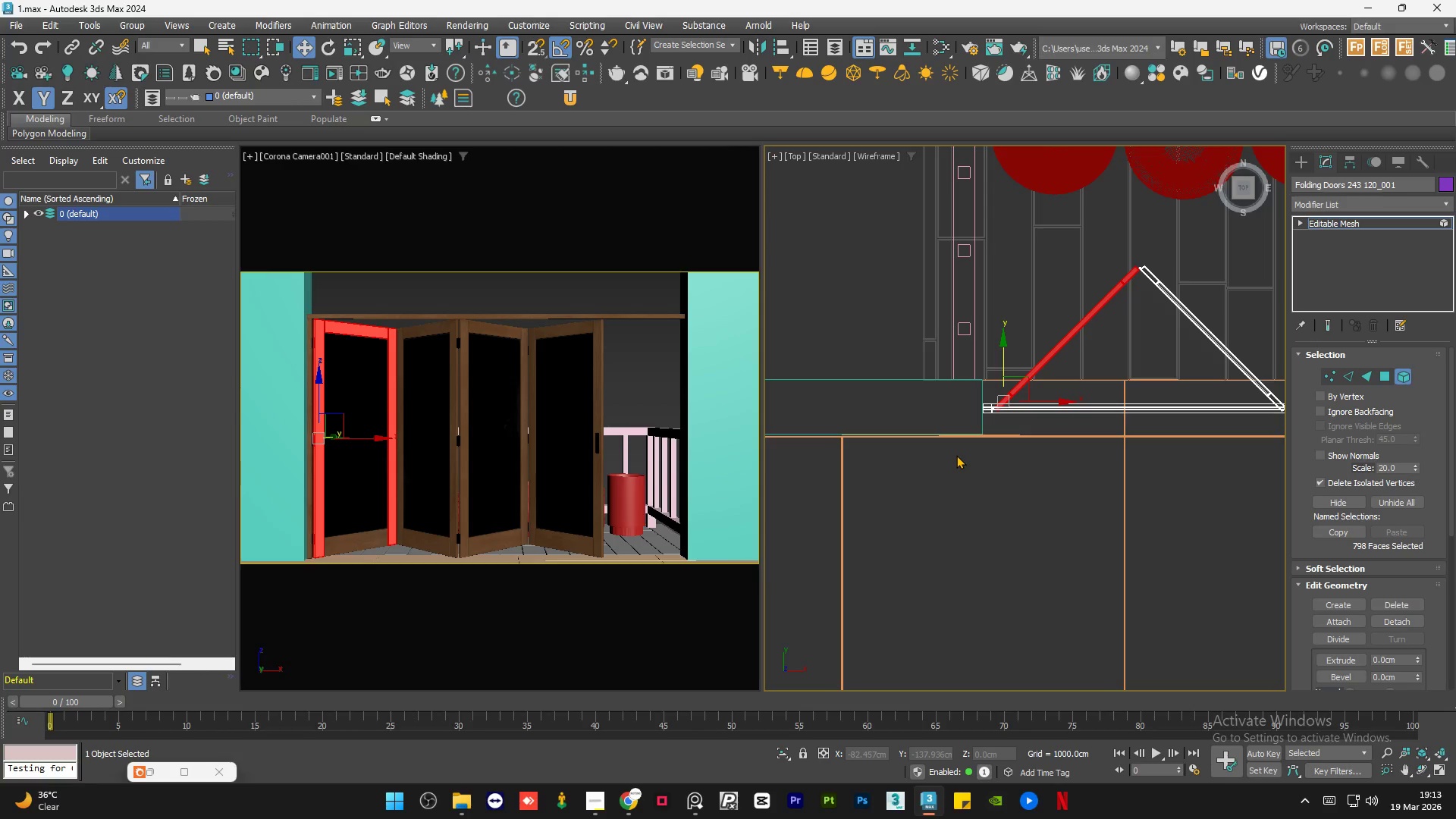 
scroll: coordinate [910, 399], scroll_direction: down, amount: 3.0
 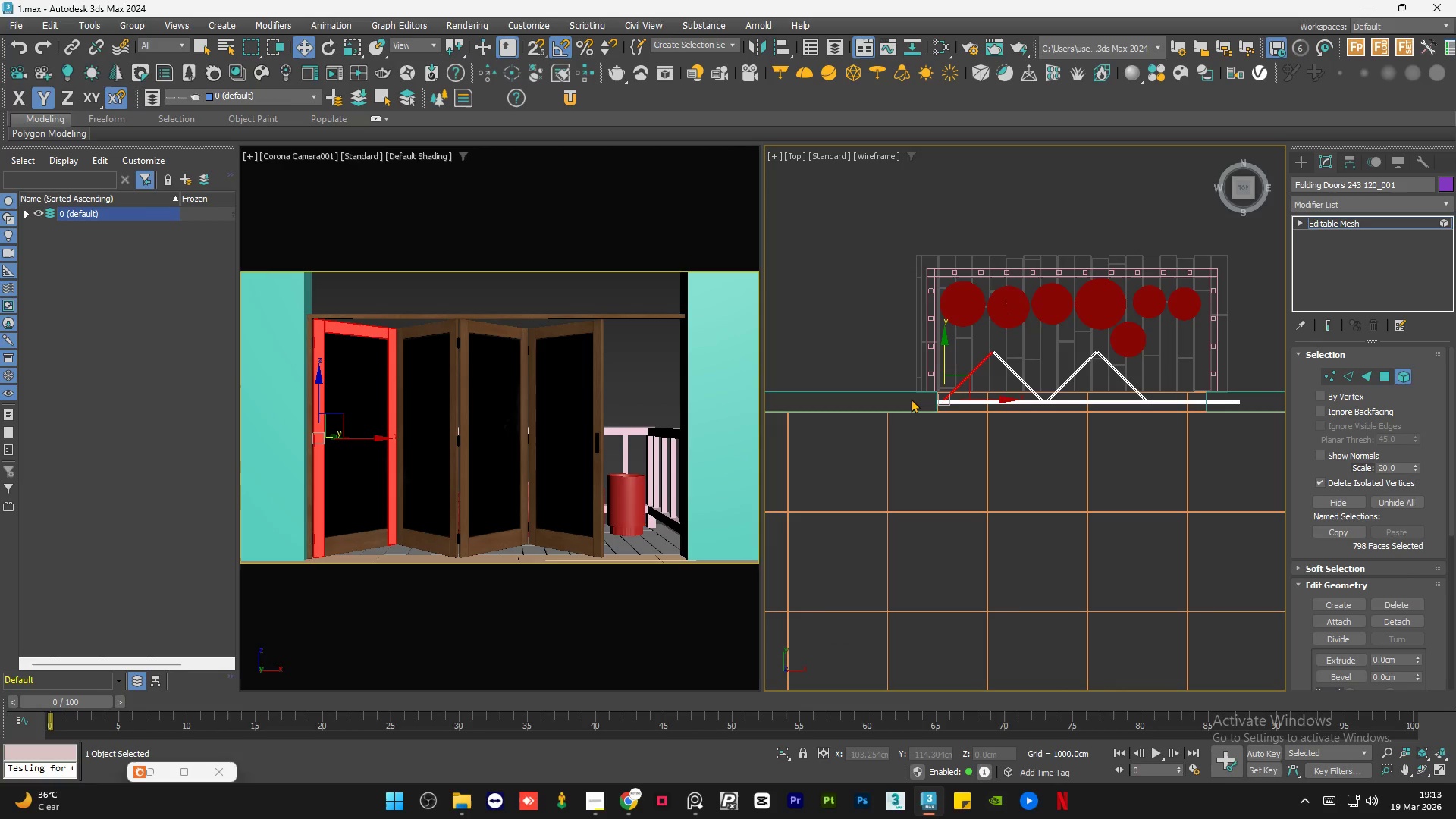 
wait(14.11)
 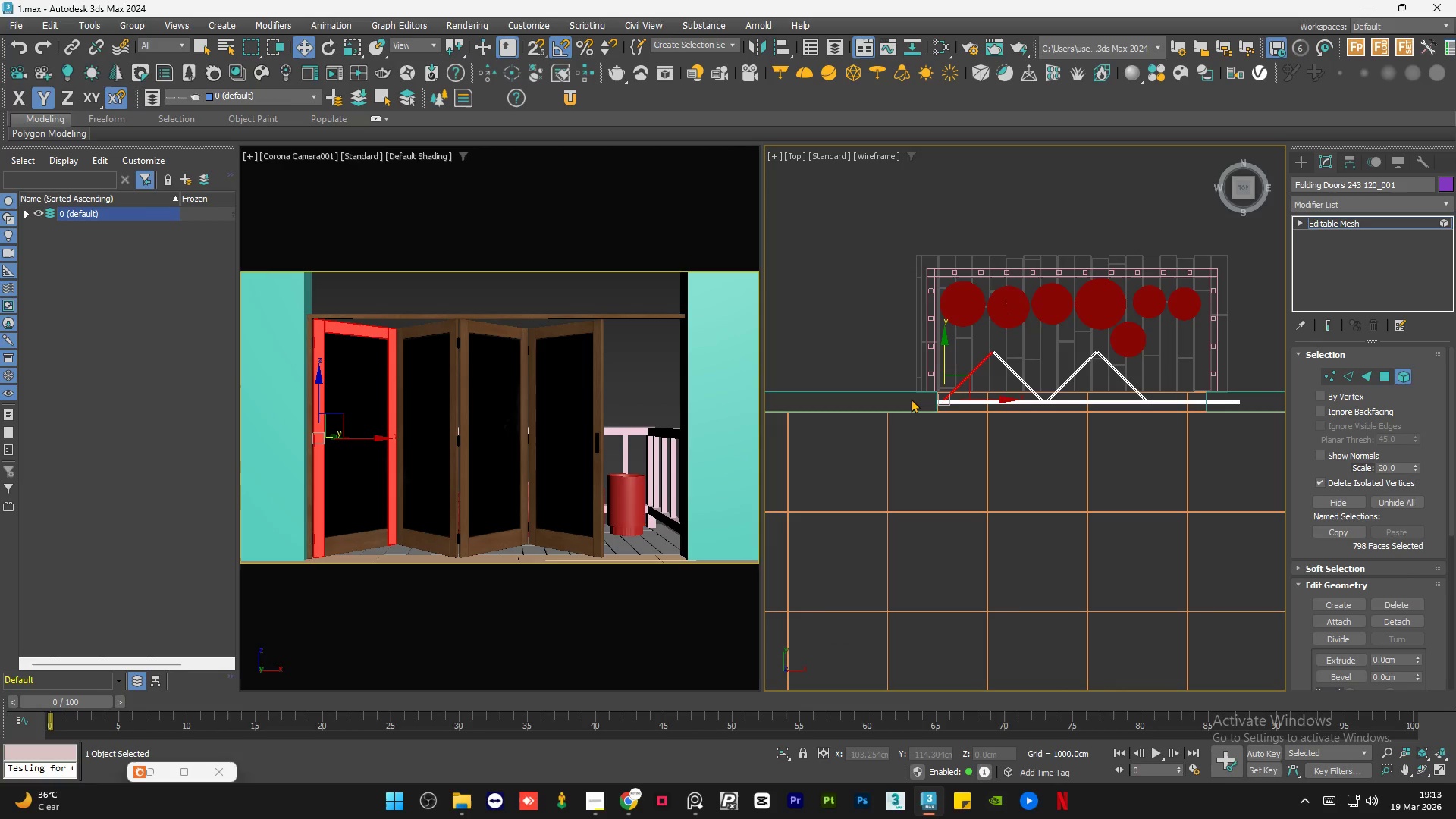 
scroll: coordinate [1011, 374], scroll_direction: up, amount: 5.0
 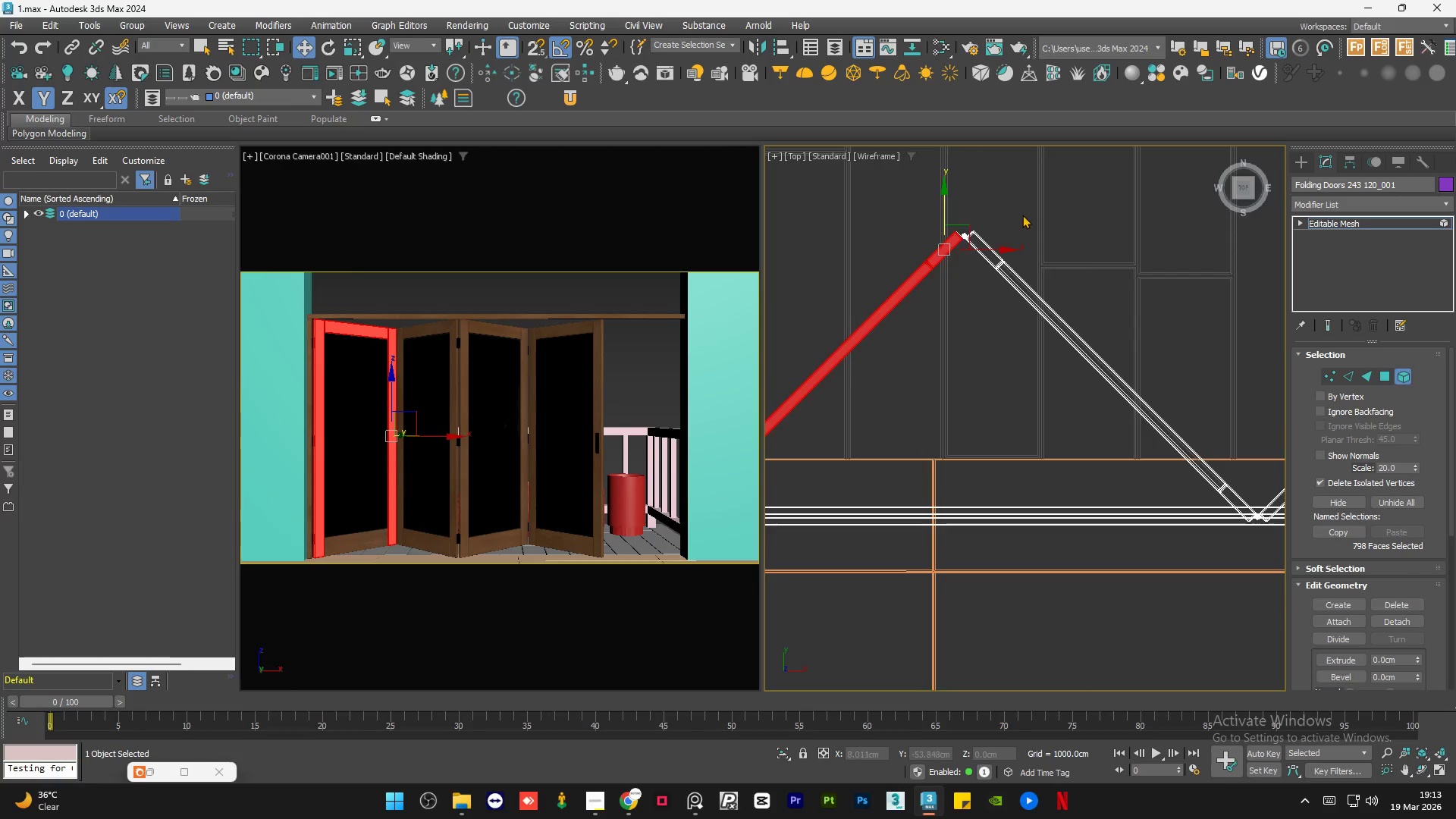 
scroll: coordinate [1060, 245], scroll_direction: down, amount: 2.0
 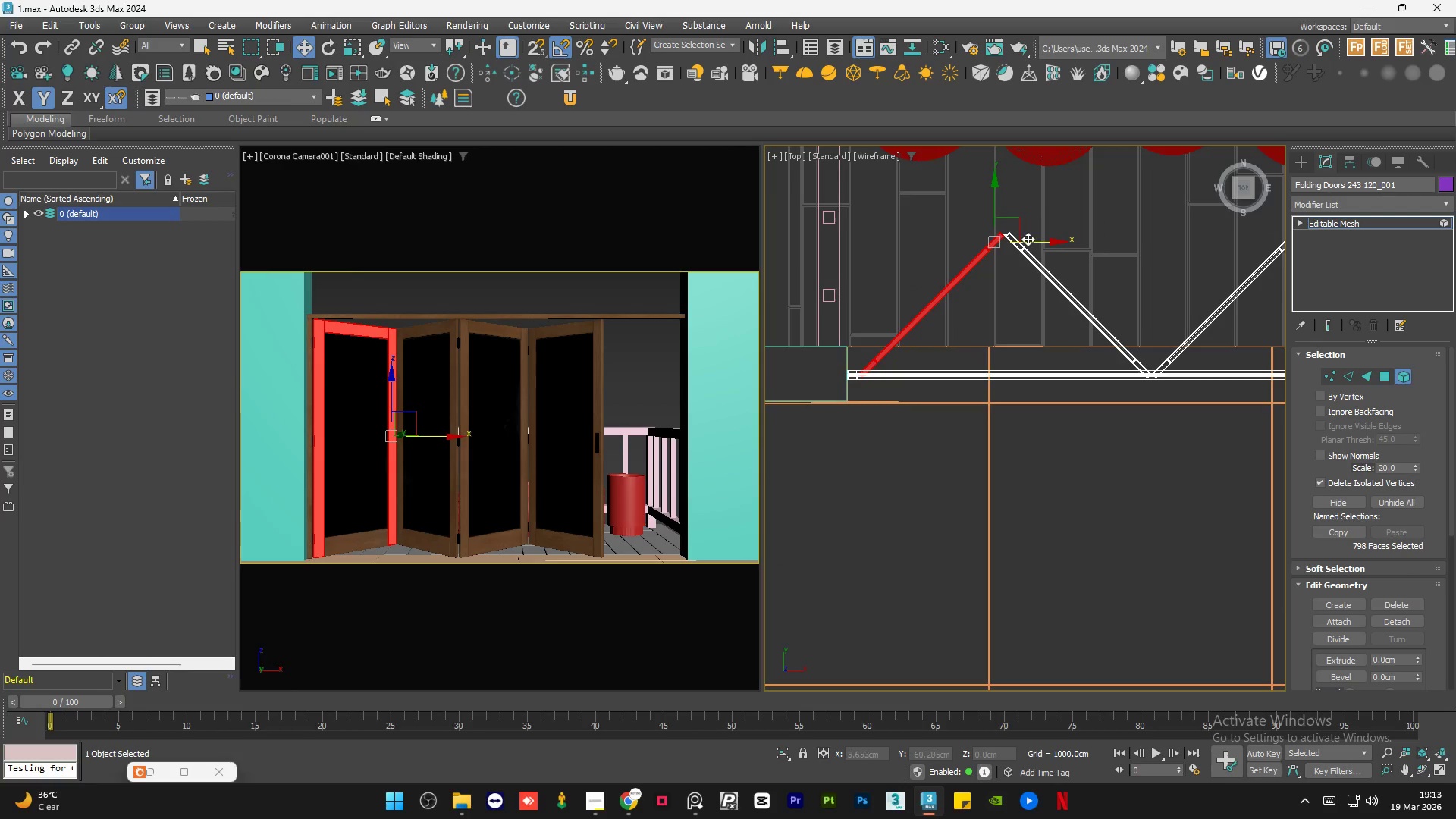 
scroll: coordinate [1037, 287], scroll_direction: up, amount: 12.0
 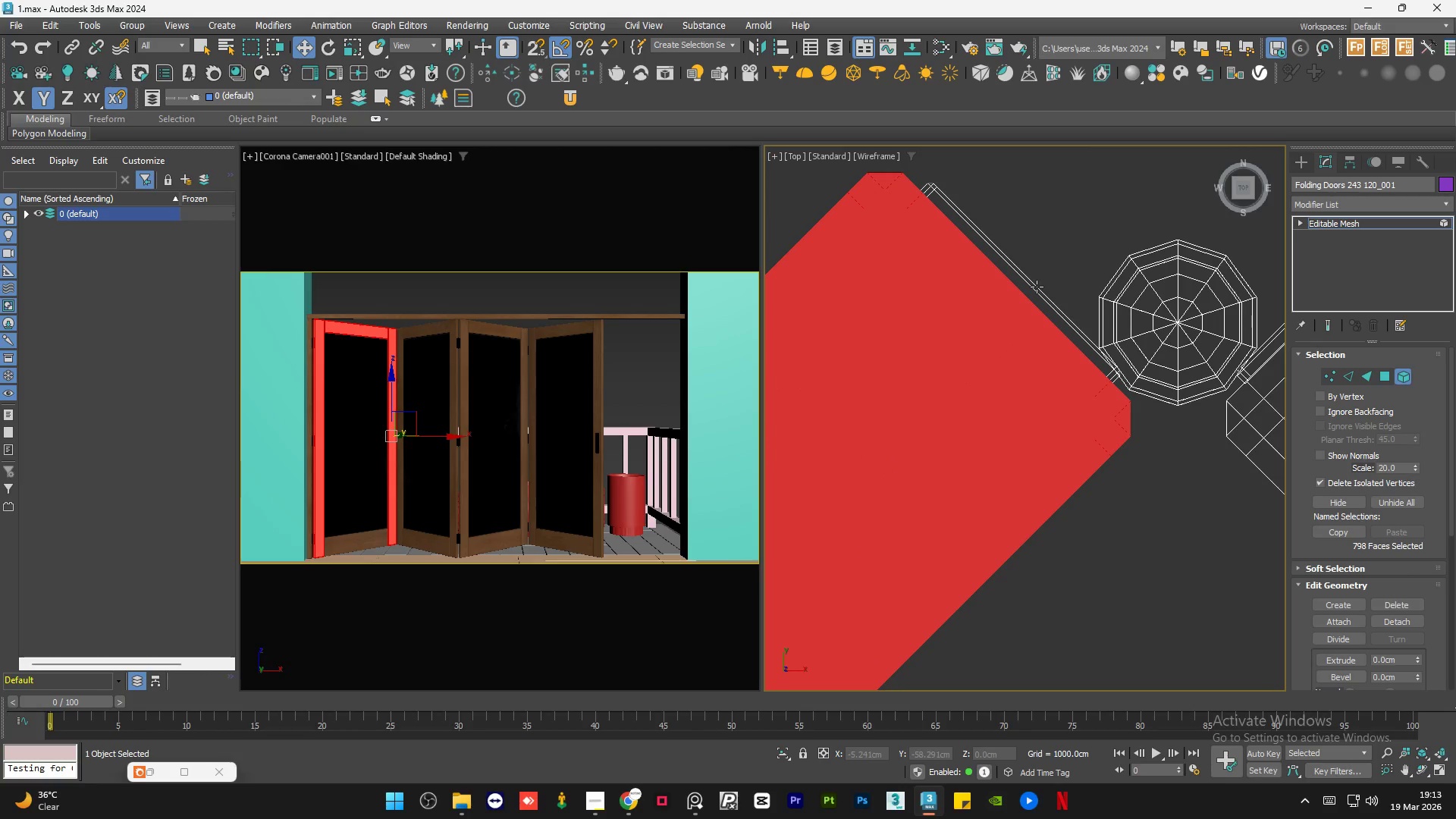 
scroll: coordinate [1037, 287], scroll_direction: down, amount: 4.0
 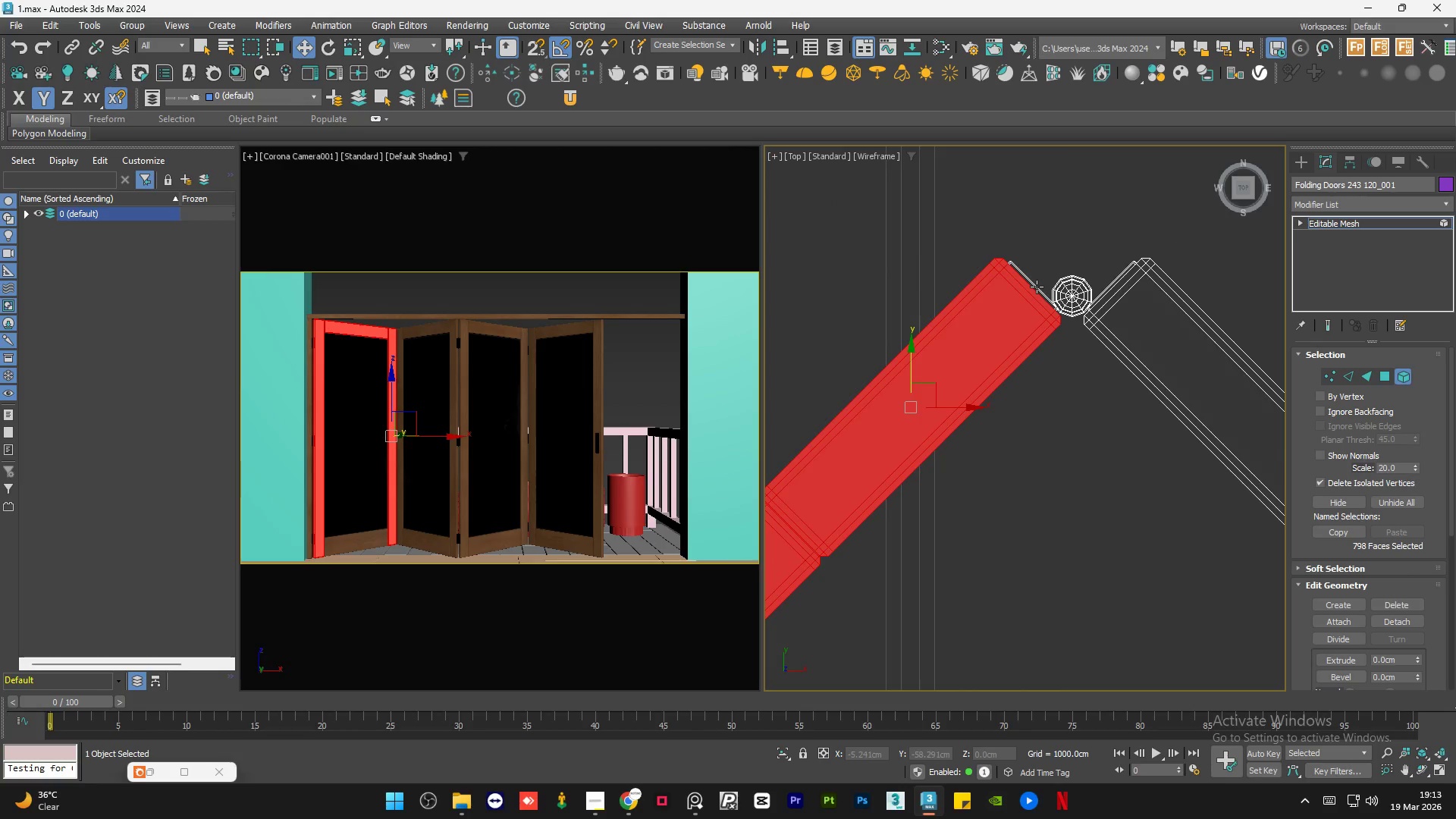 
hold_key(key=ControlLeft, duration=0.66)
left_click([1036, 287])
 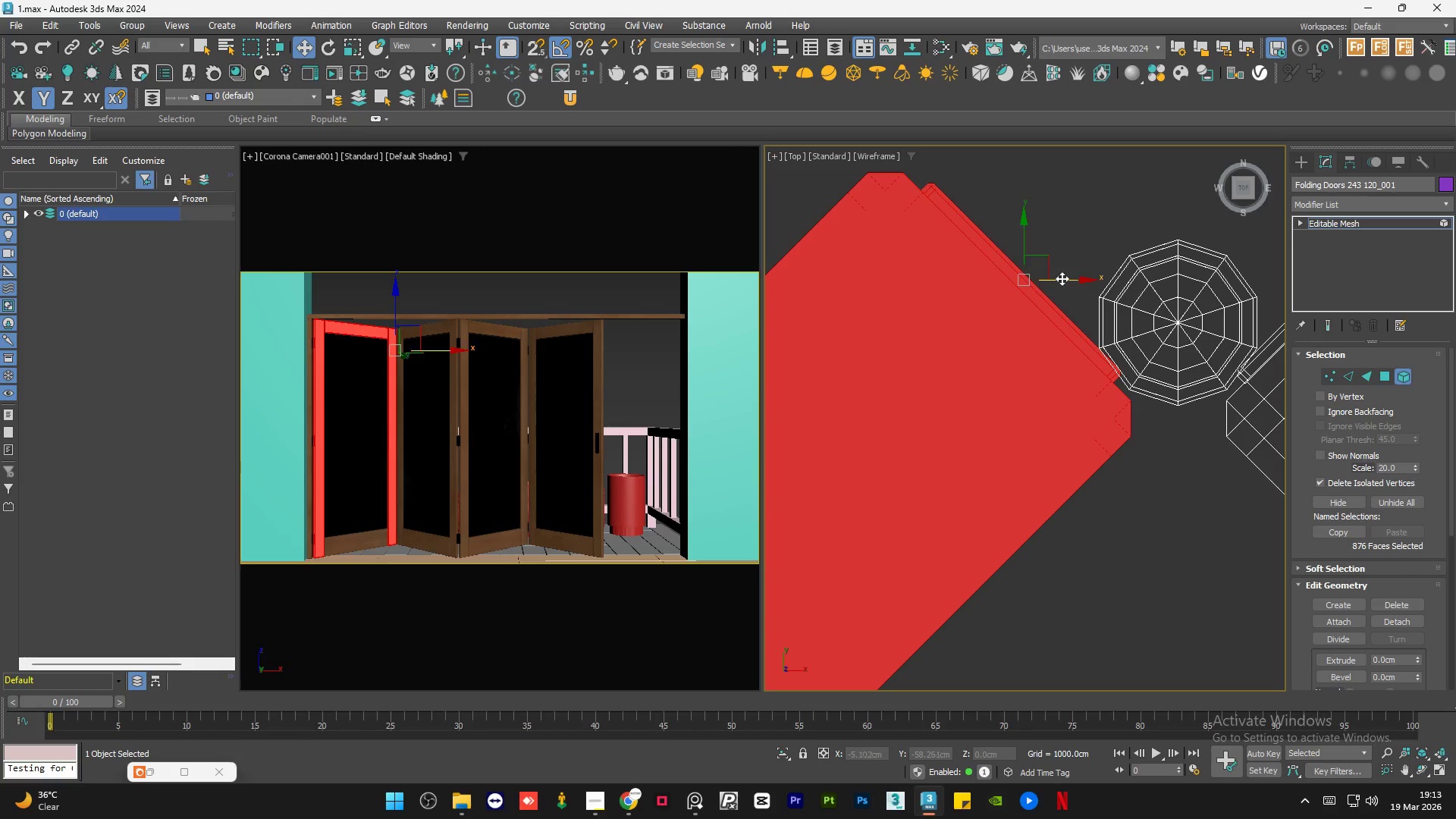 
scroll: coordinate [1036, 287], scroll_direction: up, amount: 4.0
 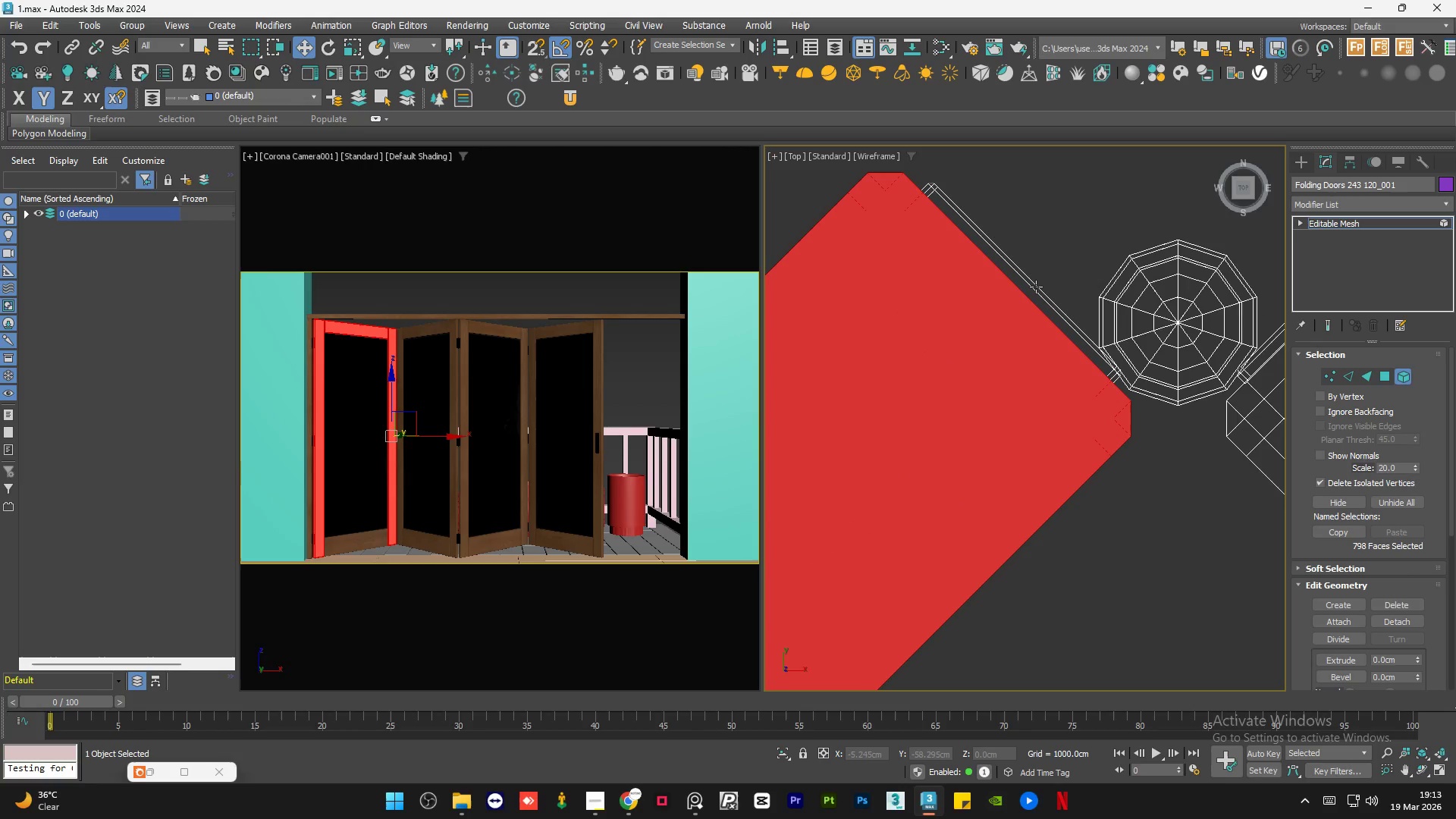 
hold_key(key=ControlLeft, duration=0.67)
left_click_drag(start_coordinate=[1080, 213], to_coordinate=[962, 383])
 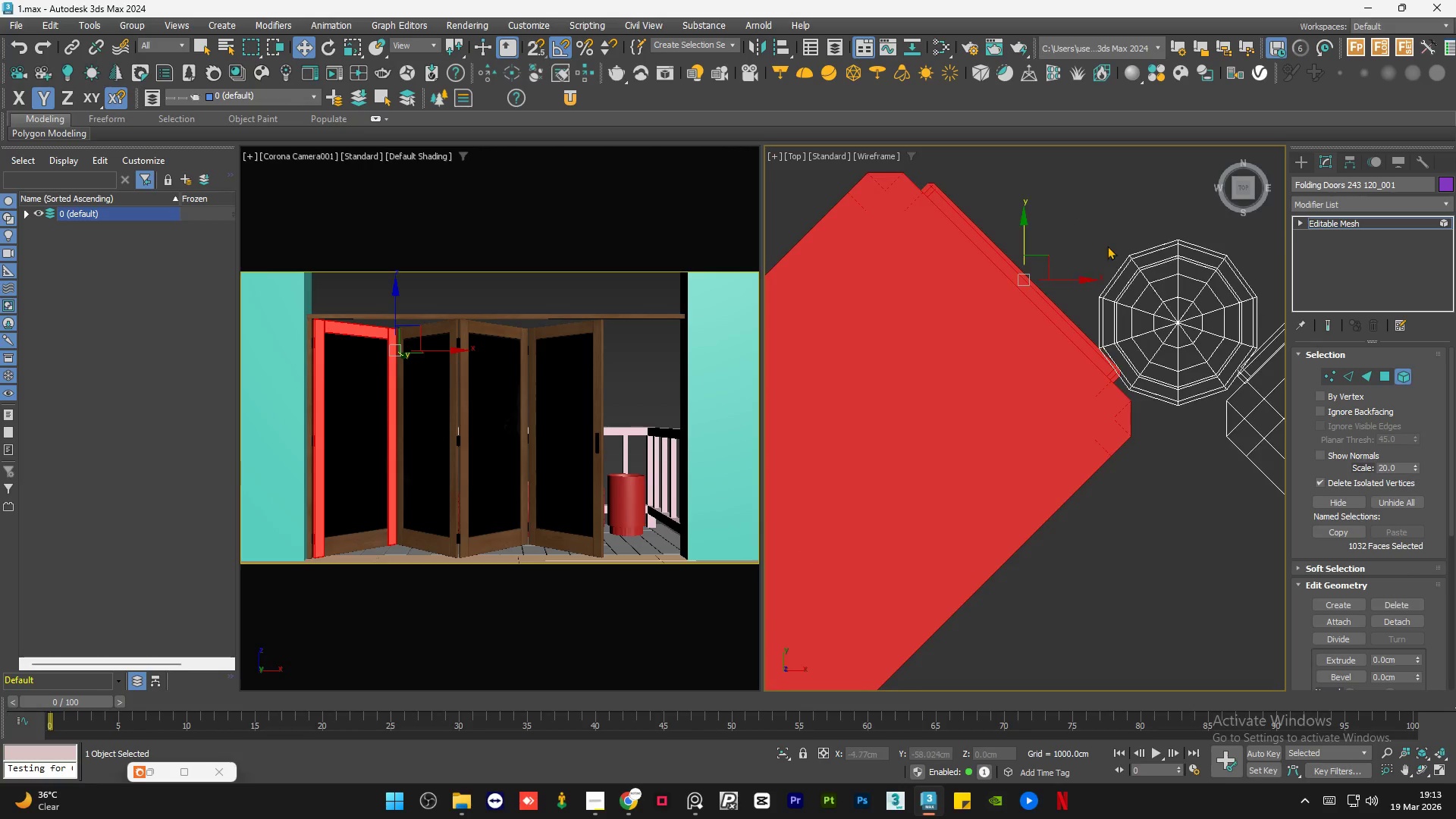 
scroll: coordinate [1079, 279], scroll_direction: down, amount: 10.0
 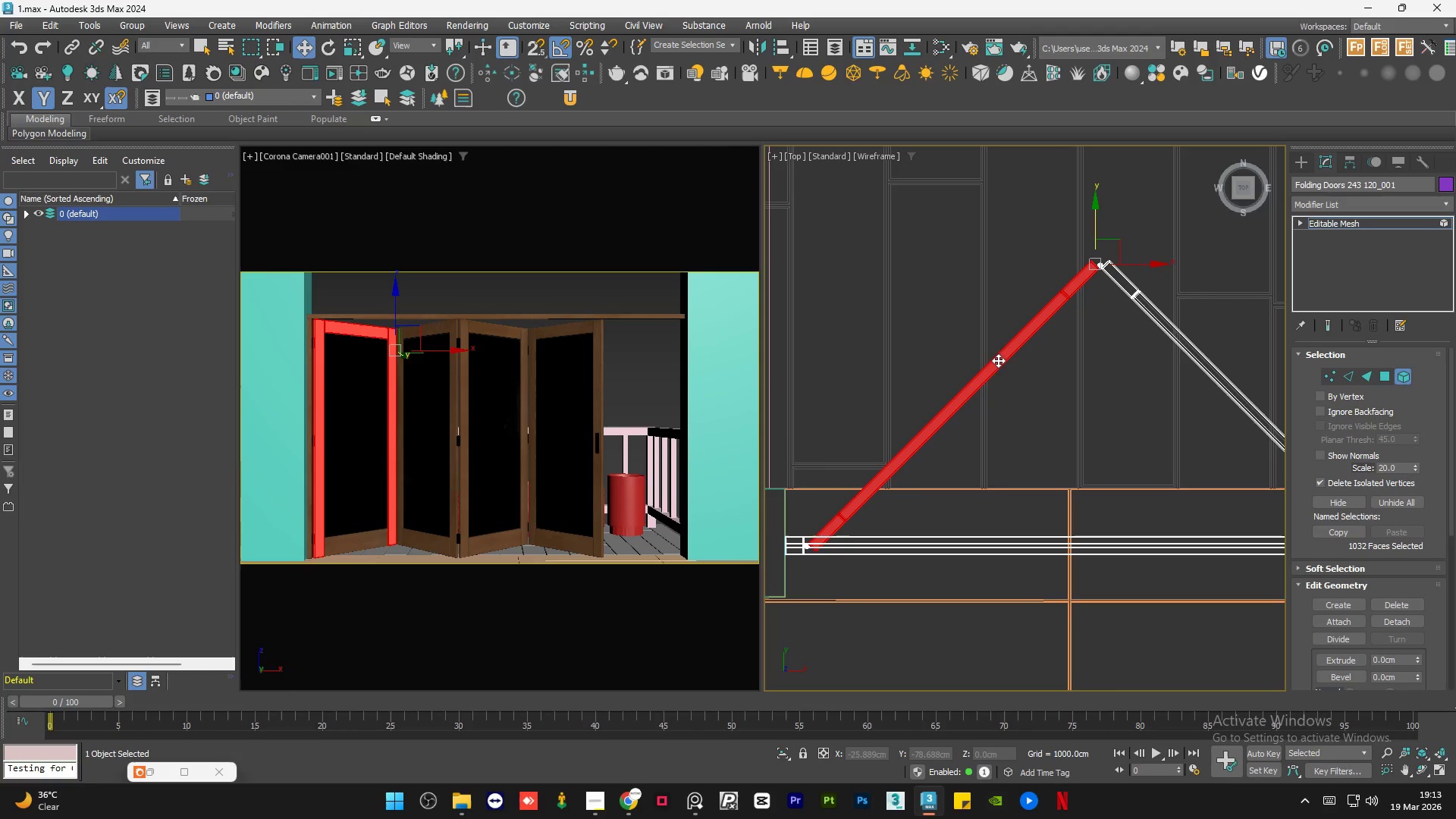 
hold_key(key=ControlLeft, duration=0.77)
left_click_drag(start_coordinate=[924, 306], to_coordinate=[978, 523])
 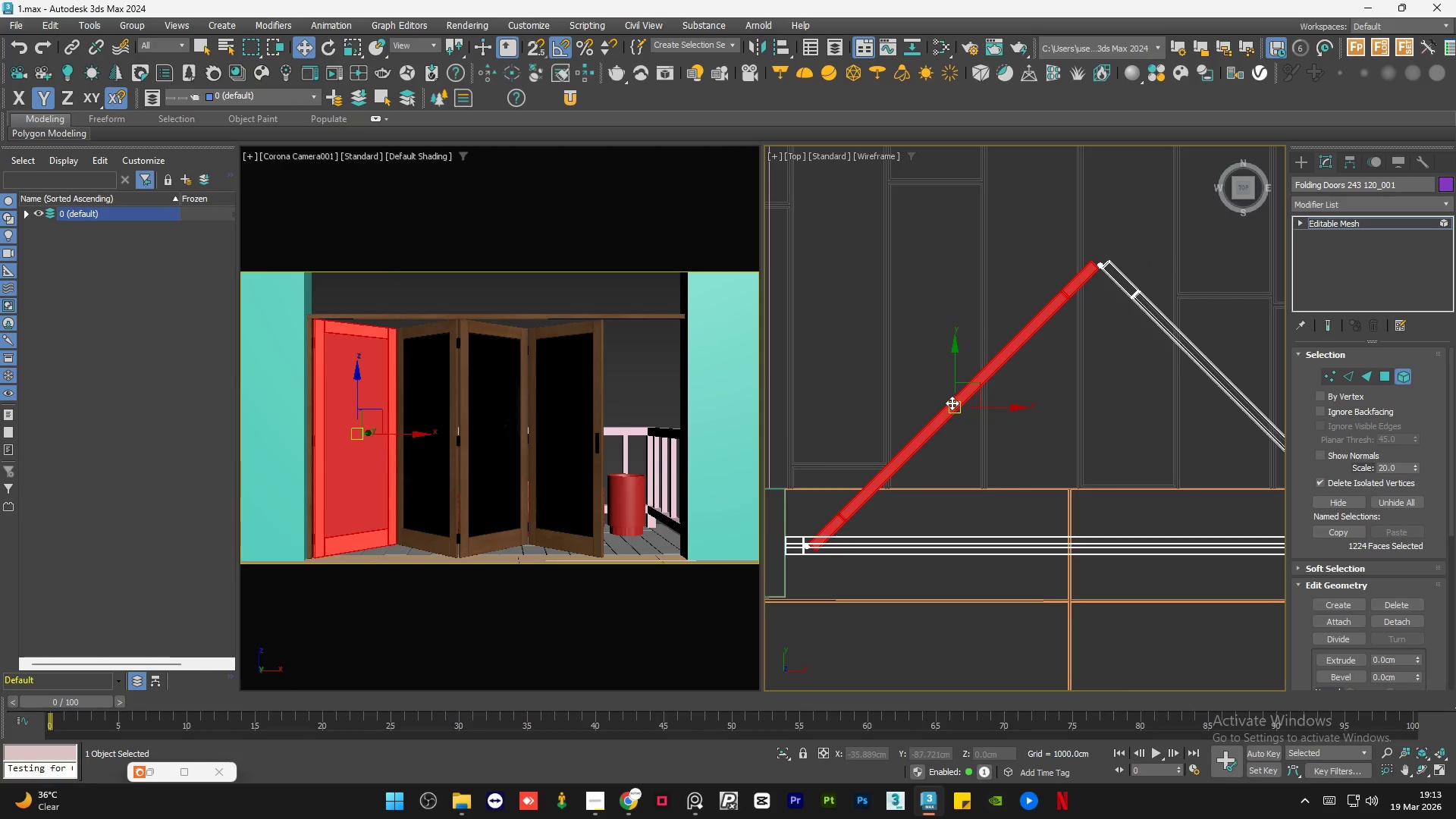 
hold_key(key=AltLeft, duration=0.47)
 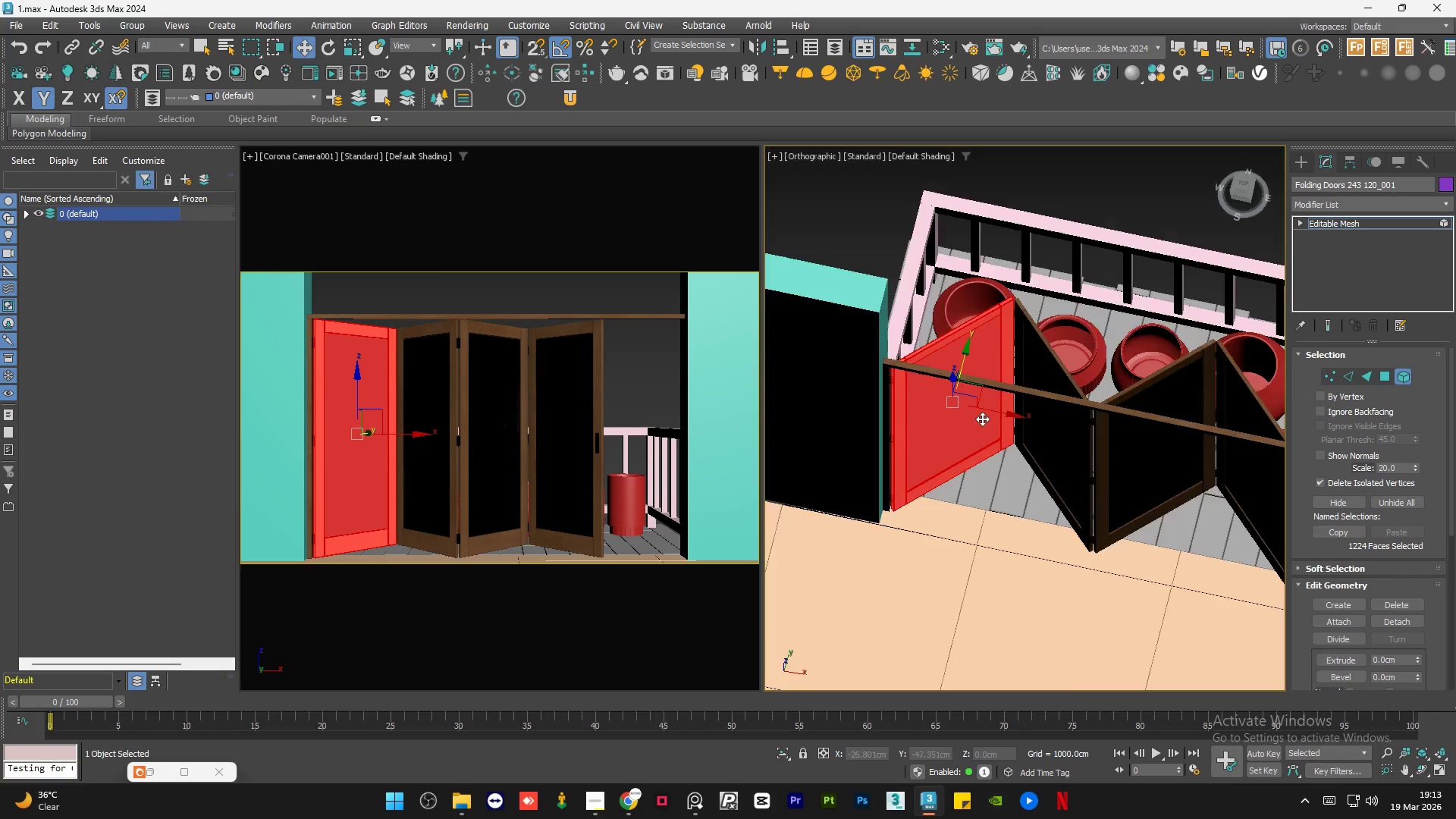 
scroll: coordinate [952, 403], scroll_direction: down, amount: 3.0
 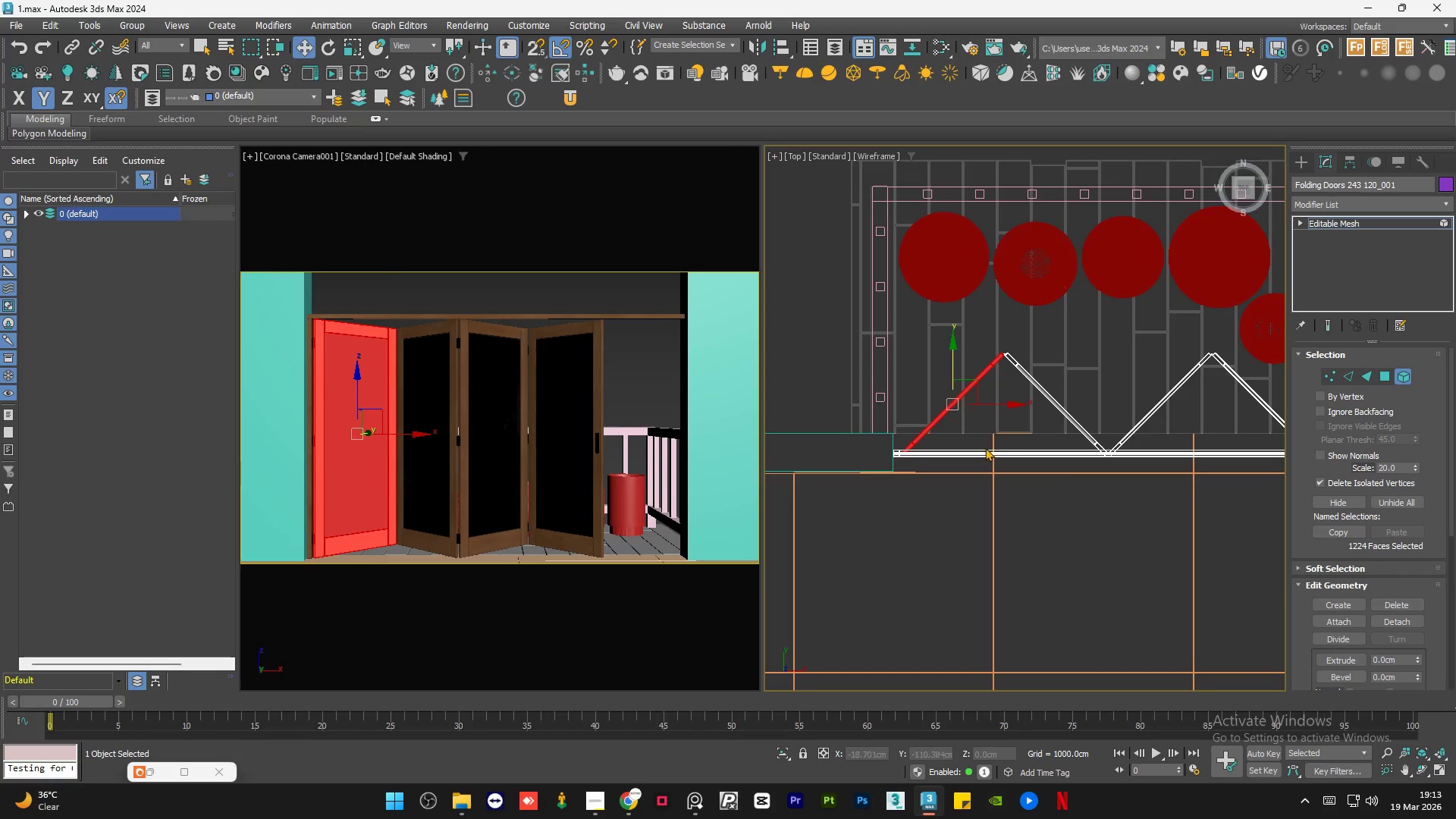 
key(F3)
 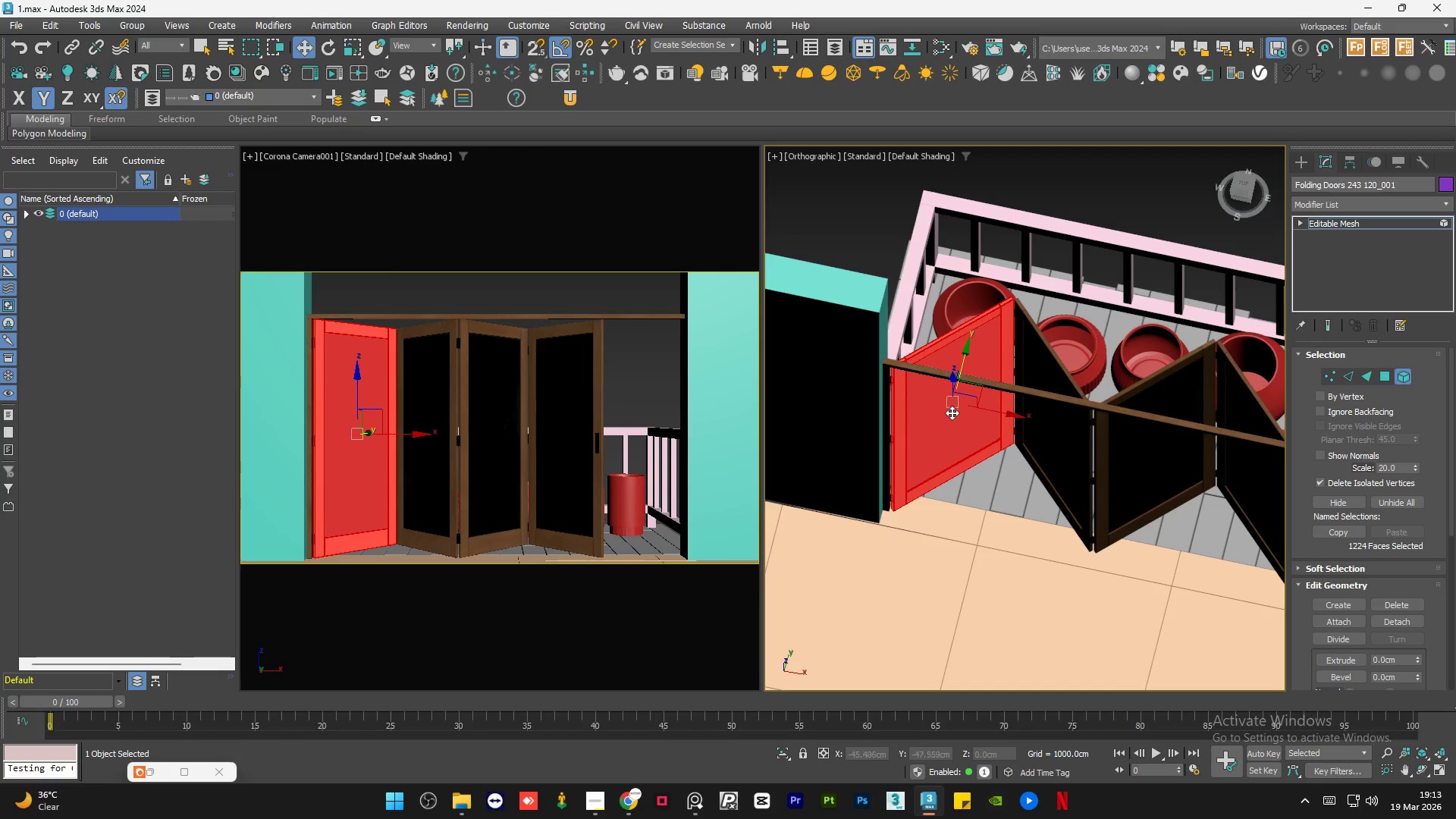 
hold_key(key=AltLeft, duration=1.09)
 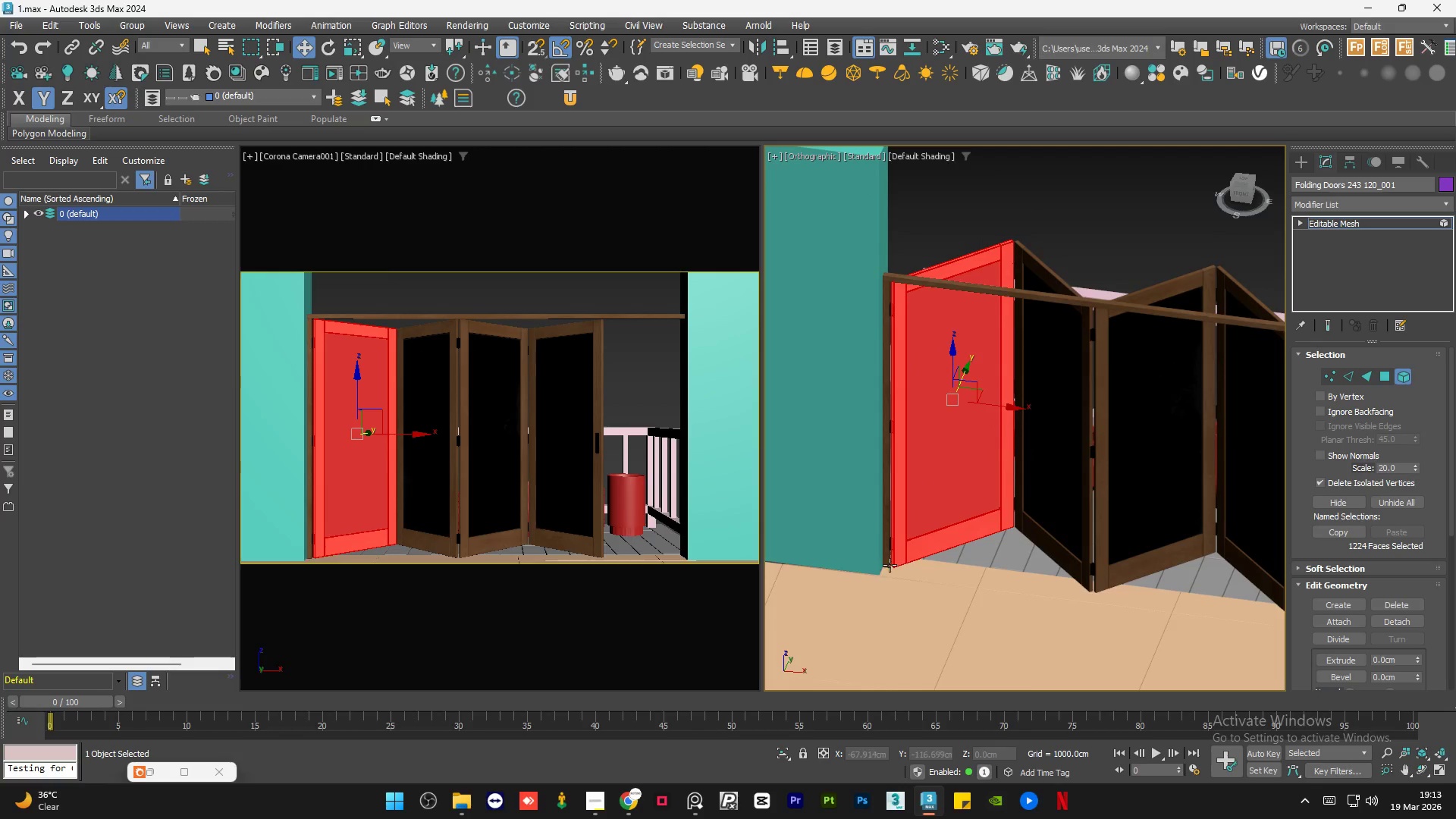 
scroll: coordinate [864, 450], scroll_direction: up, amount: 8.0
 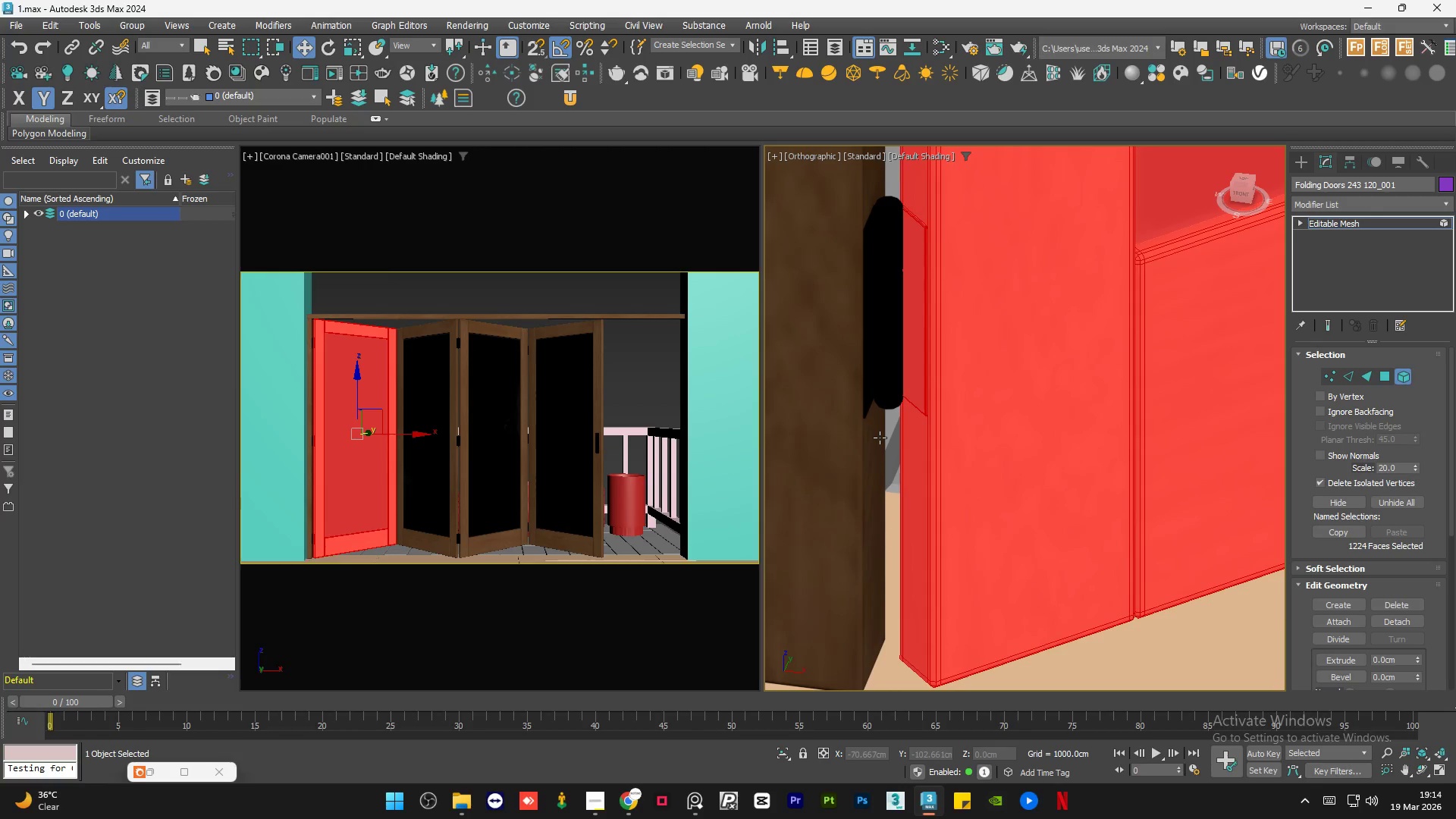 
scroll: coordinate [865, 504], scroll_direction: down, amount: 8.0
 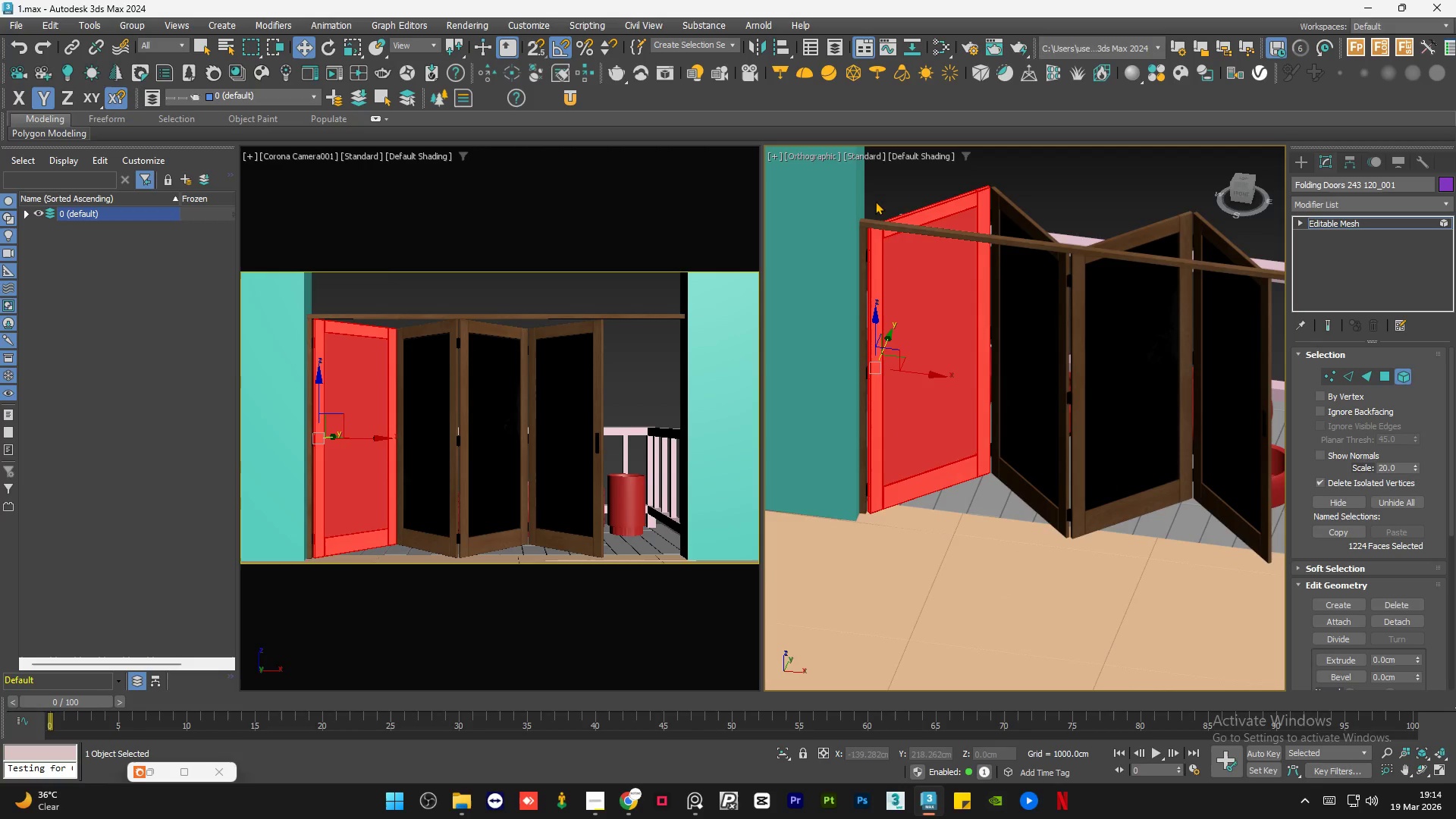 
scroll: coordinate [890, 249], scroll_direction: up, amount: 7.0
 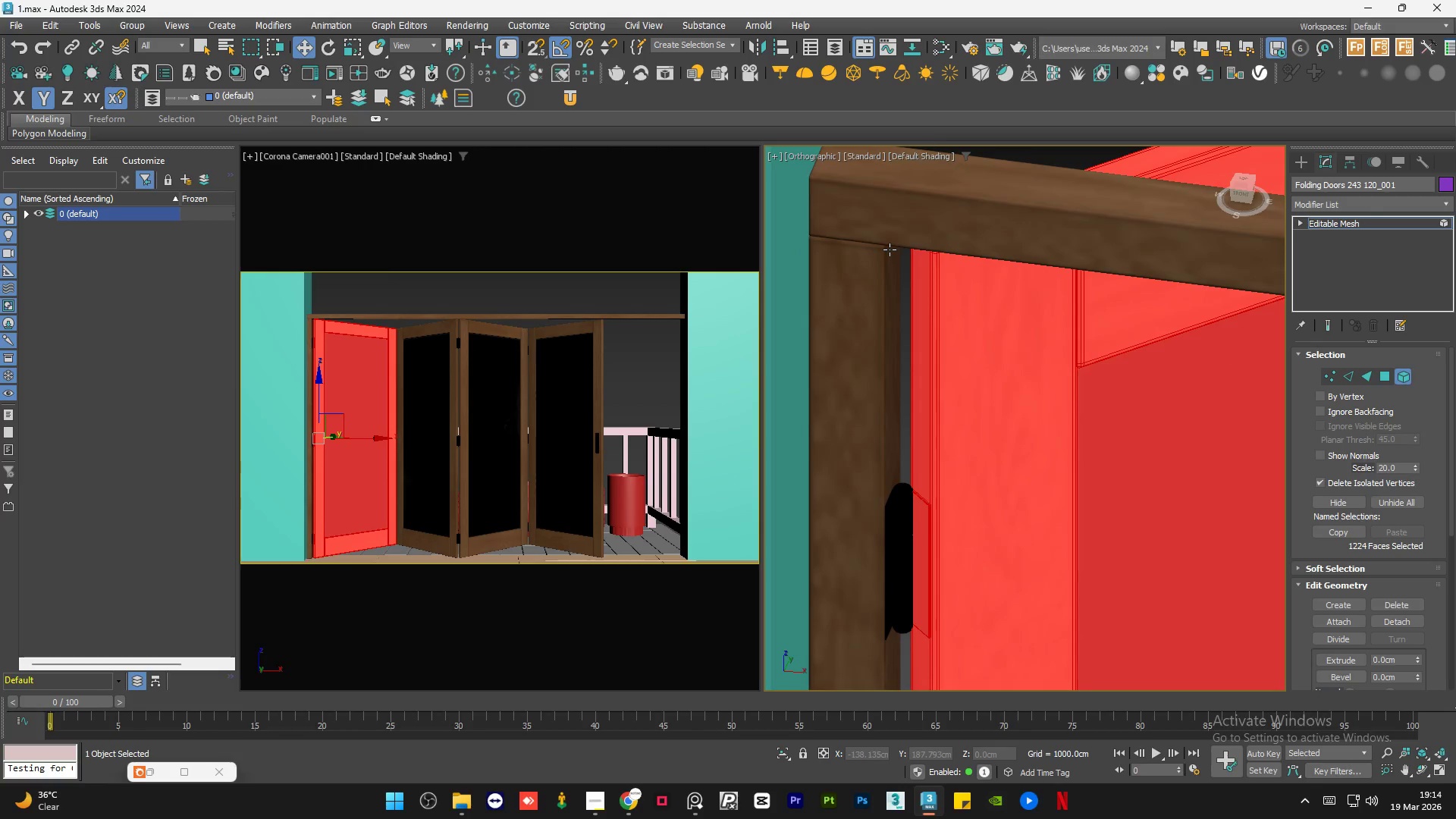 
scroll: coordinate [890, 253], scroll_direction: down, amount: 6.0
 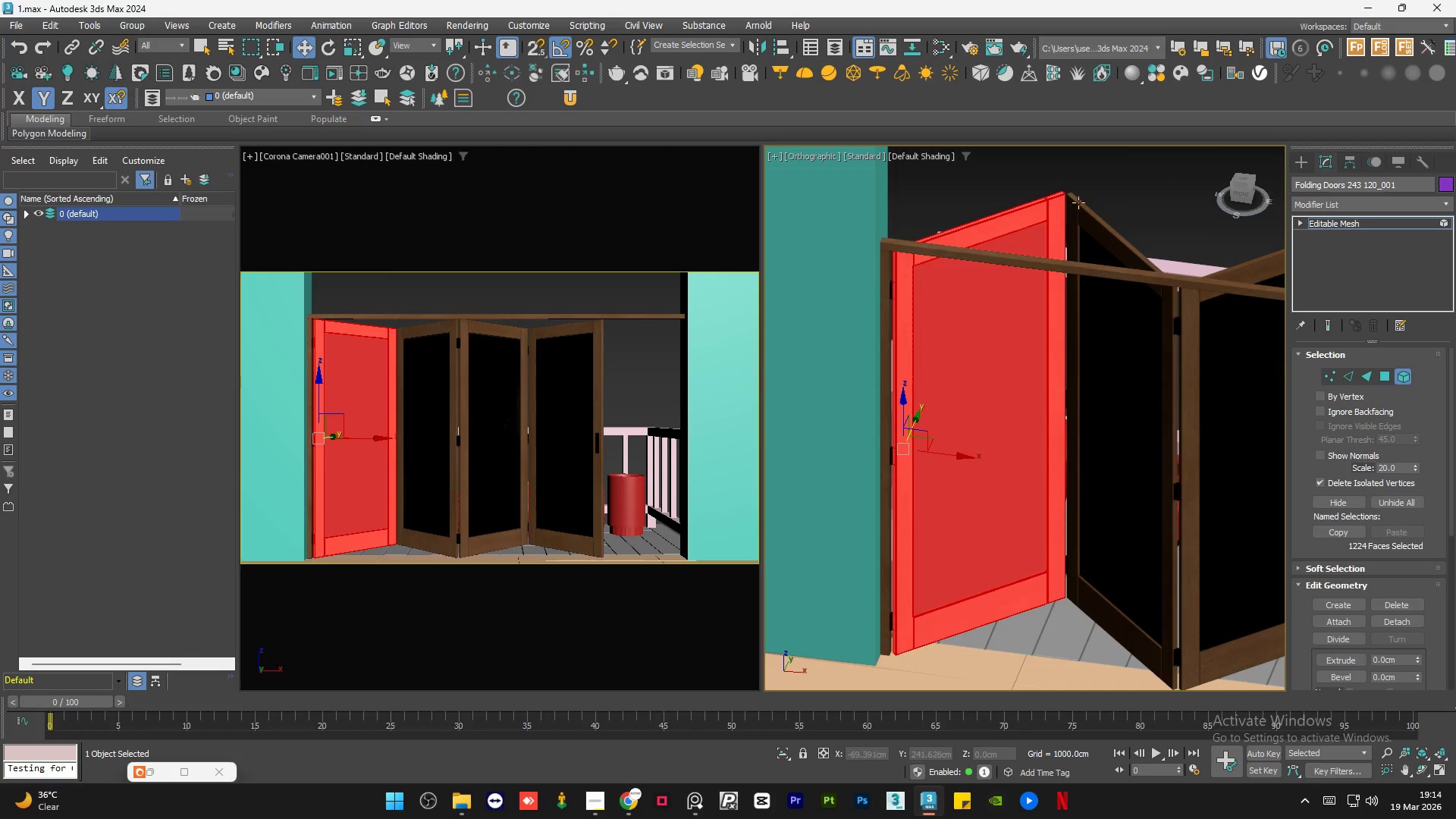 
hold_key(key=AltLeft, duration=0.84)
 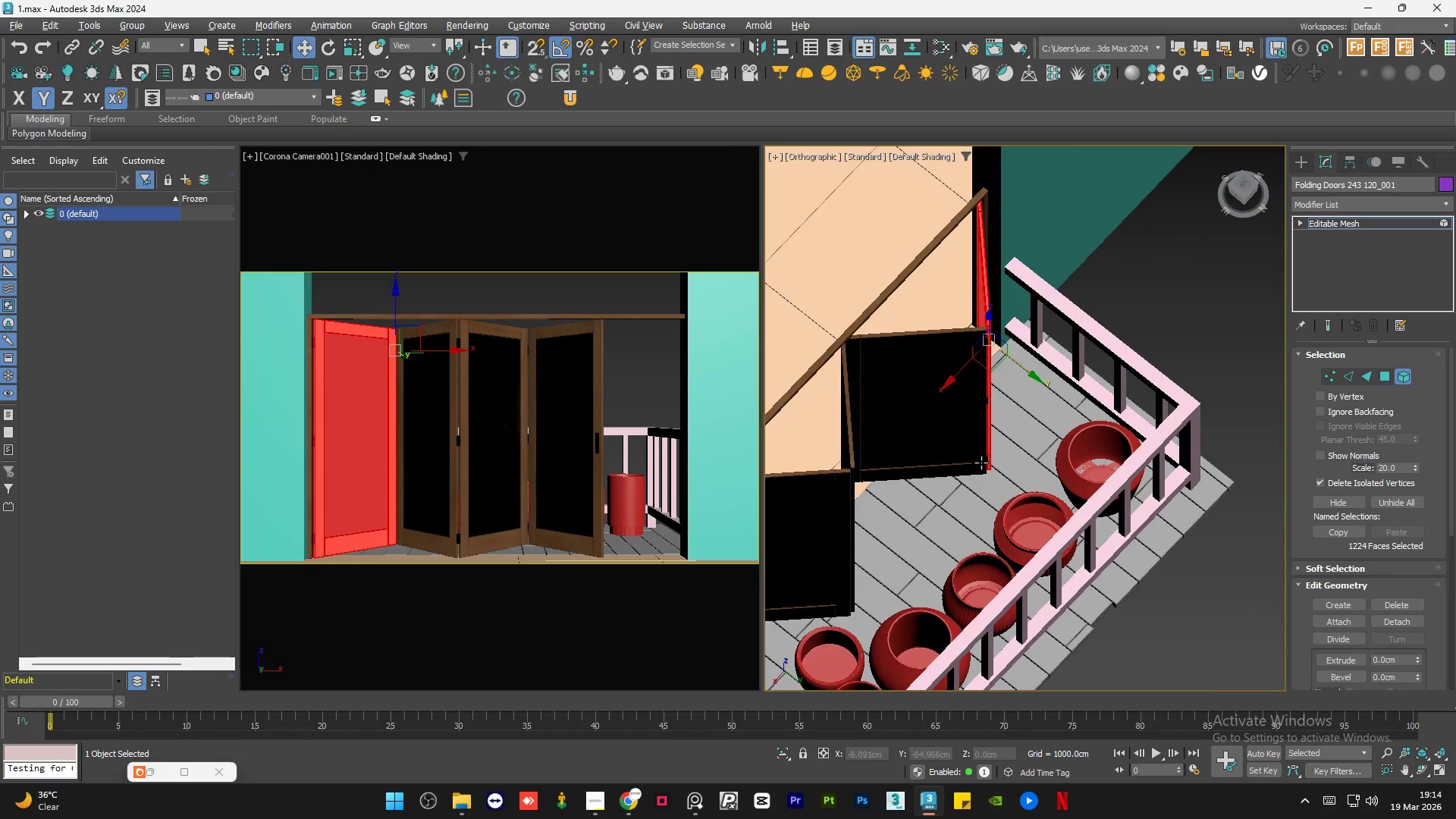 
scroll: coordinate [1019, 444], scroll_direction: down, amount: 1.0
 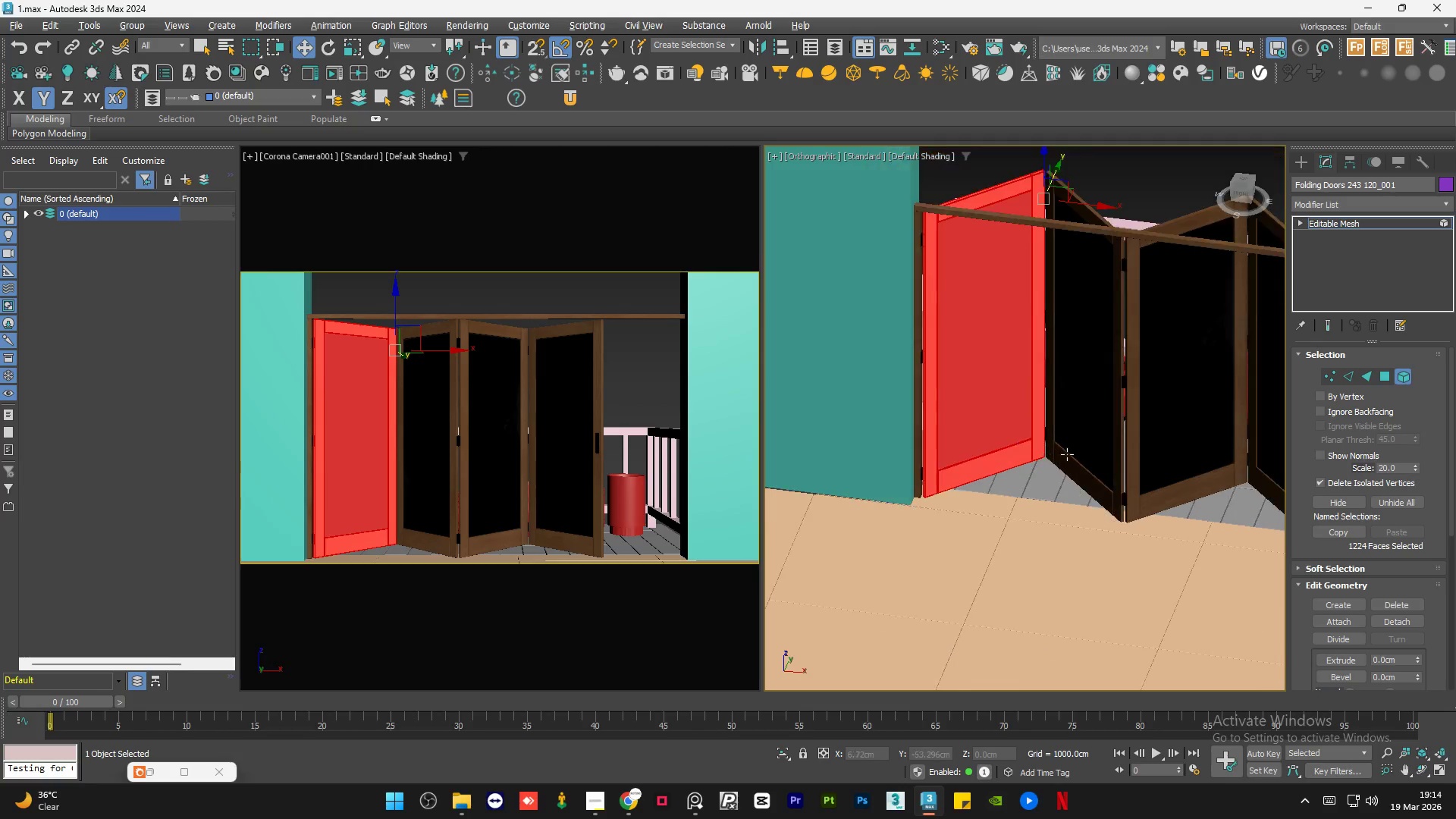 
hold_key(key=AltLeft, duration=0.53)
 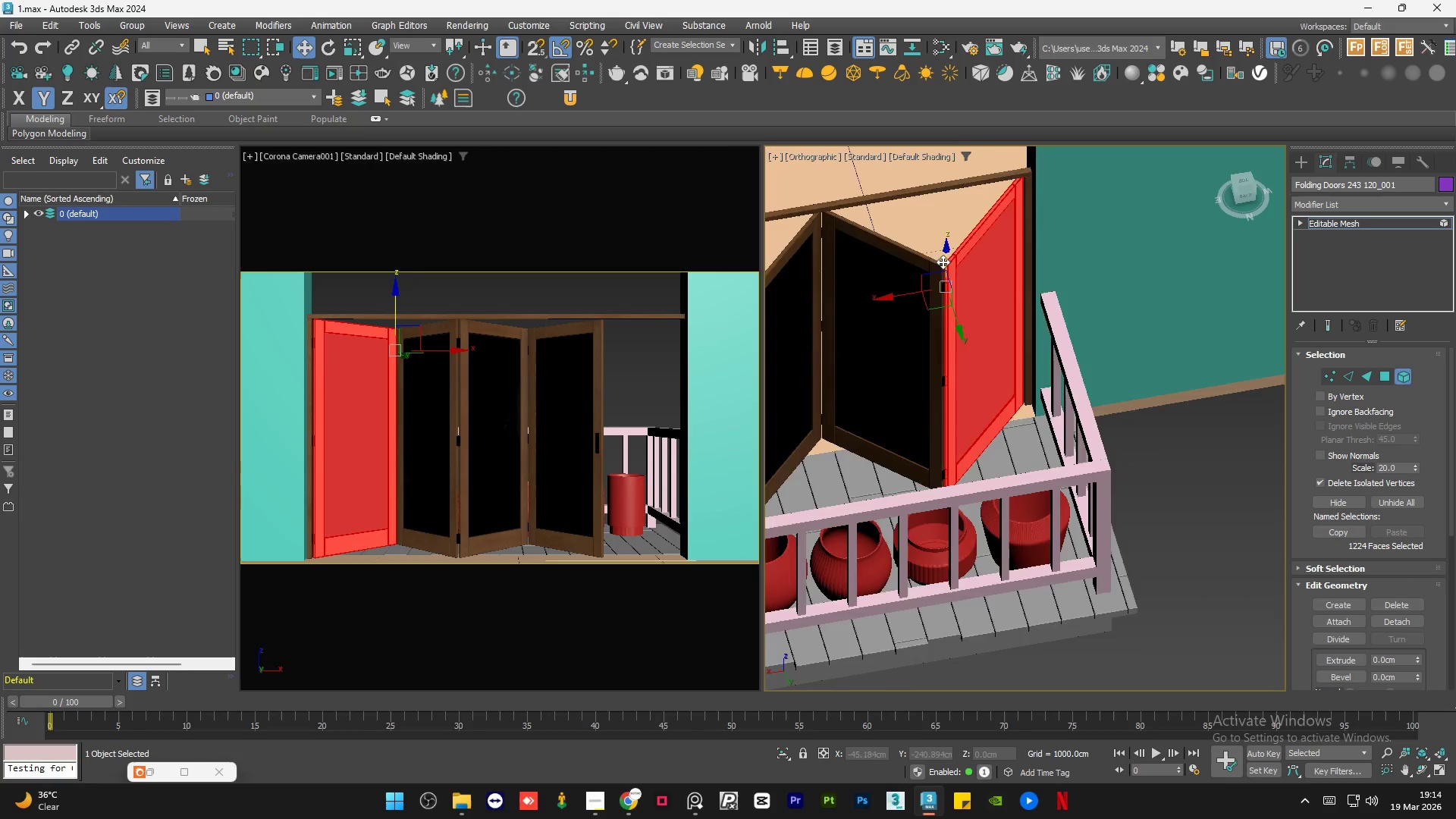 
scroll: coordinate [900, 364], scroll_direction: up, amount: 12.0
 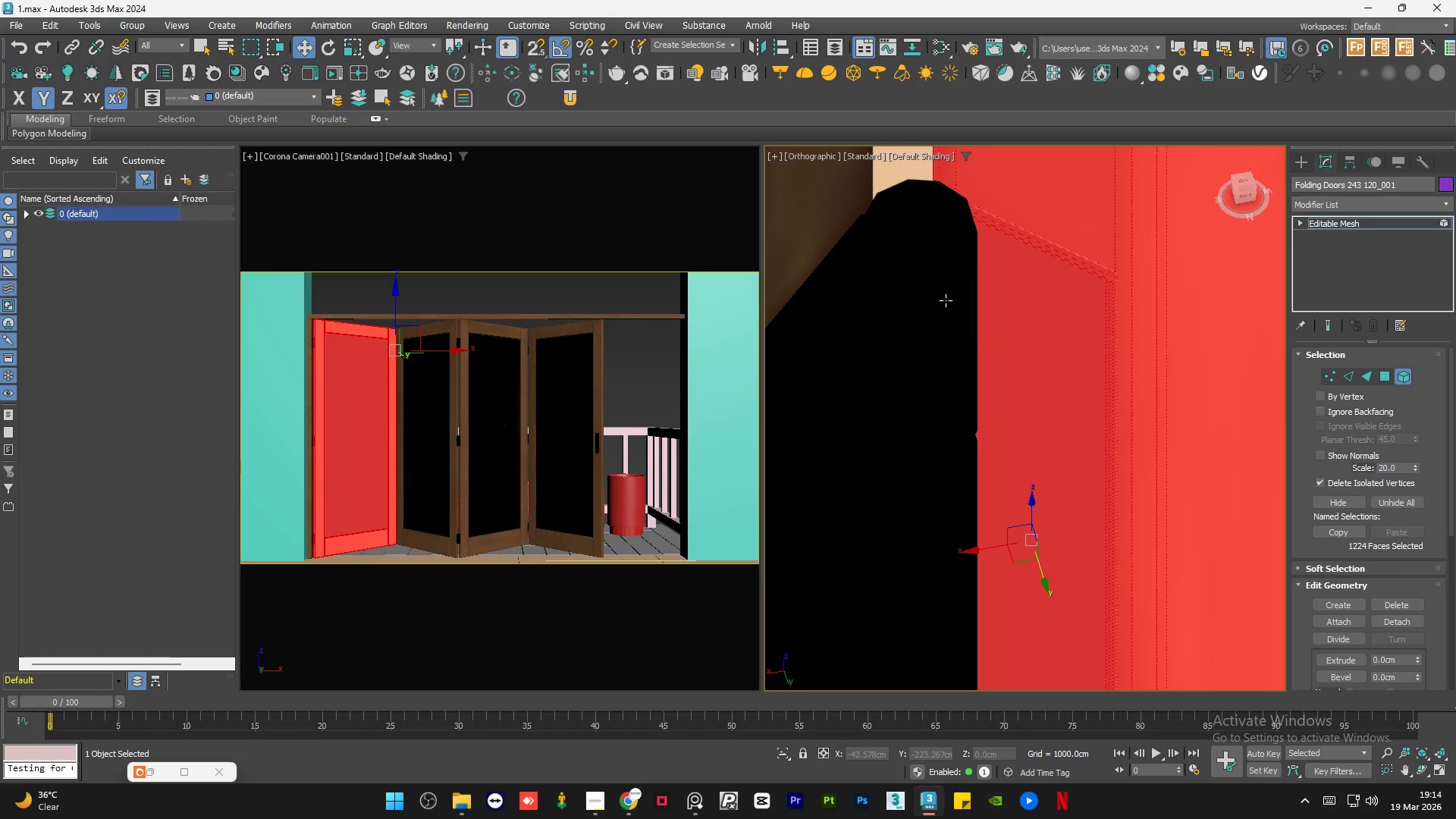 
scroll: coordinate [946, 300], scroll_direction: down, amount: 4.0
 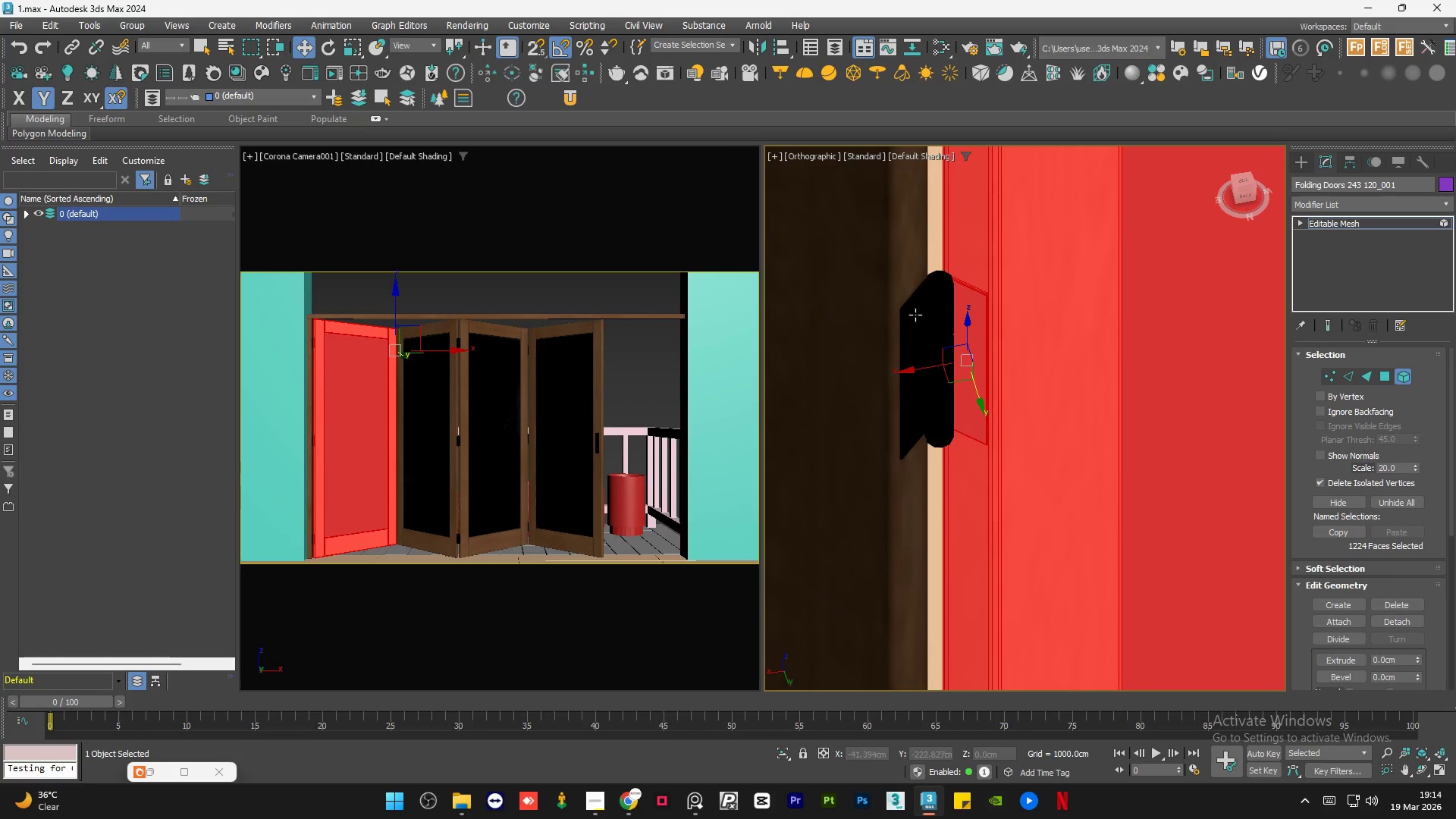 
hold_key(key=ControlLeft, duration=0.44)
 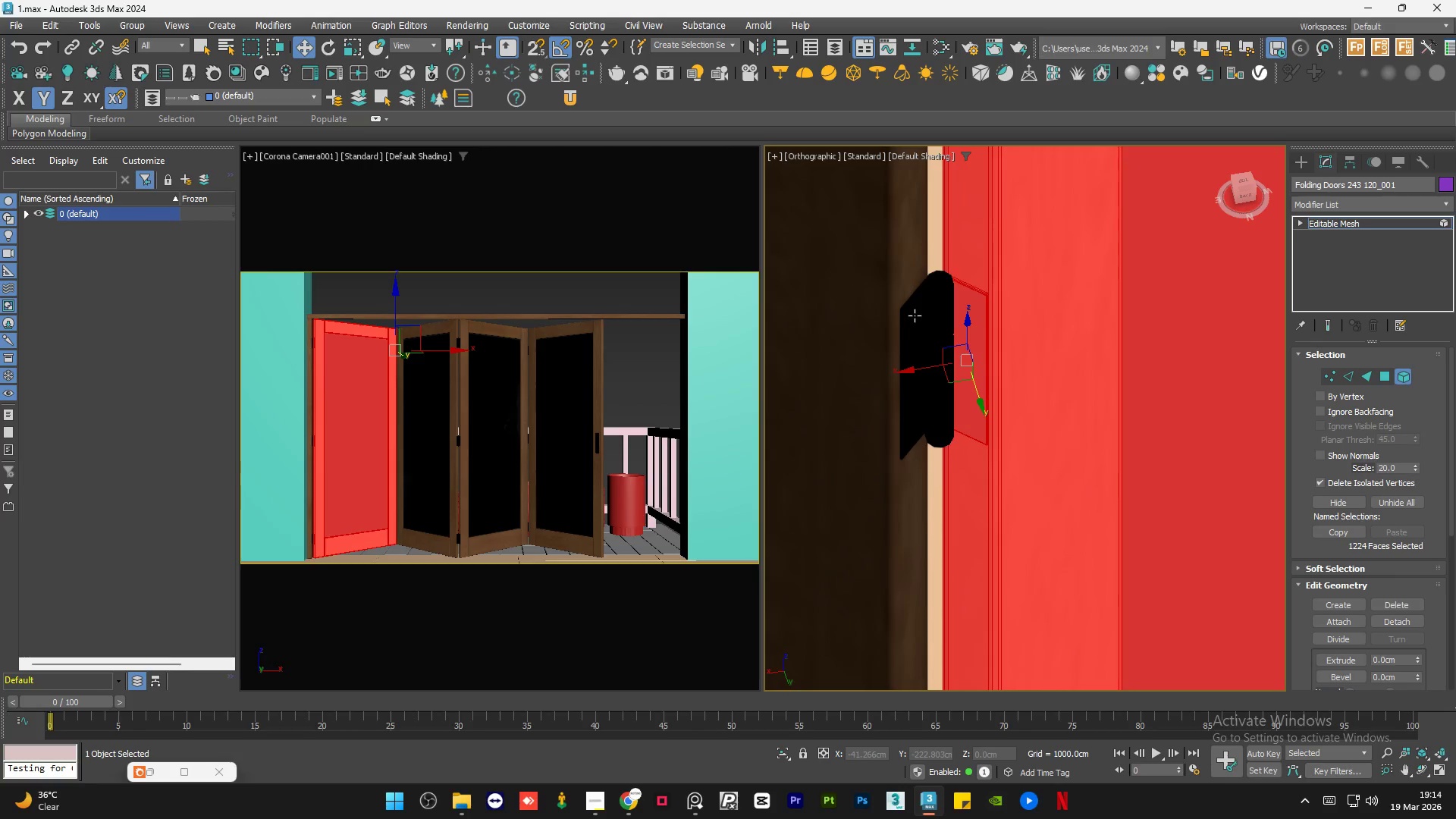 
scroll: coordinate [915, 315], scroll_direction: down, amount: 6.0
 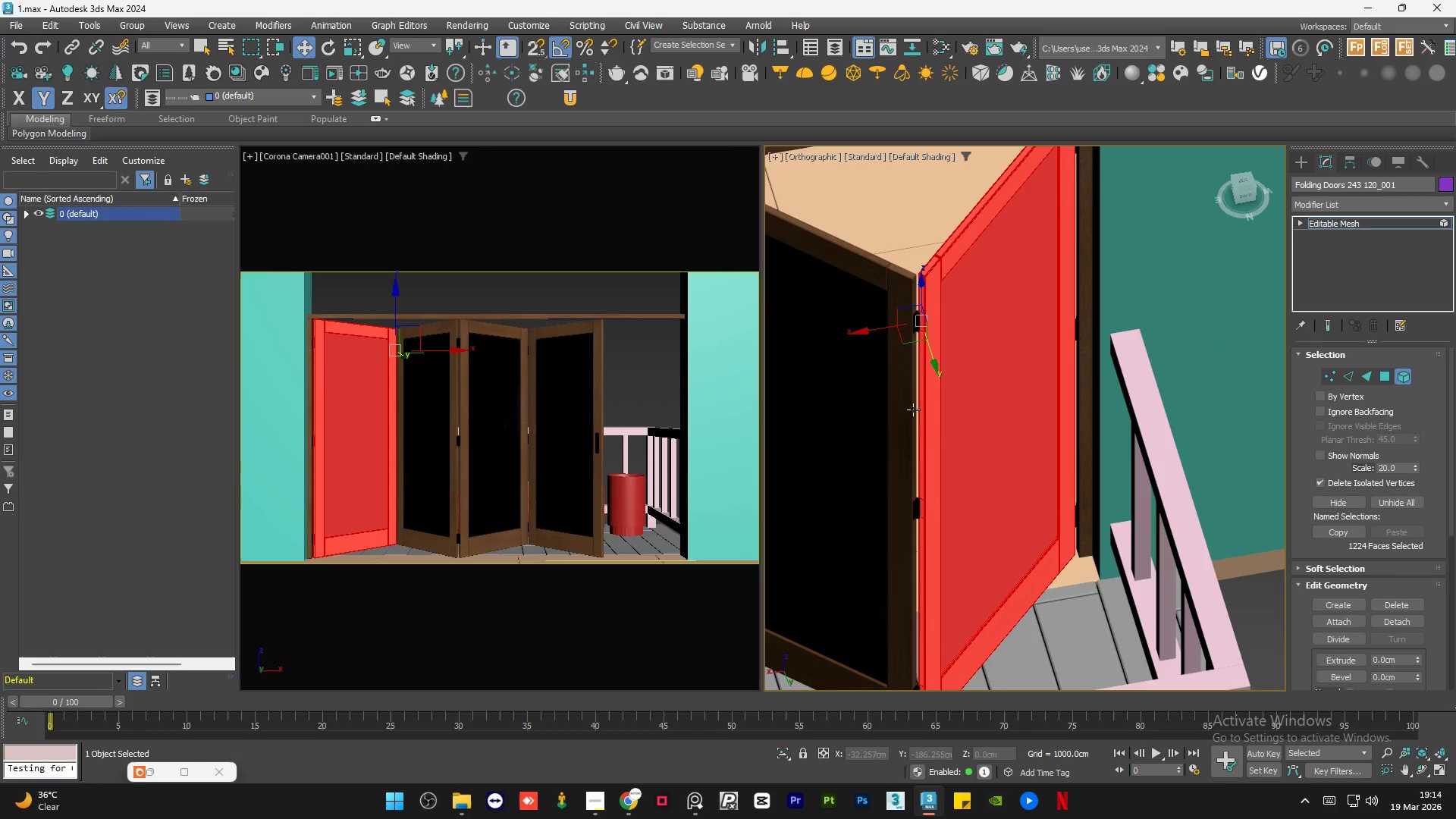 
hold_key(key=AltLeft, duration=1.11)
 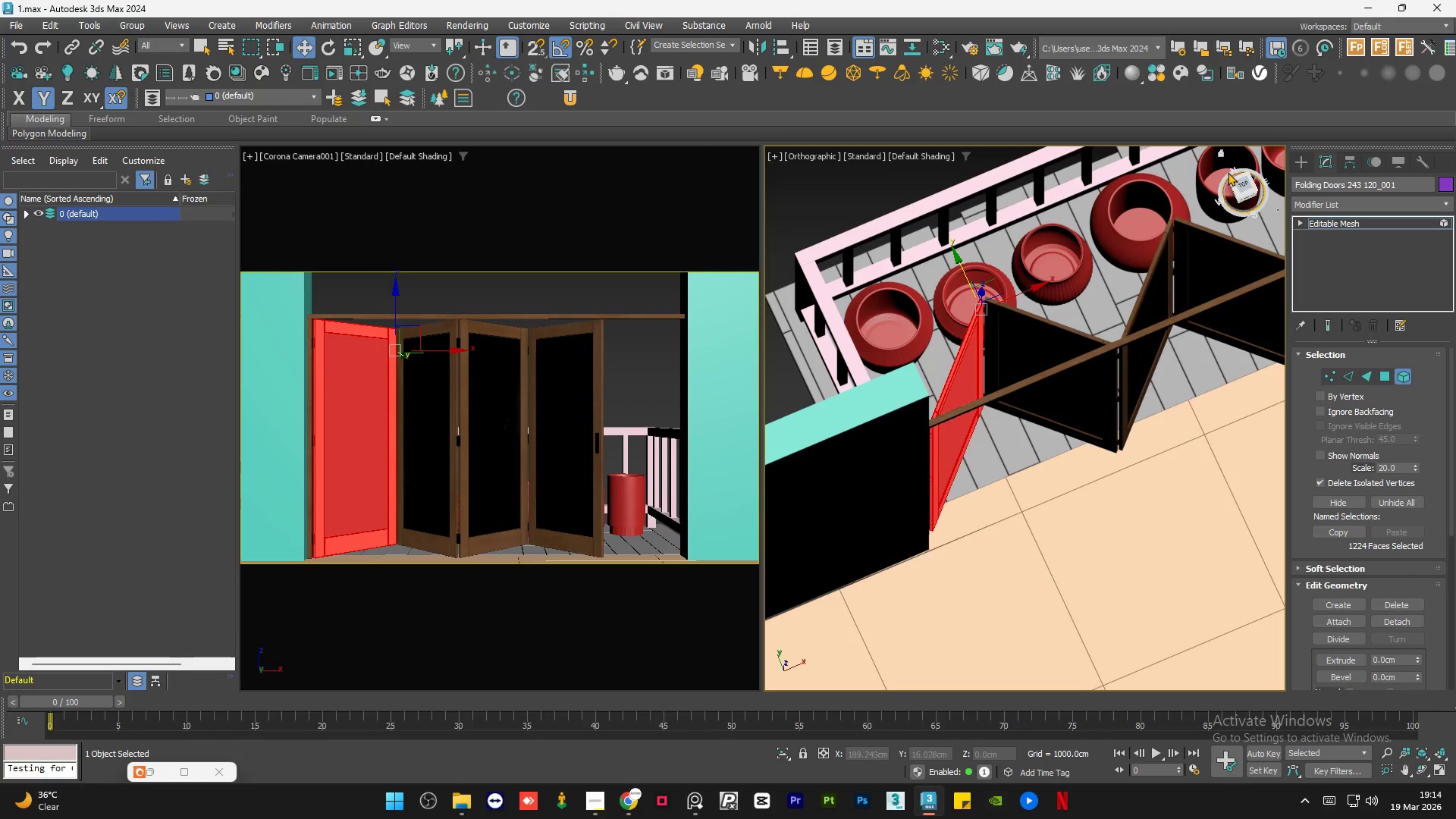 
scroll: coordinate [917, 417], scroll_direction: down, amount: 2.0
 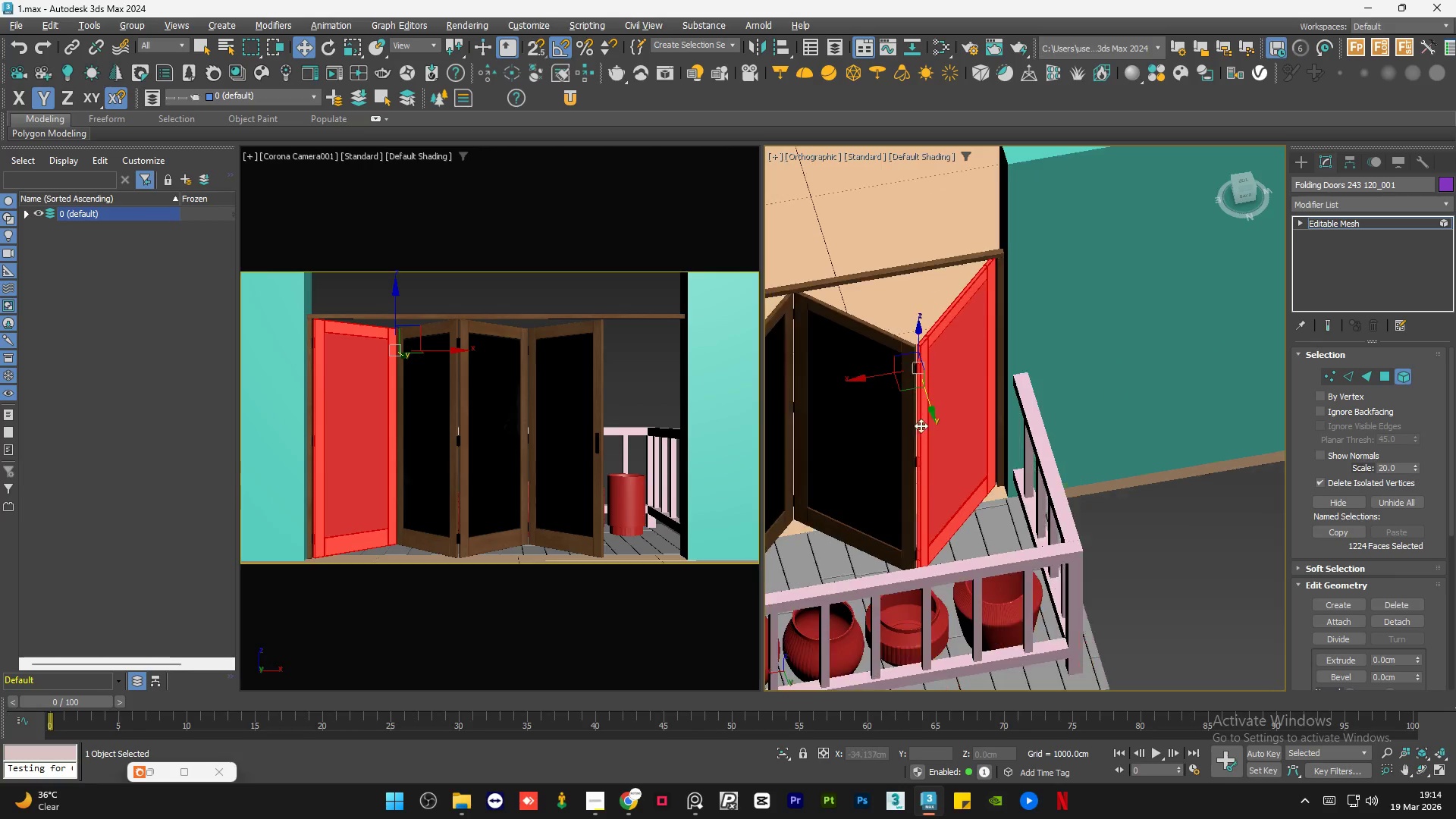 
left_click([1238, 184])
 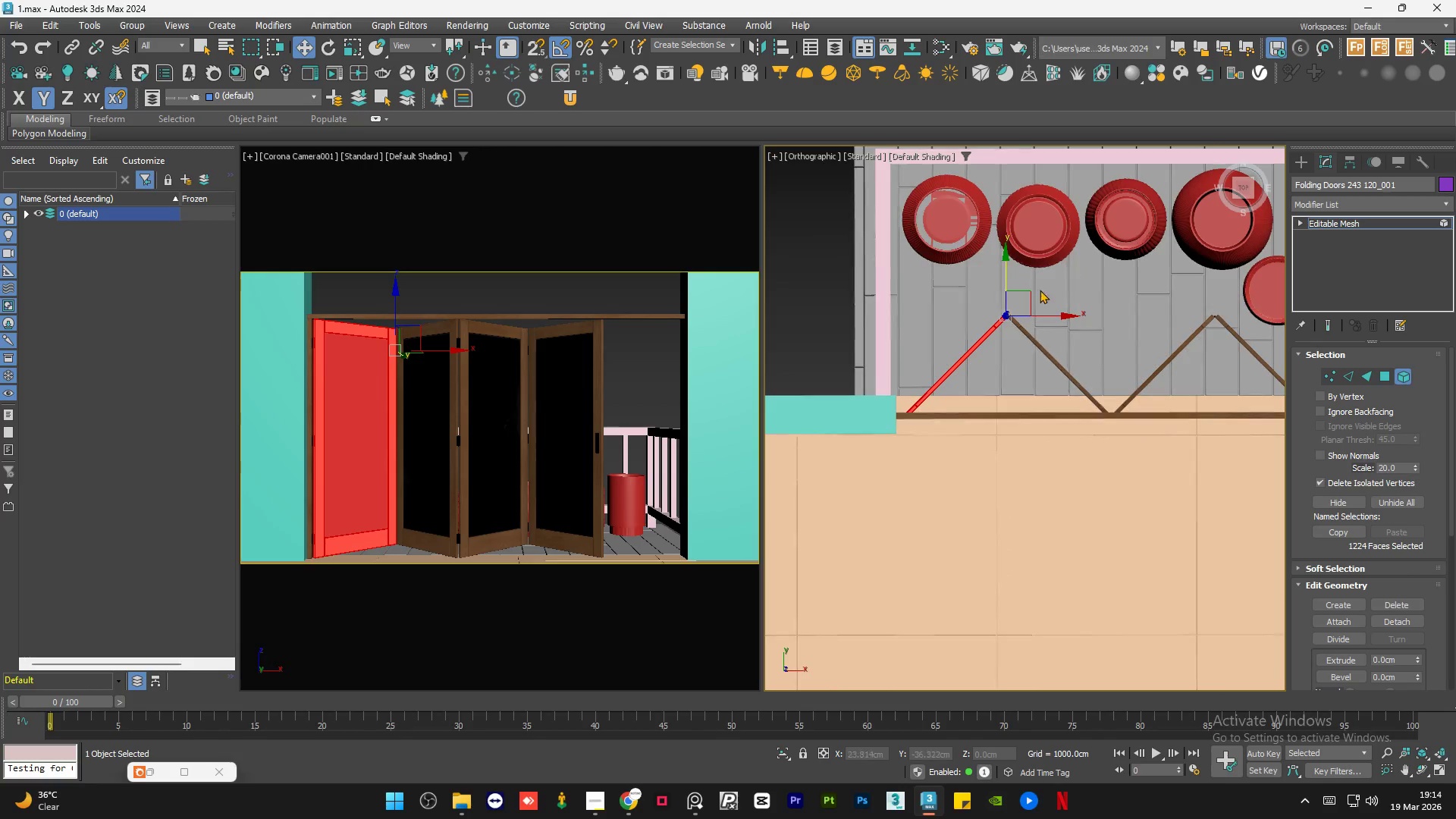 
scroll: coordinate [956, 361], scroll_direction: up, amount: 2.0
 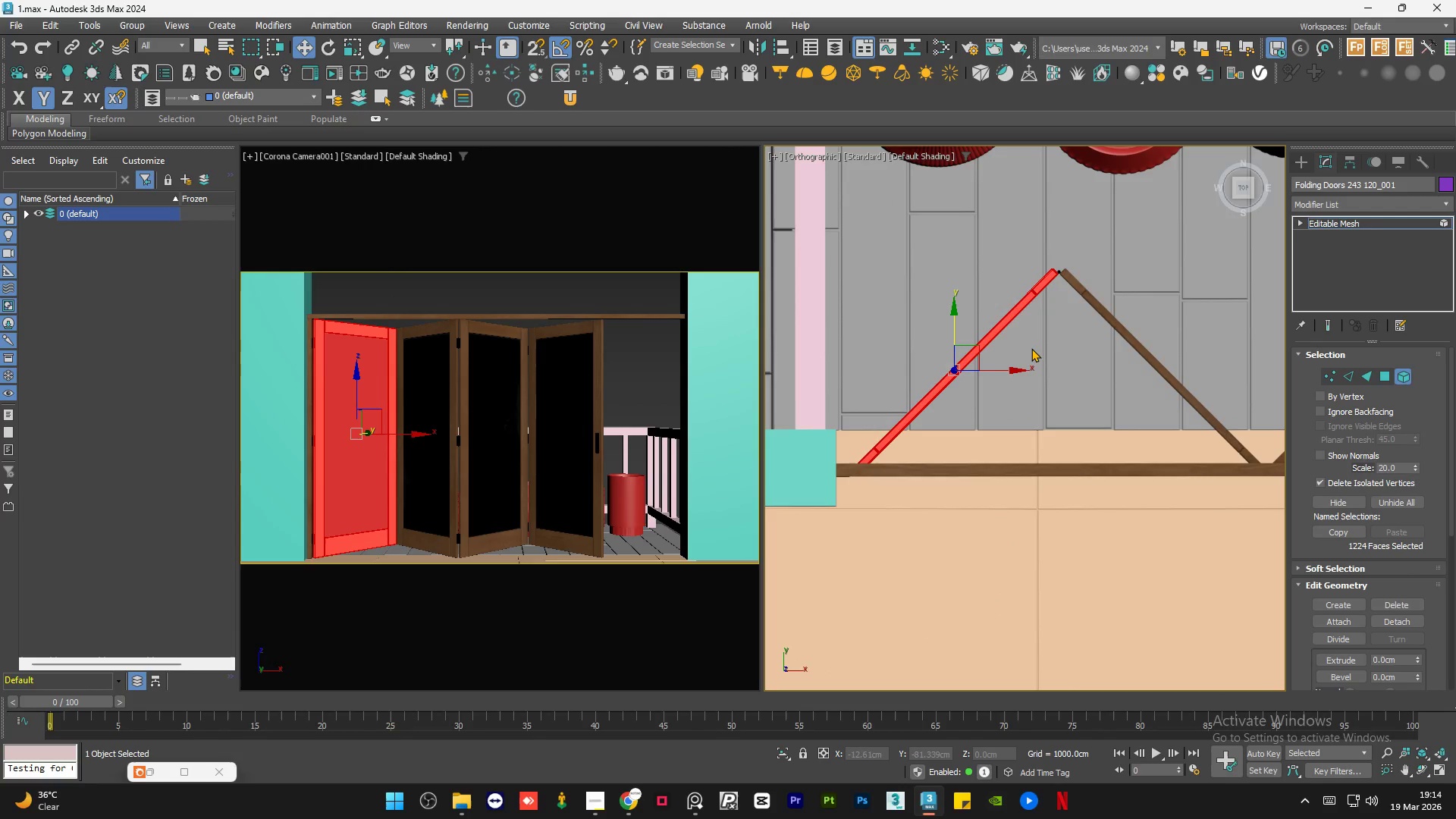 
key(E)
 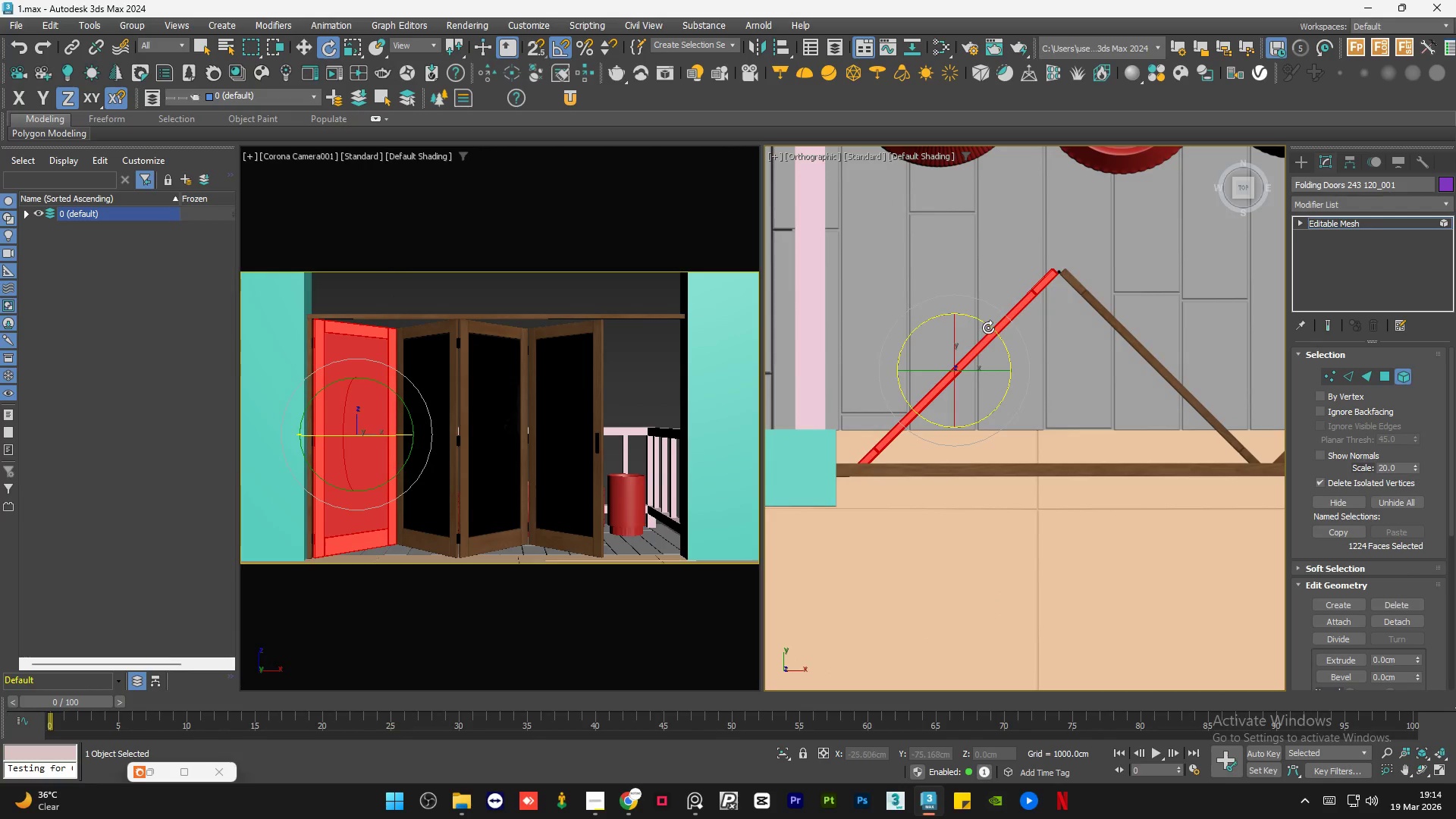 
left_click_drag(start_coordinate=[988, 328], to_coordinate=[979, 322])
 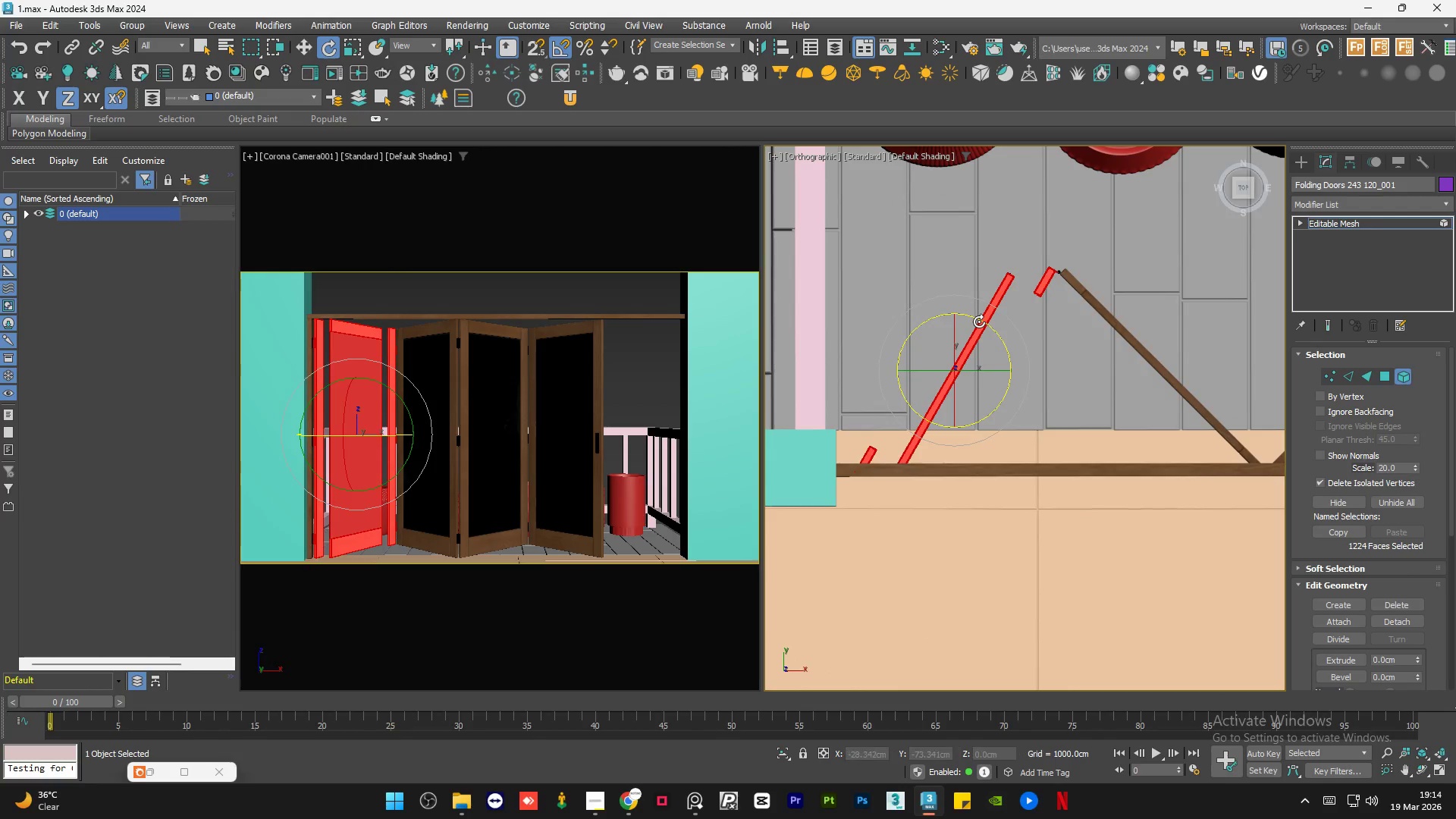 
key(Control+Z)
 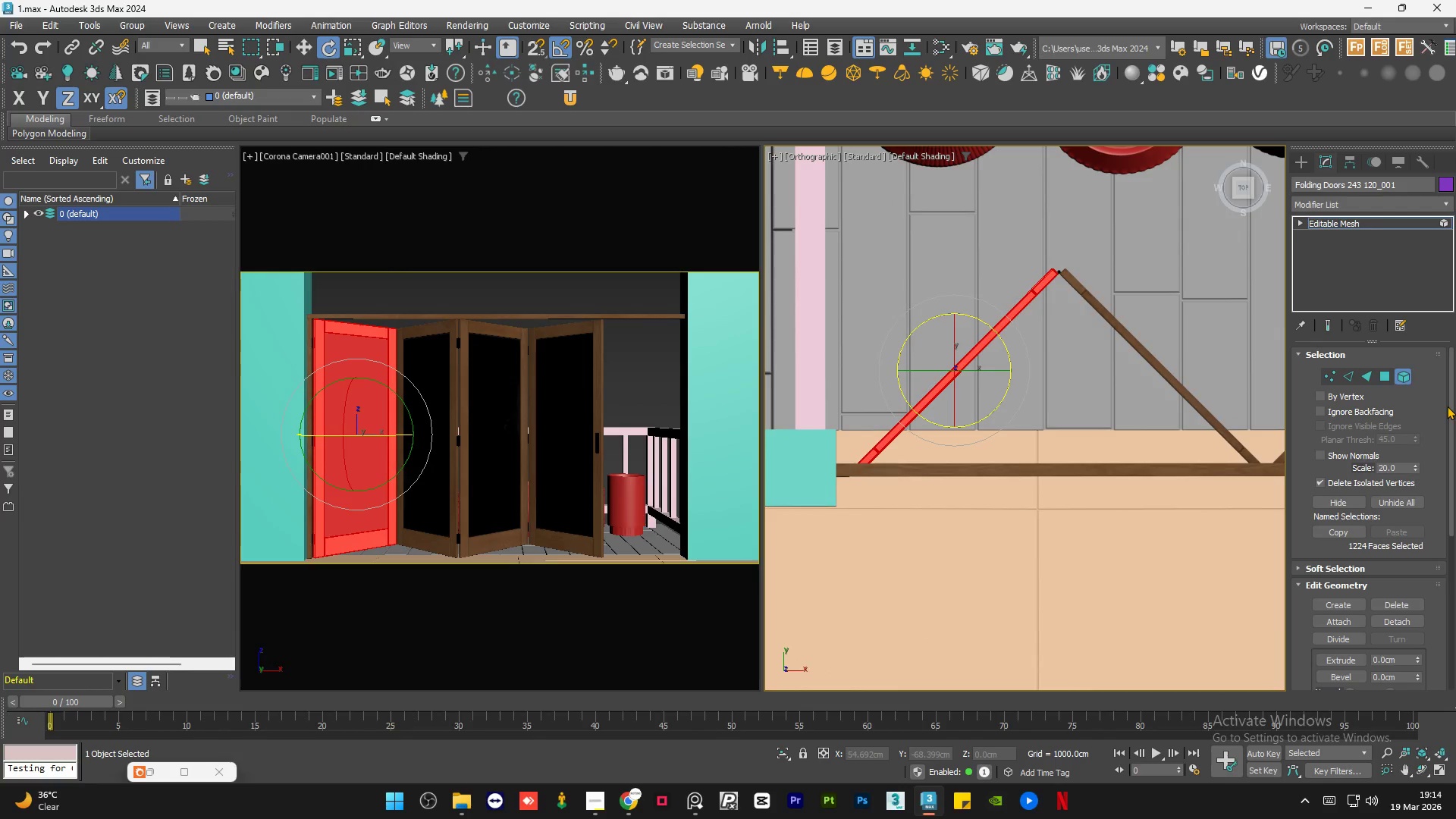 
left_click_drag(start_coordinate=[1448, 406], to_coordinate=[1451, 465])
 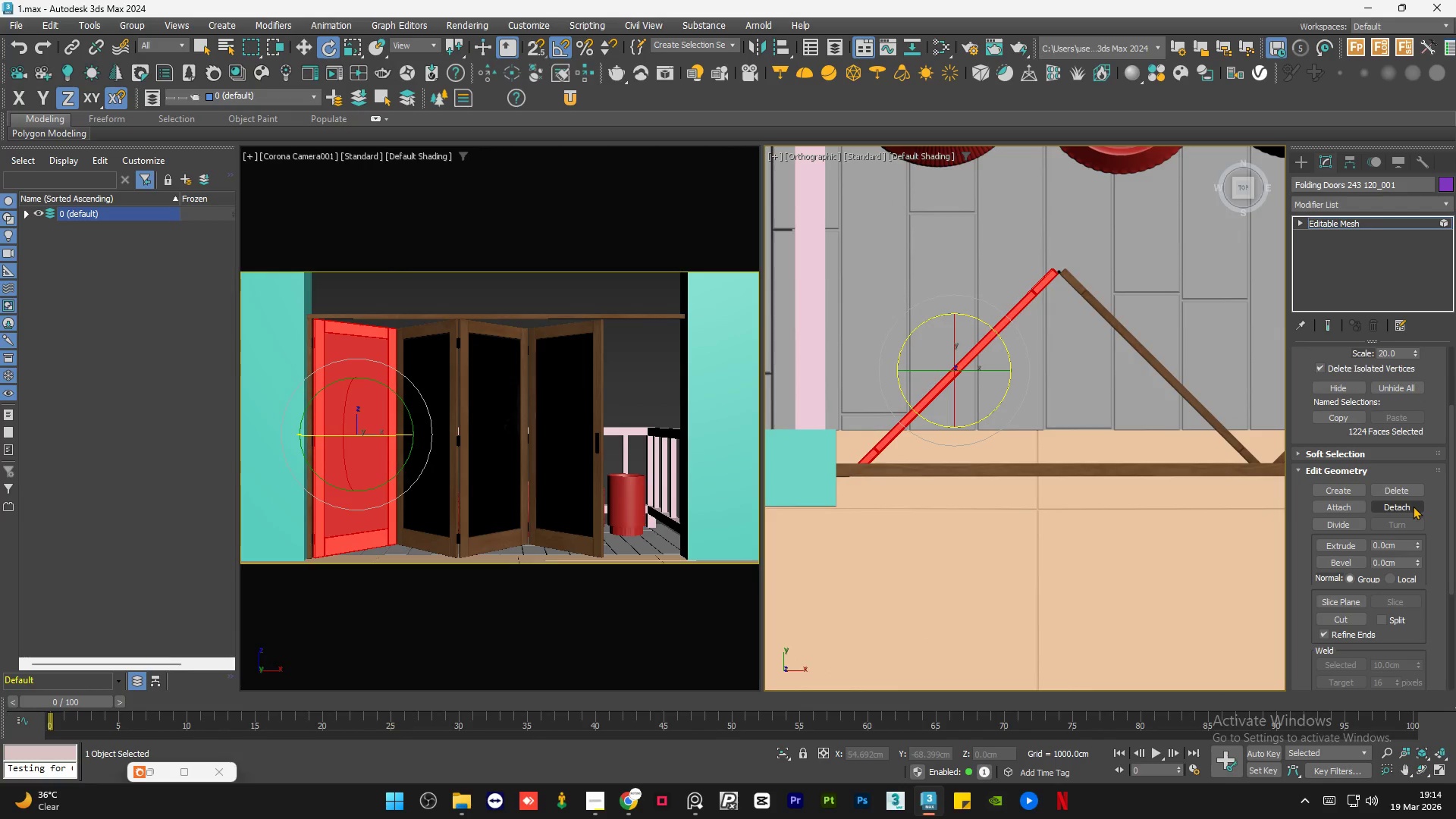 
left_click([1413, 506])
 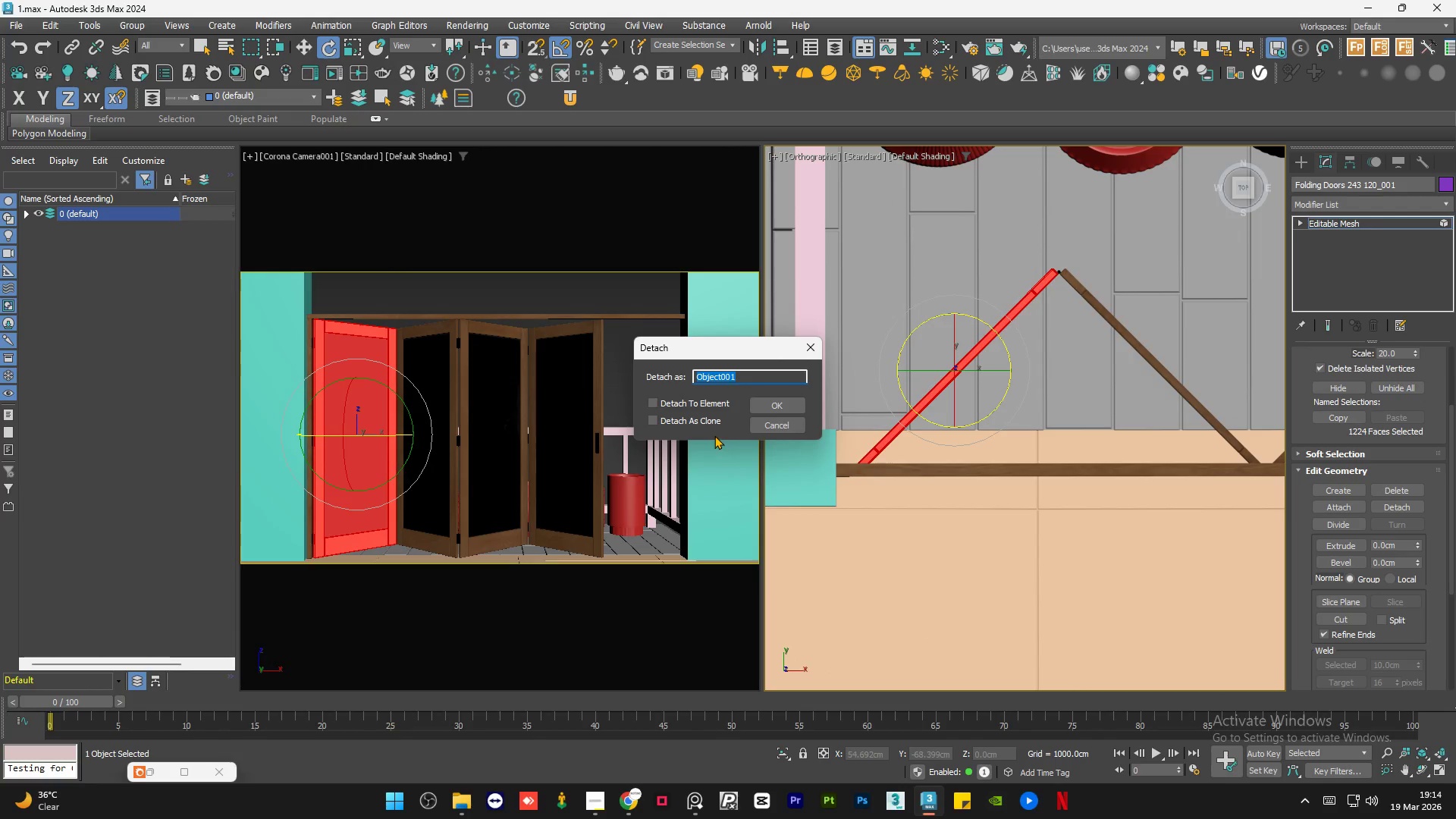 
left_click([704, 422])
 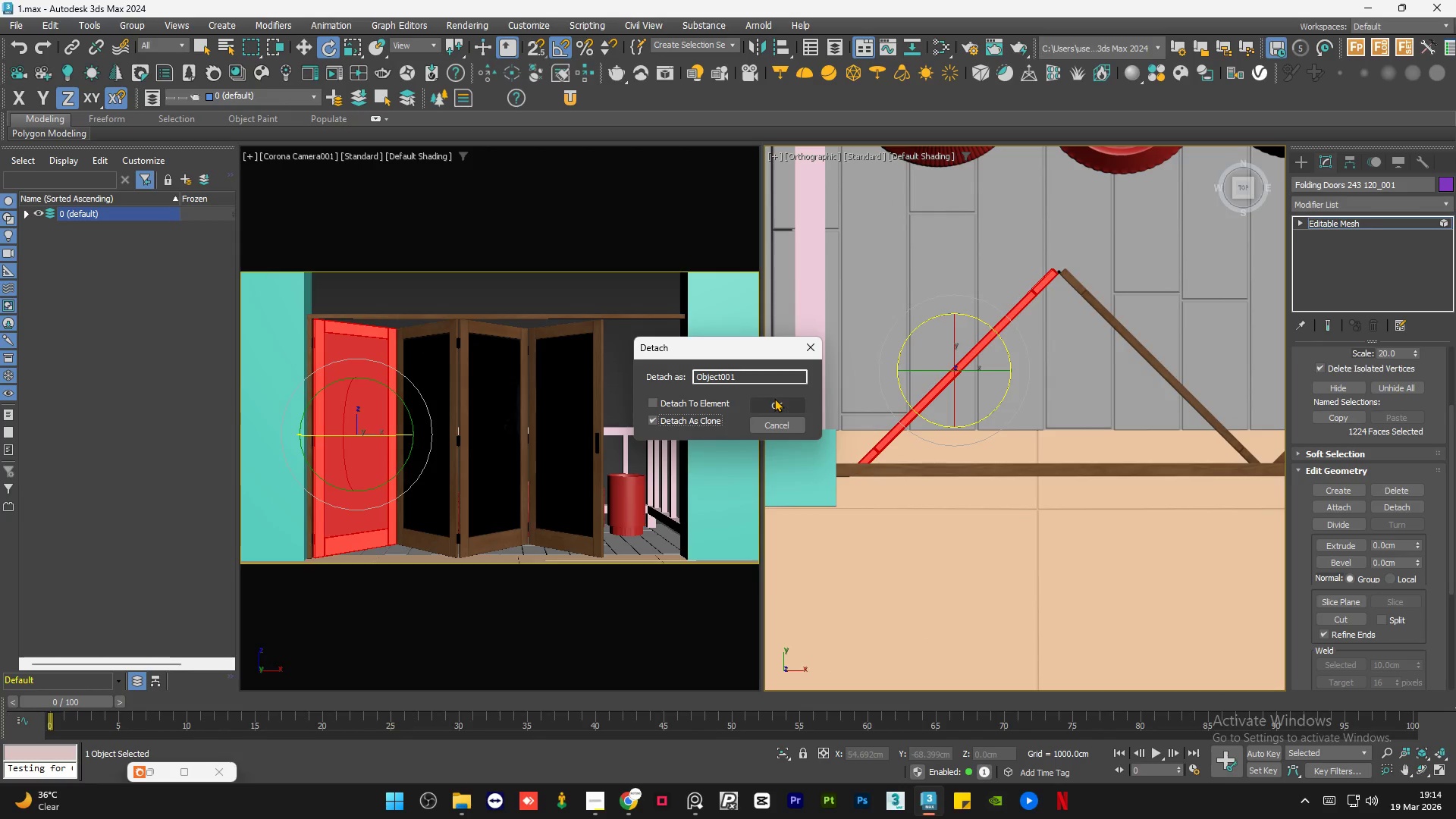 
left_click([774, 398])
 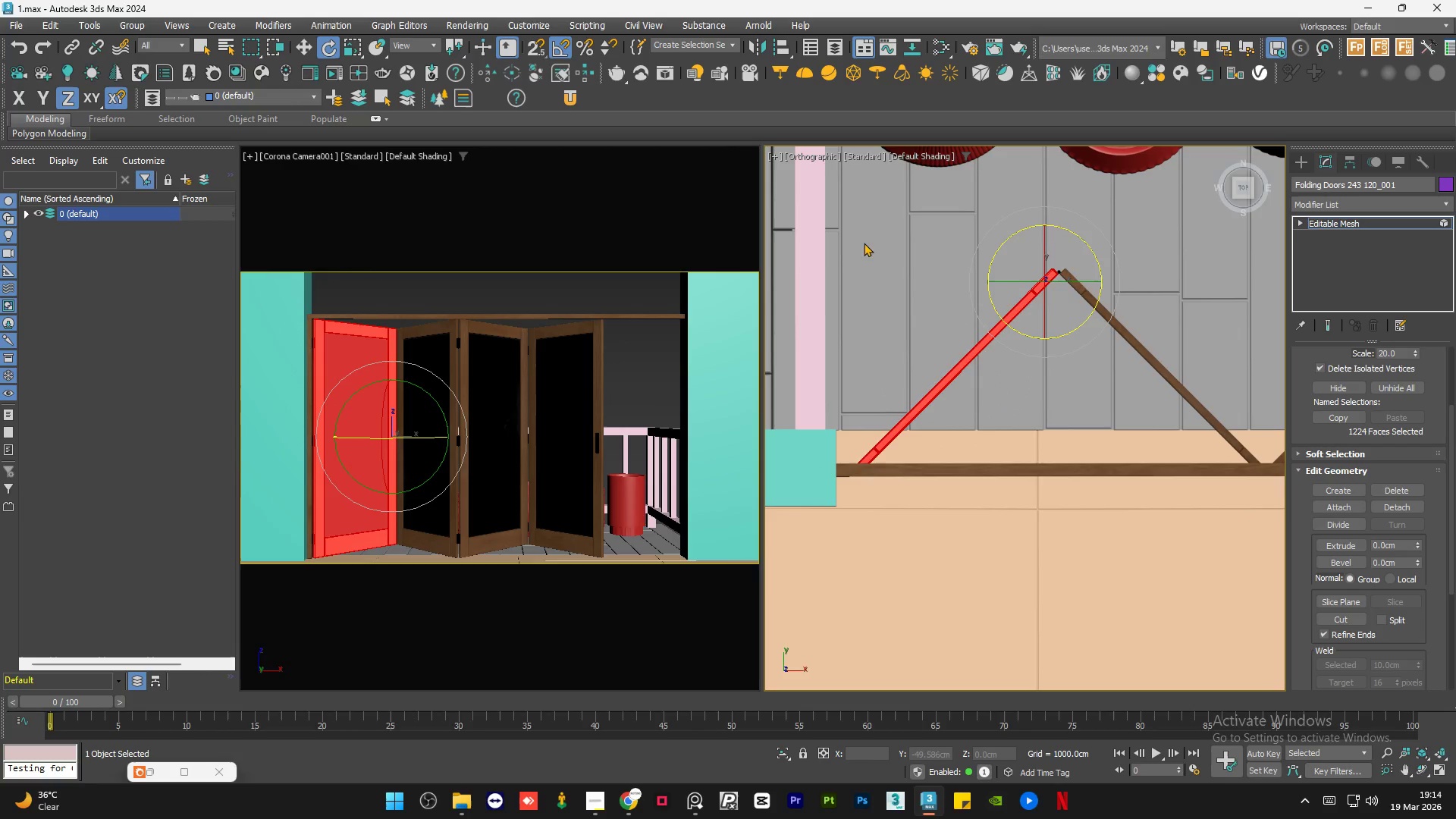 
left_click_drag(start_coordinate=[855, 228], to_coordinate=[1052, 513])
 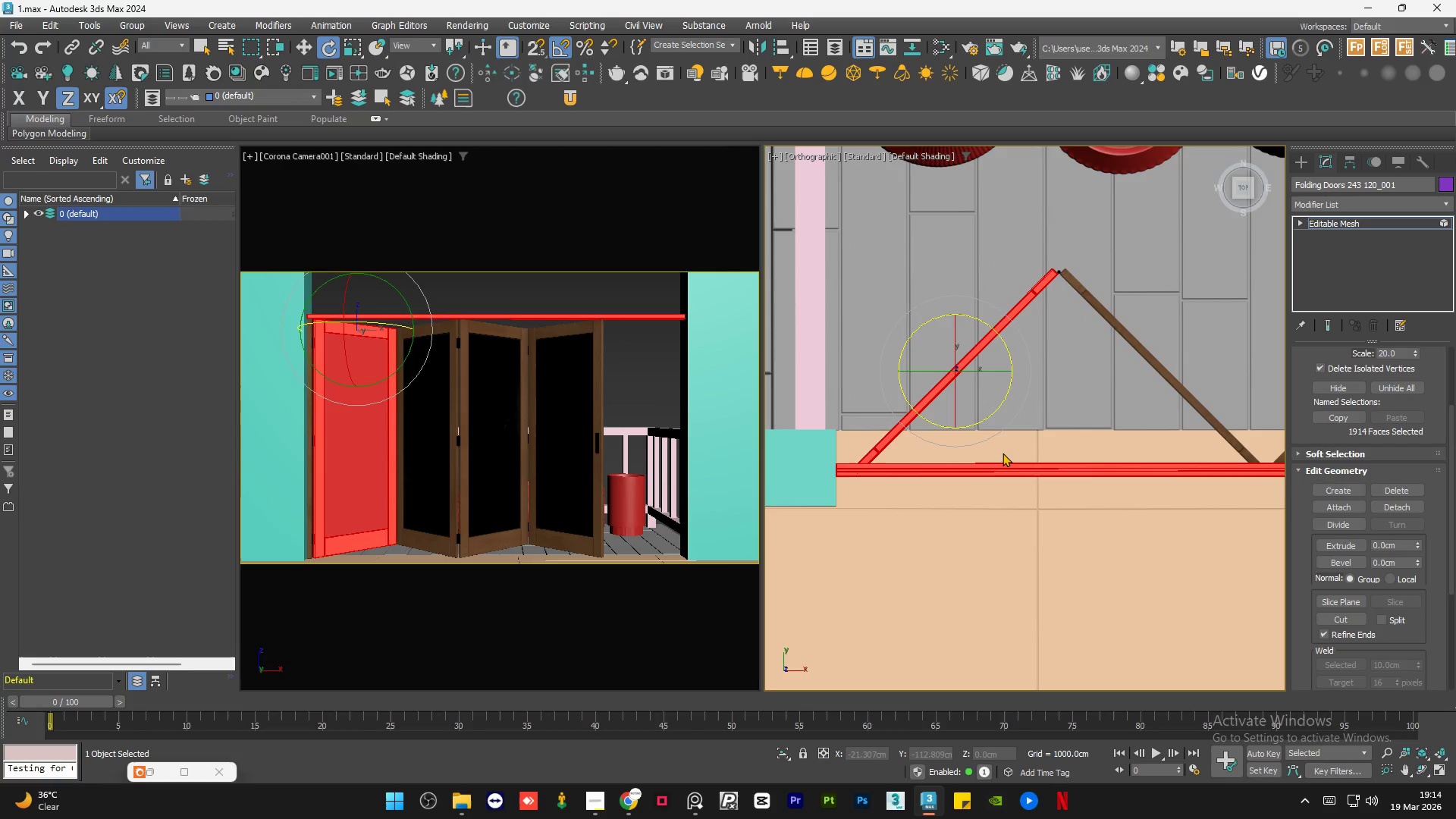 
hold_key(key=AltLeft, duration=0.58)
left_click_drag(start_coordinate=[1014, 444], to_coordinate=[1002, 538])
 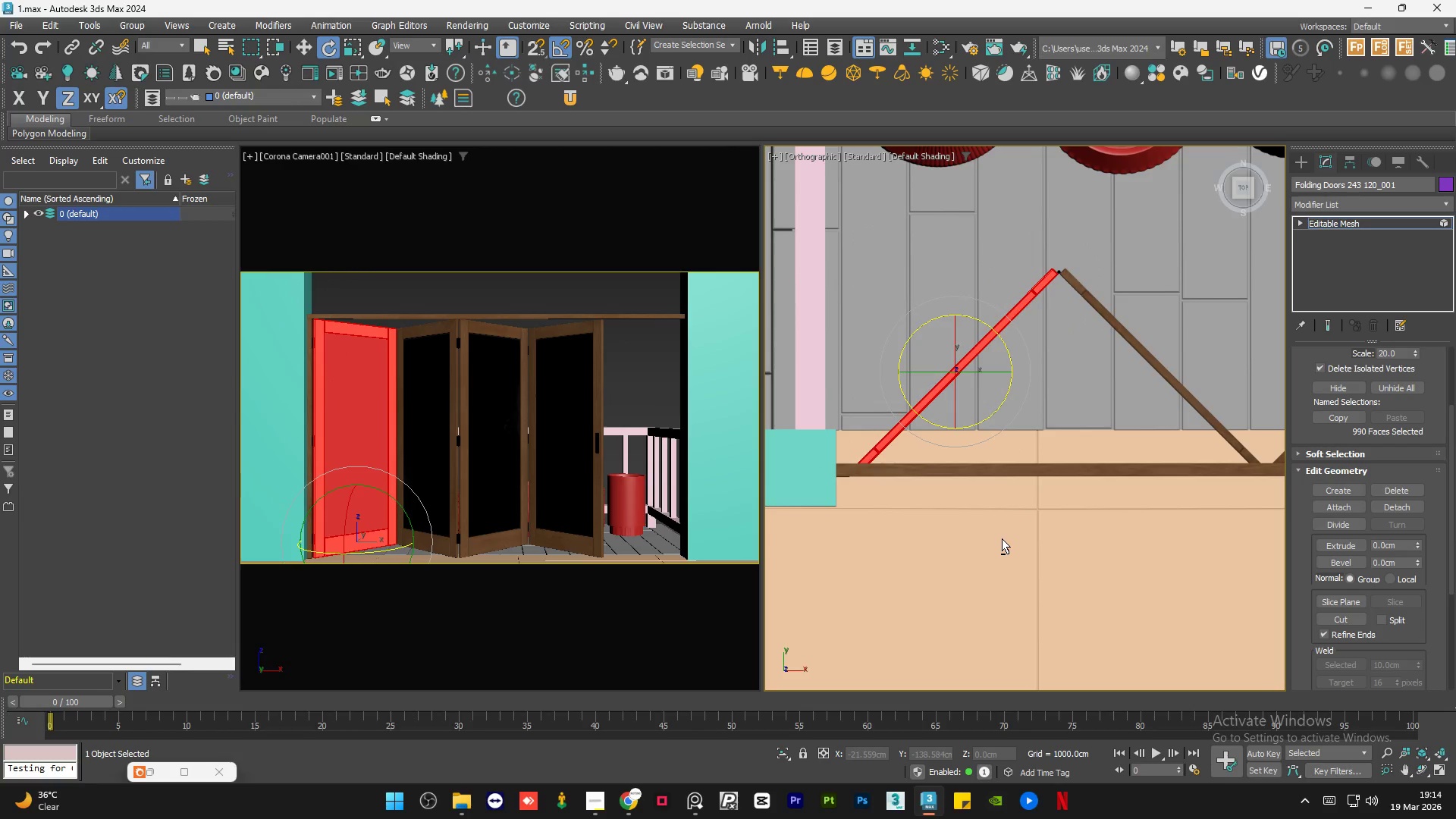 
key(Delete)
 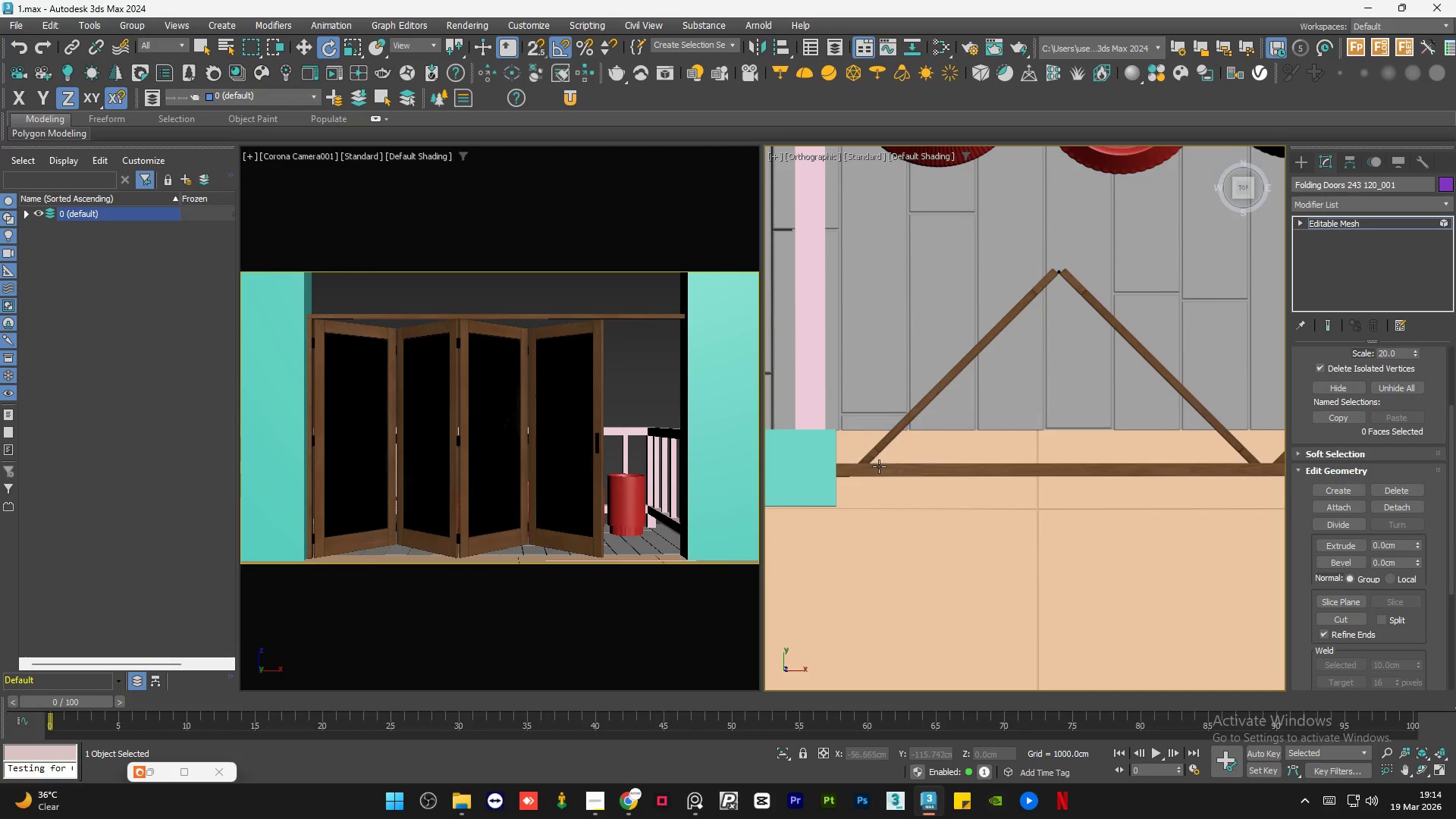 
left_click_drag(start_coordinate=[916, 363], to_coordinate=[808, 526])
 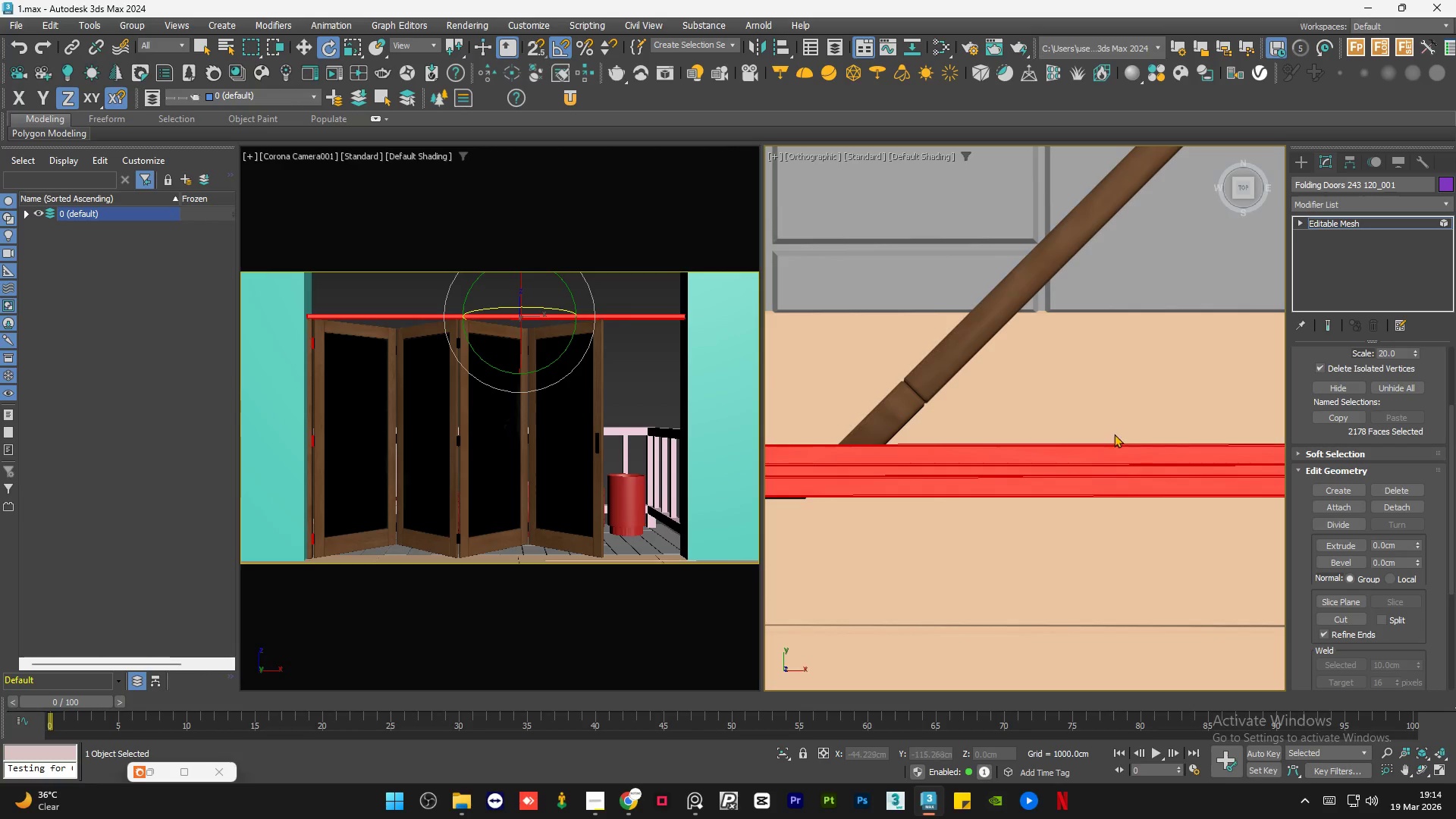 
scroll: coordinate [863, 469], scroll_direction: up, amount: 4.0
 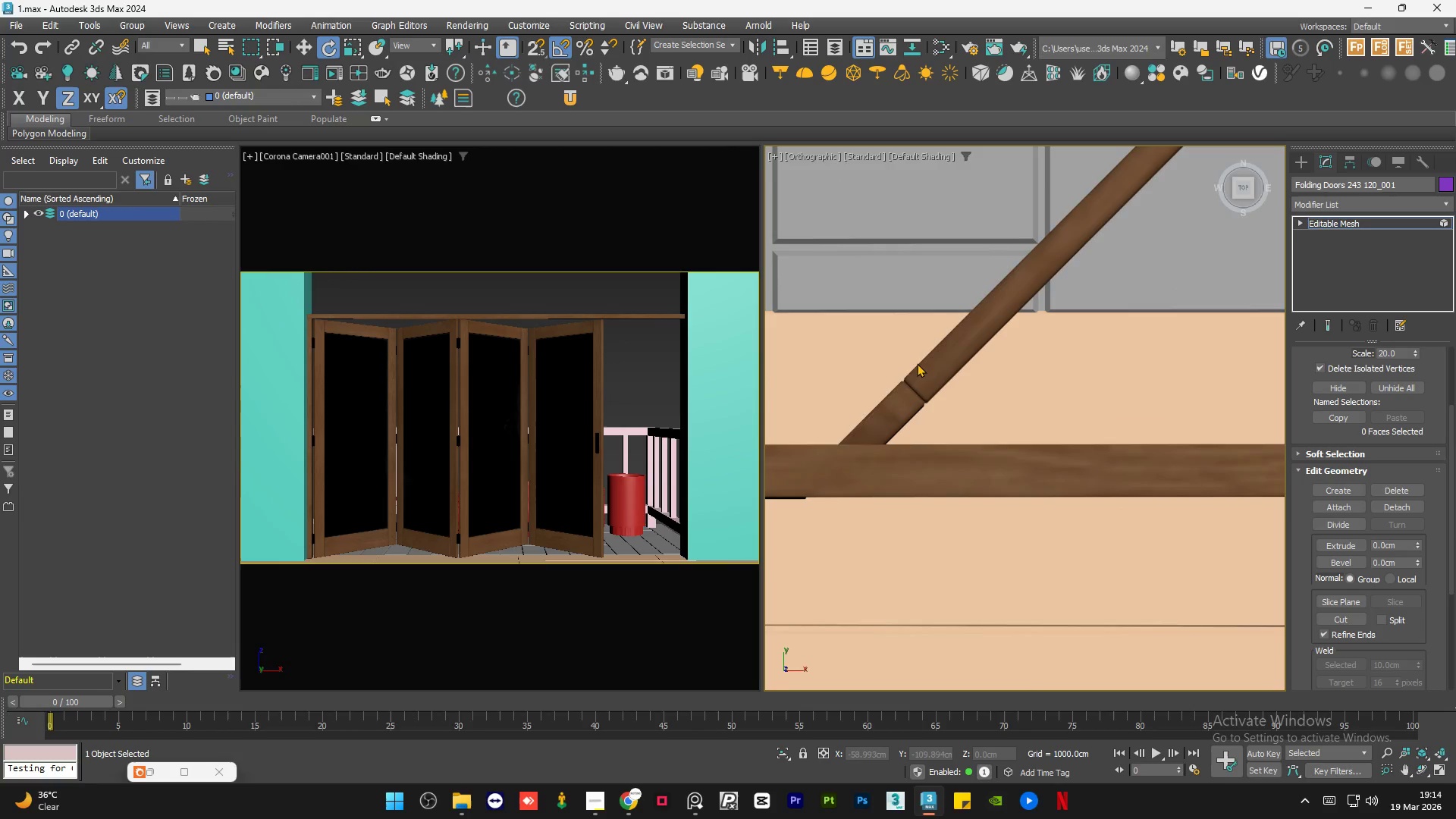 
hold_key(key=AltLeft, duration=0.58)
left_click_drag(start_coordinate=[1123, 358], to_coordinate=[1079, 579])
 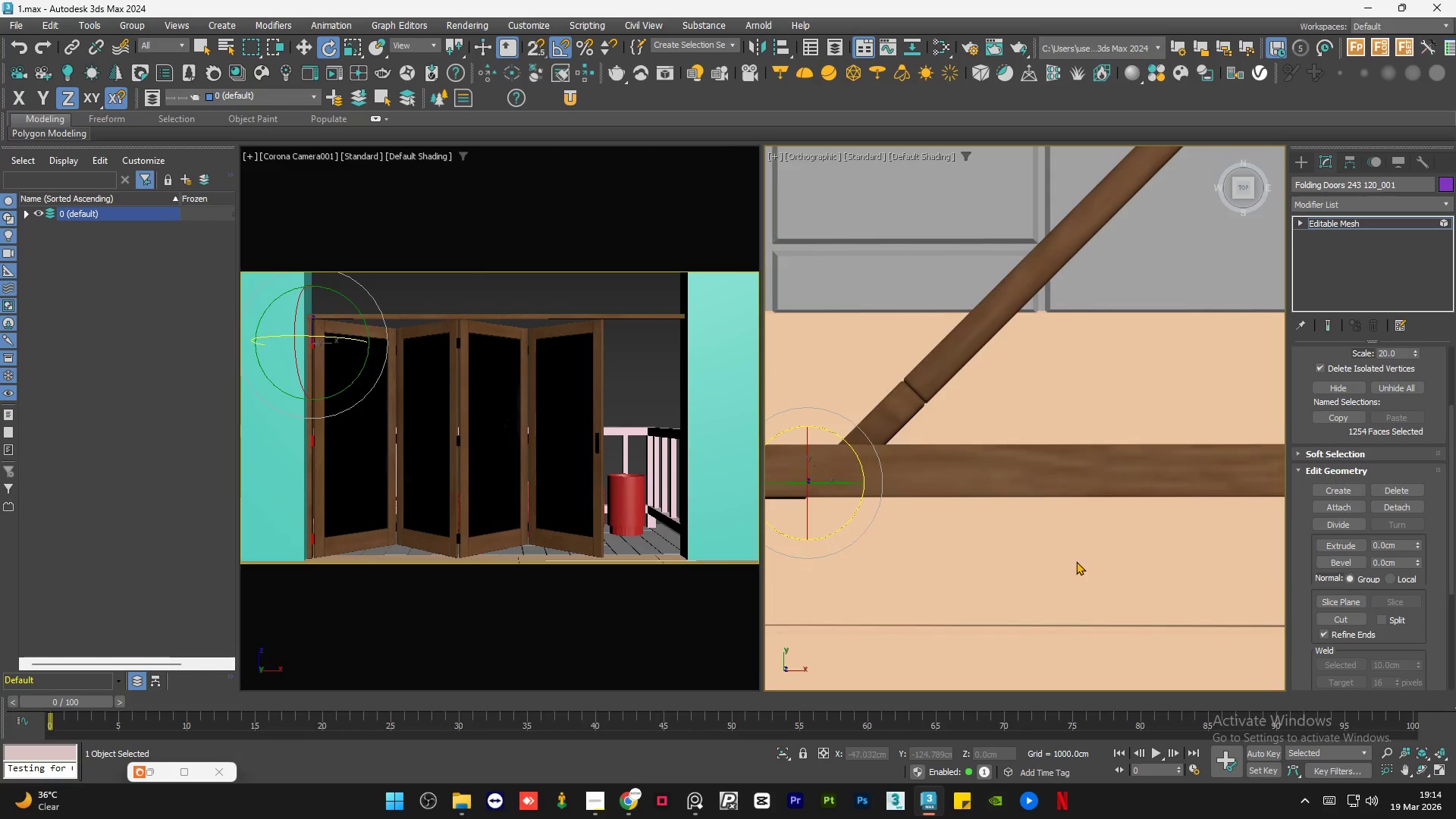 
hold_key(key=AltLeft, duration=1.0)
 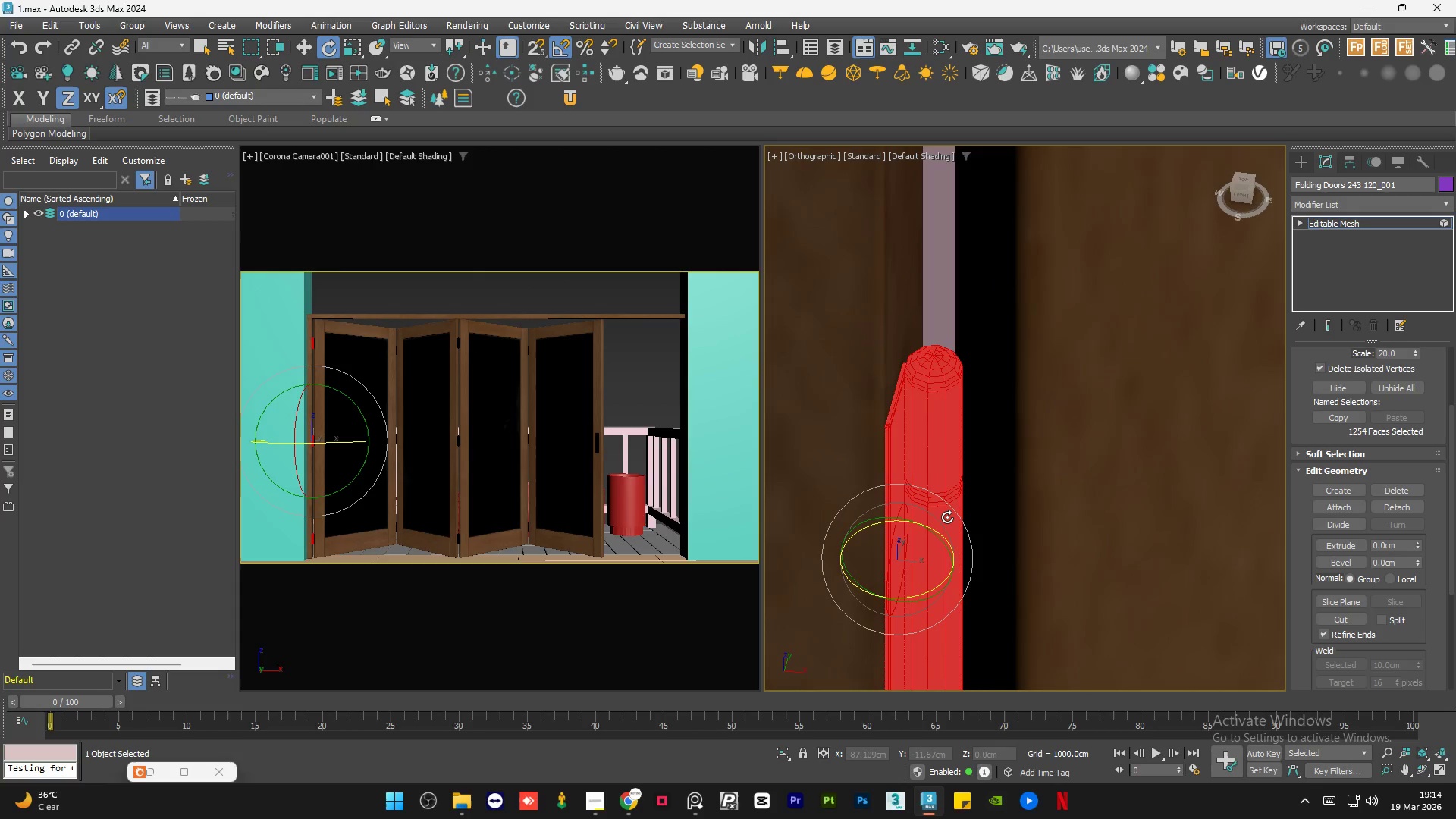 
scroll: coordinate [1076, 561], scroll_direction: down, amount: 2.0
 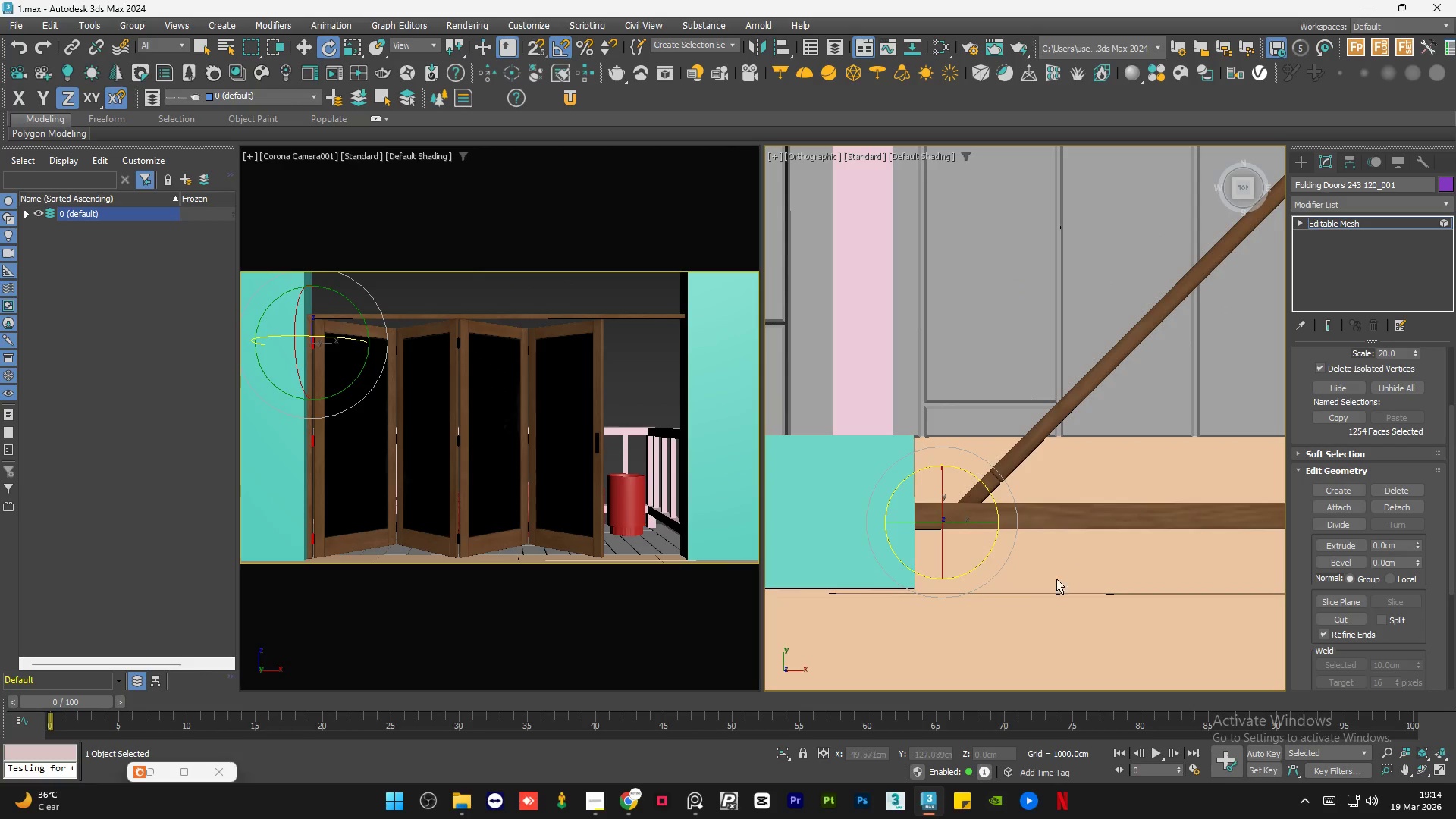 
hold_key(key=AltLeft, duration=4.23)
scroll: coordinate [947, 517], scroll_direction: up, amount: 6.0
 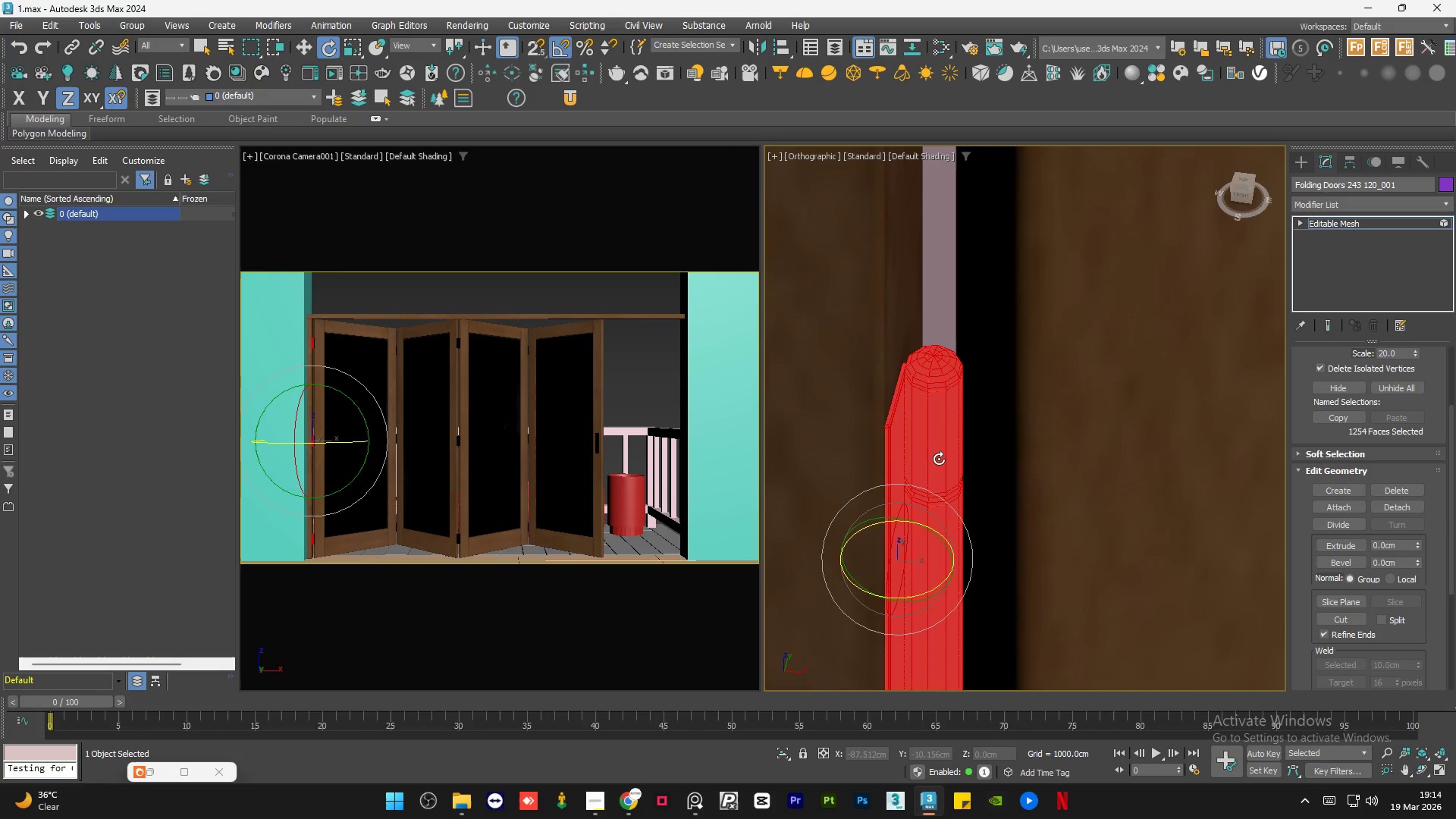 
scroll: coordinate [911, 522], scroll_direction: down, amount: 11.0
 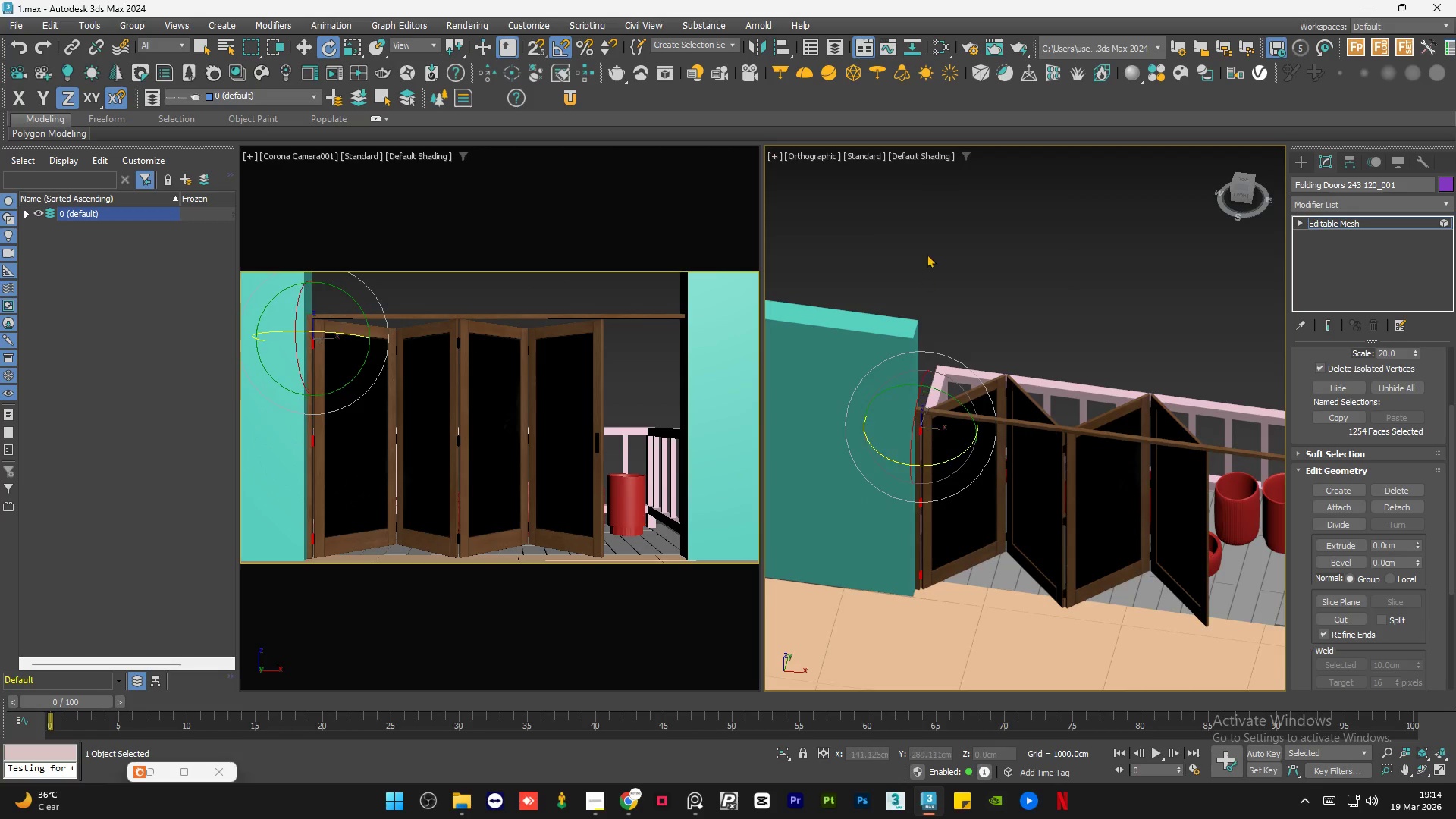 
left_click([927, 252])
 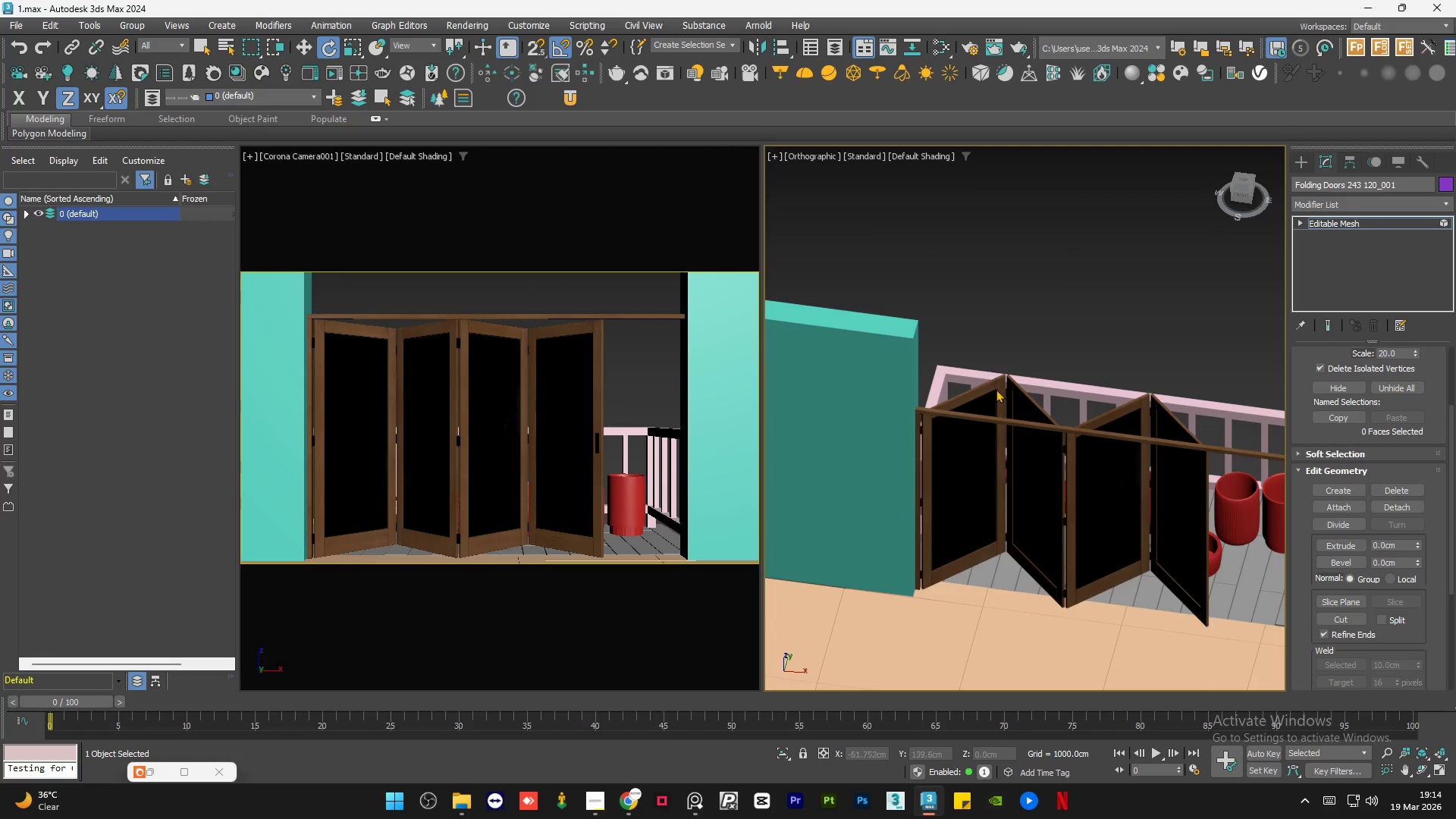 
hold_key(key=AltLeft, duration=0.66)
 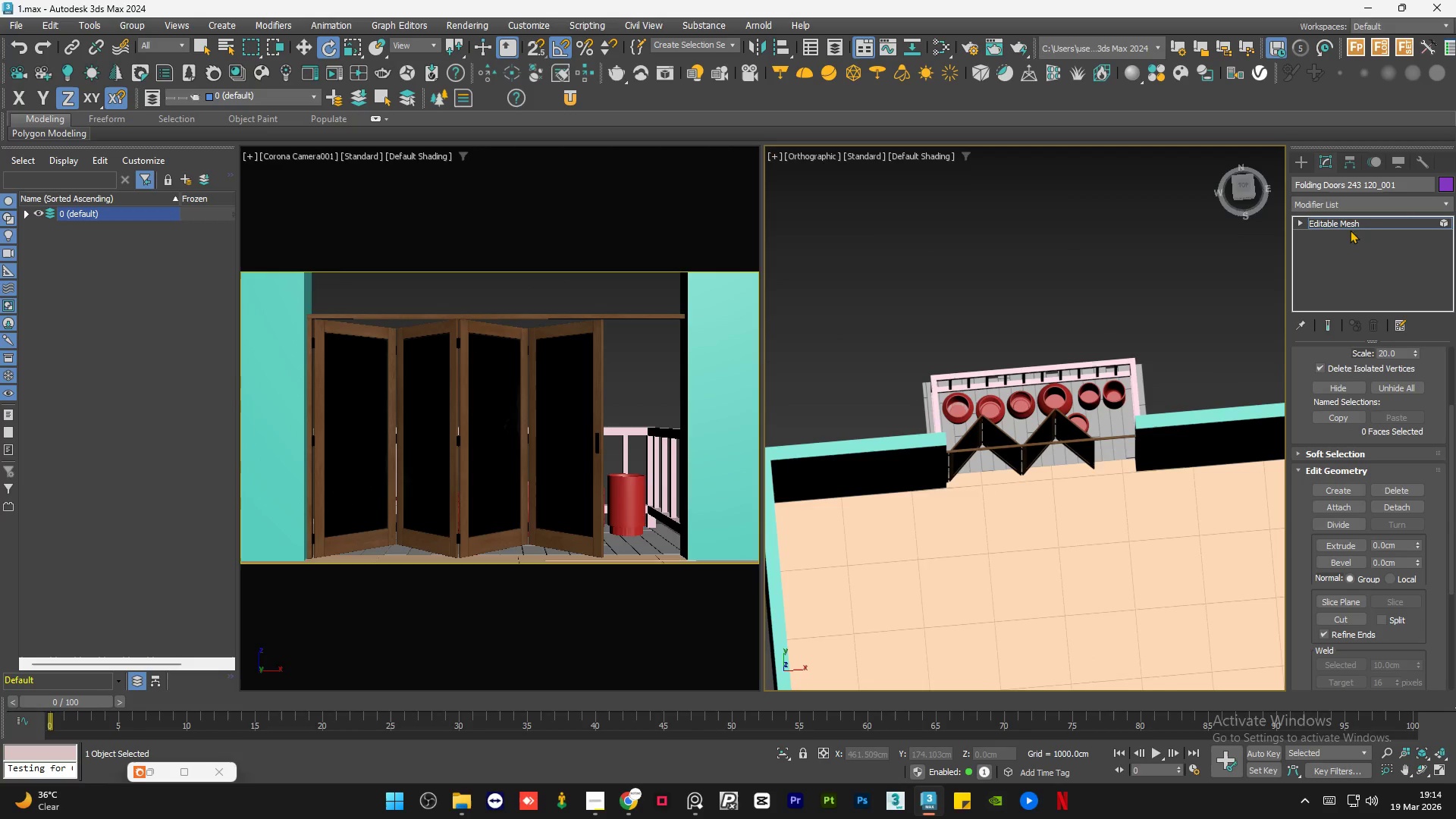 
scroll: coordinate [981, 384], scroll_direction: down, amount: 2.0
 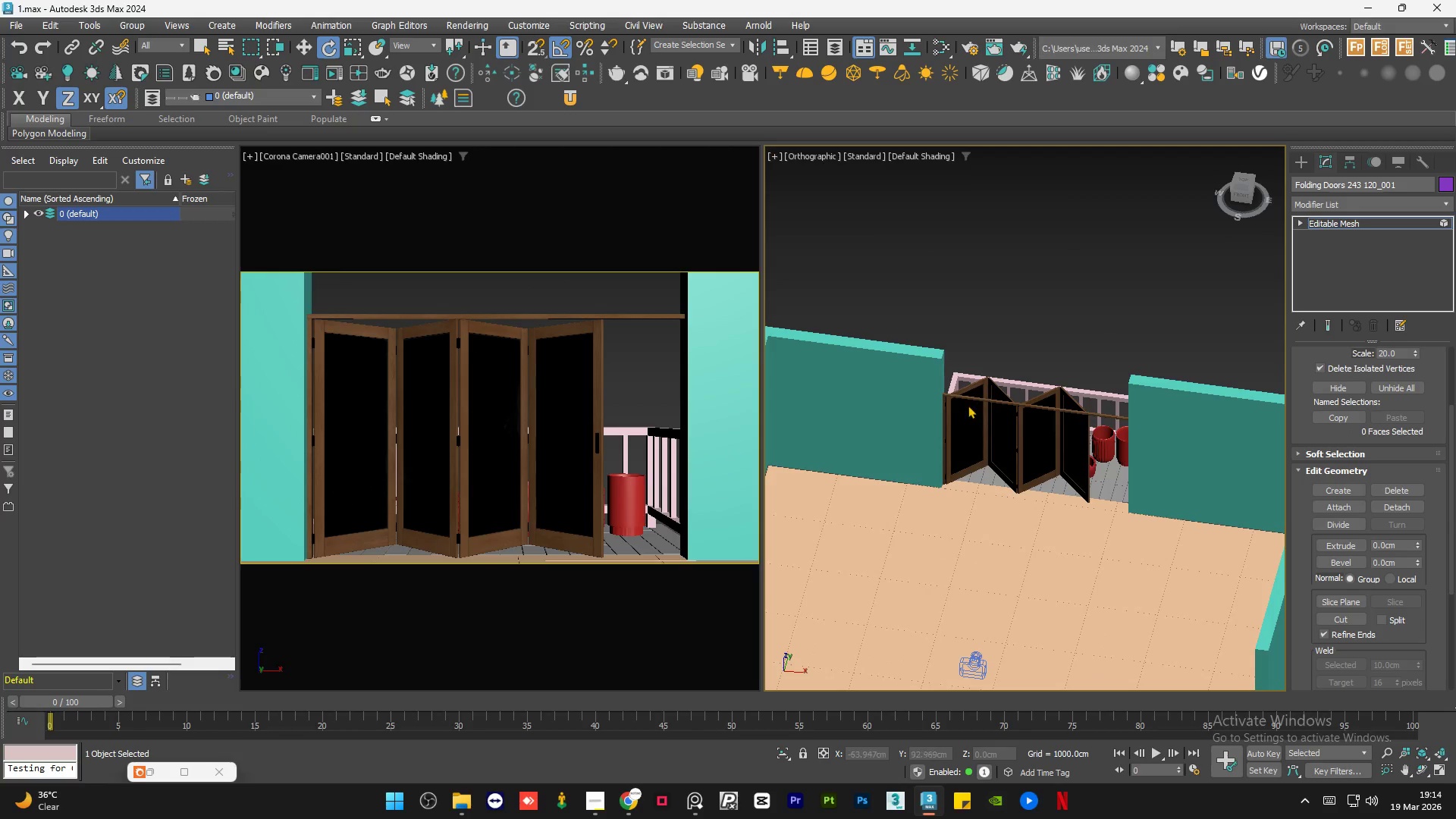 
left_click([1357, 223])
 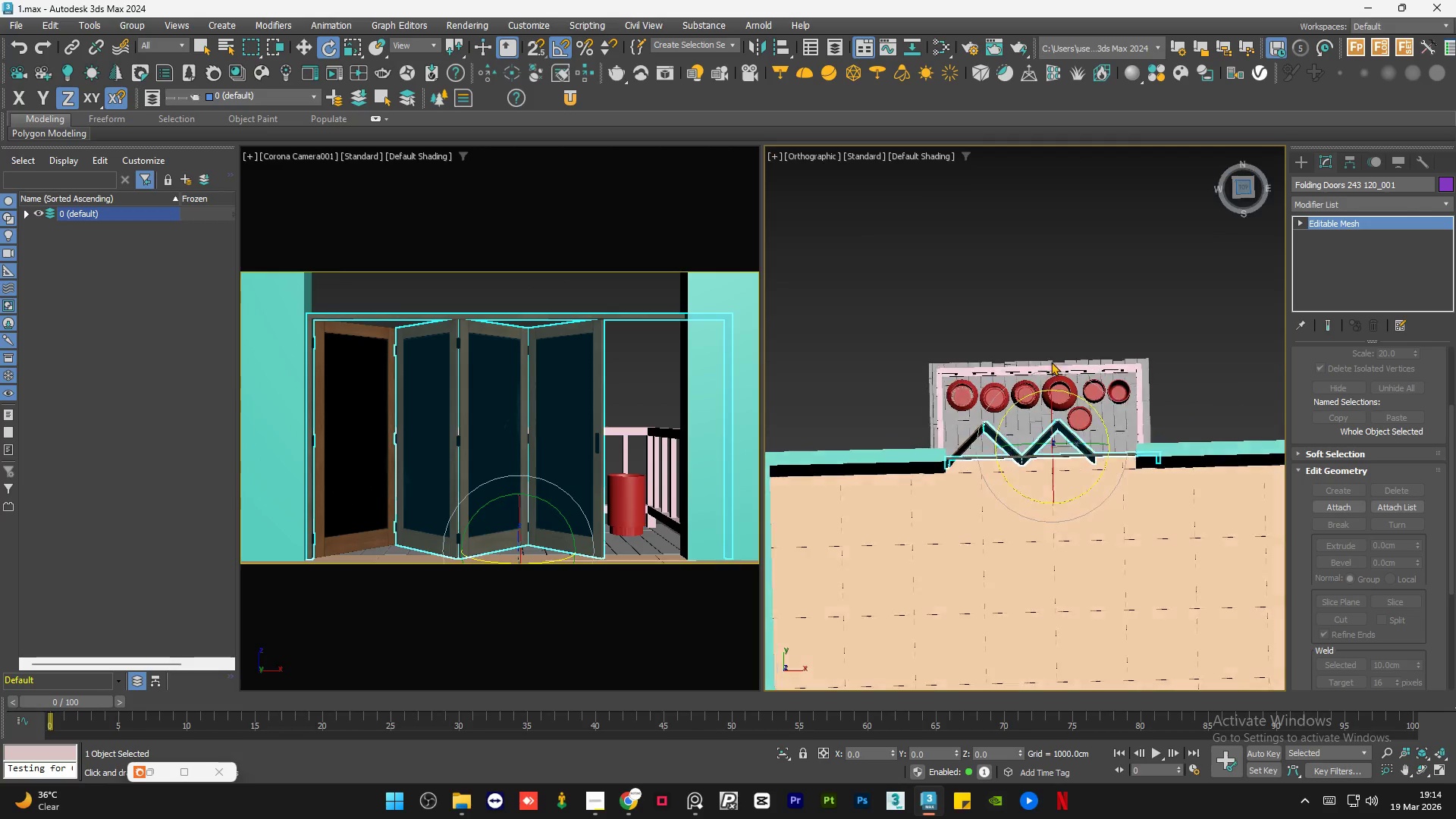 
scroll: coordinate [953, 442], scroll_direction: up, amount: 7.0
 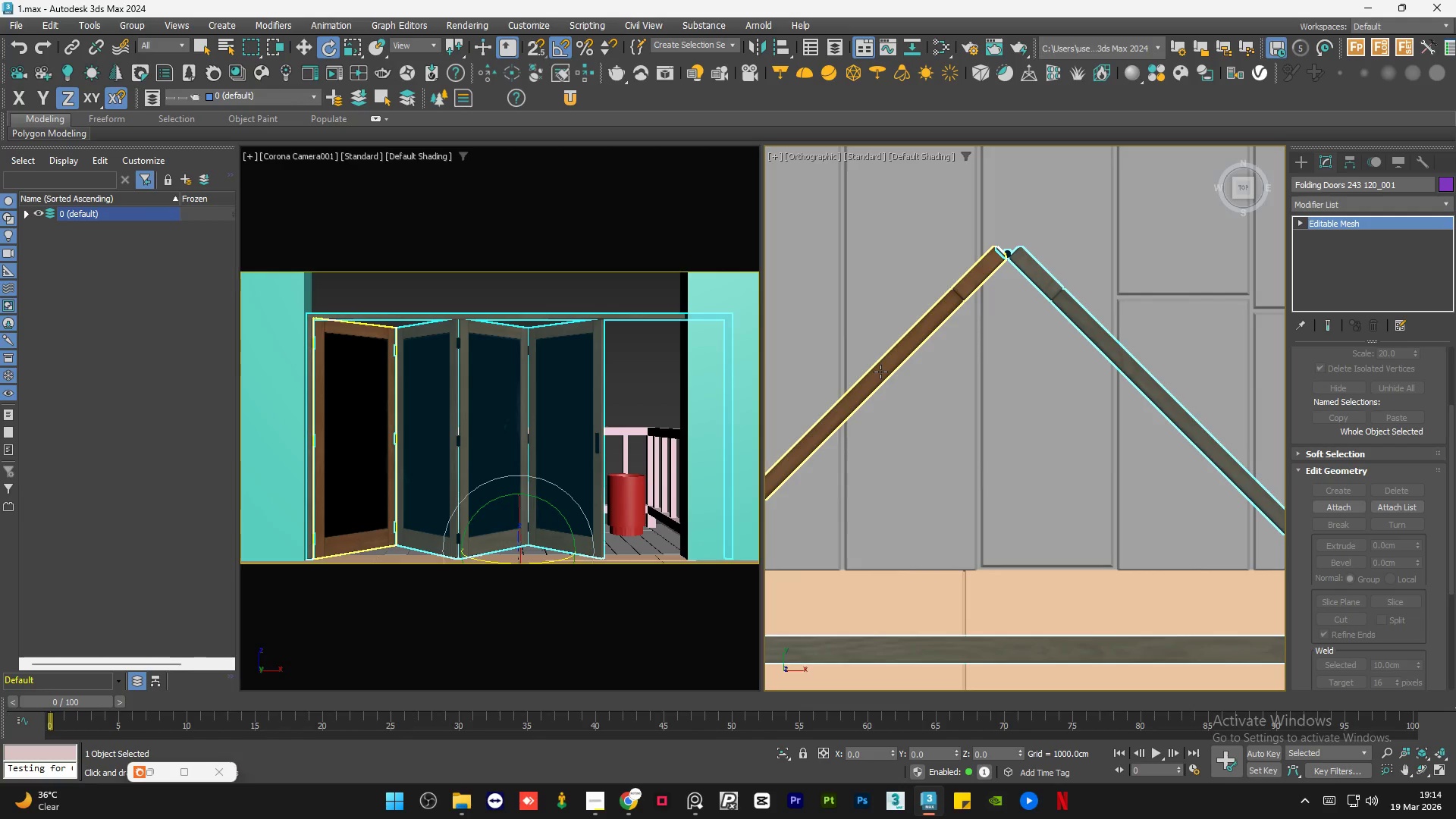 
left_click([880, 372])
 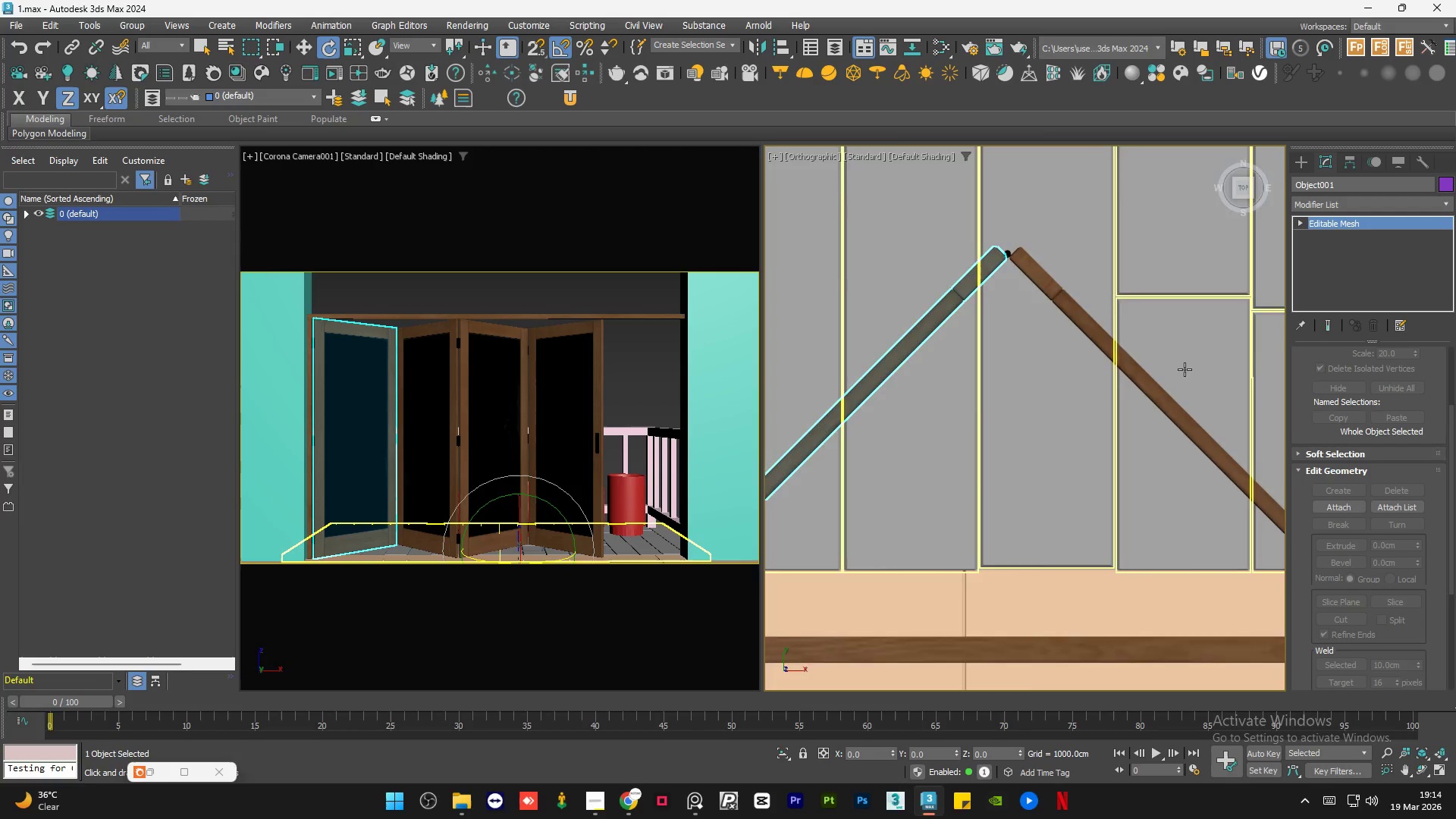 
scroll: coordinate [1185, 369], scroll_direction: down, amount: 2.0
 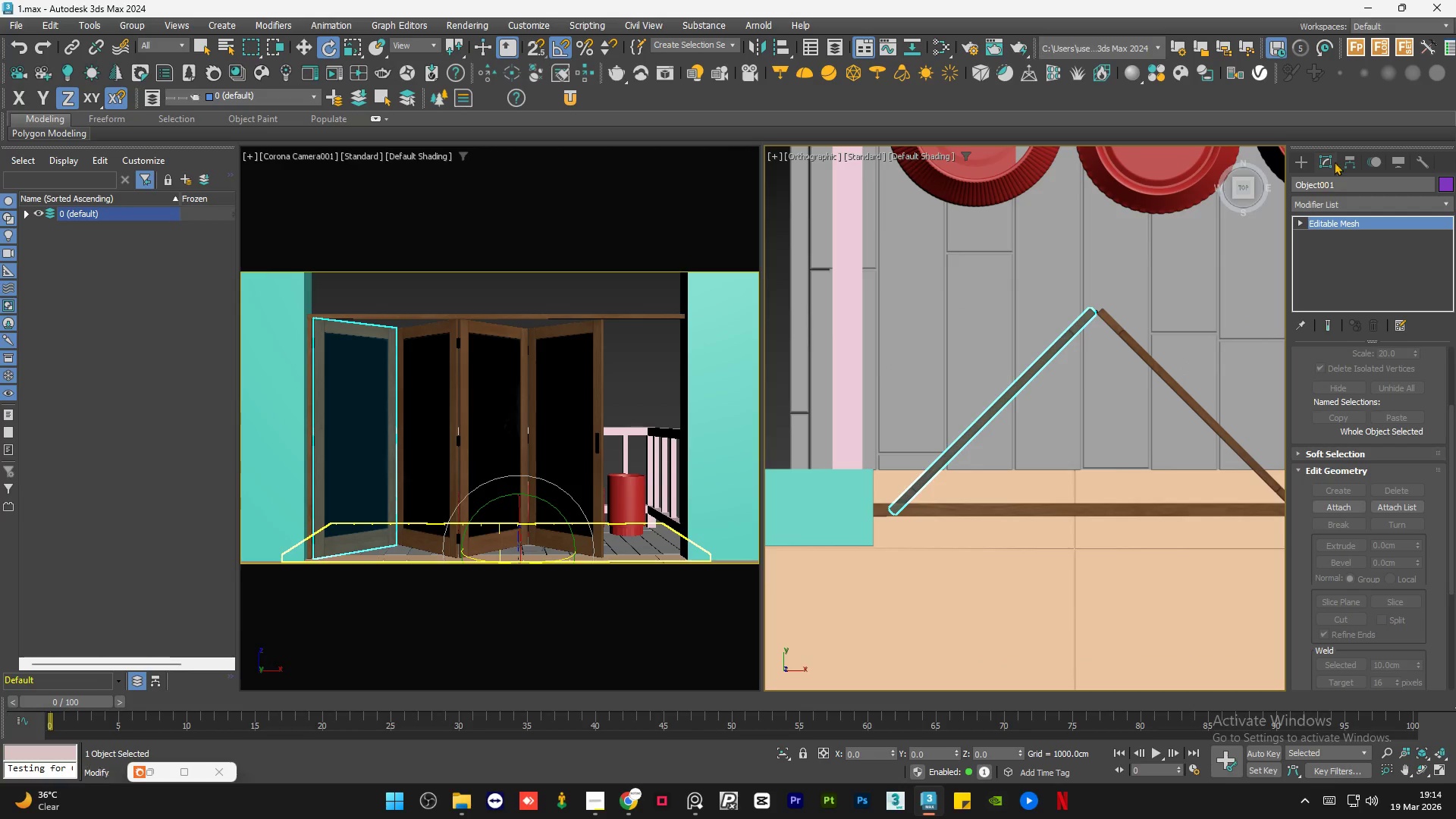 
left_click([1345, 156])
 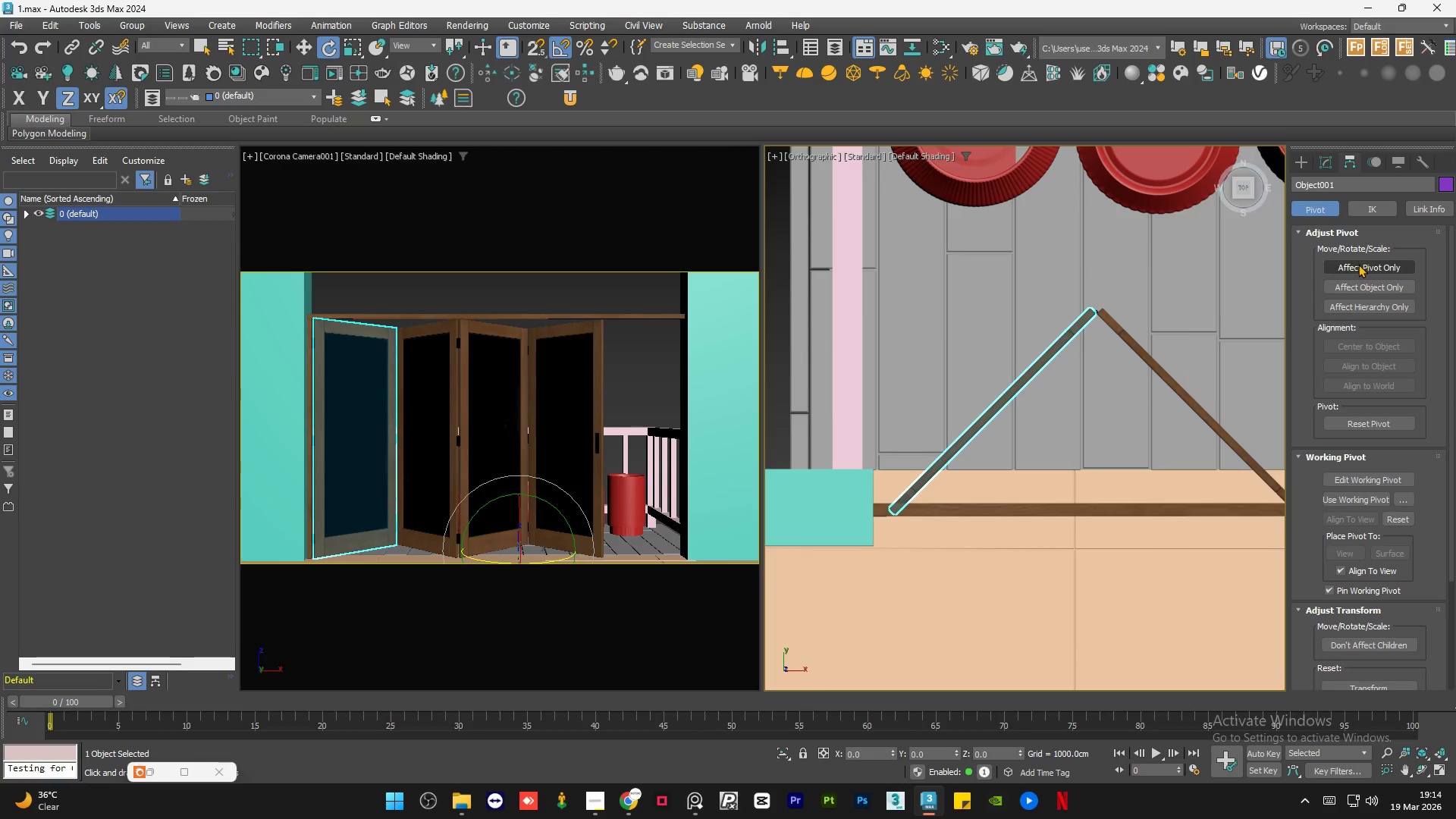 
left_click([1358, 265])
 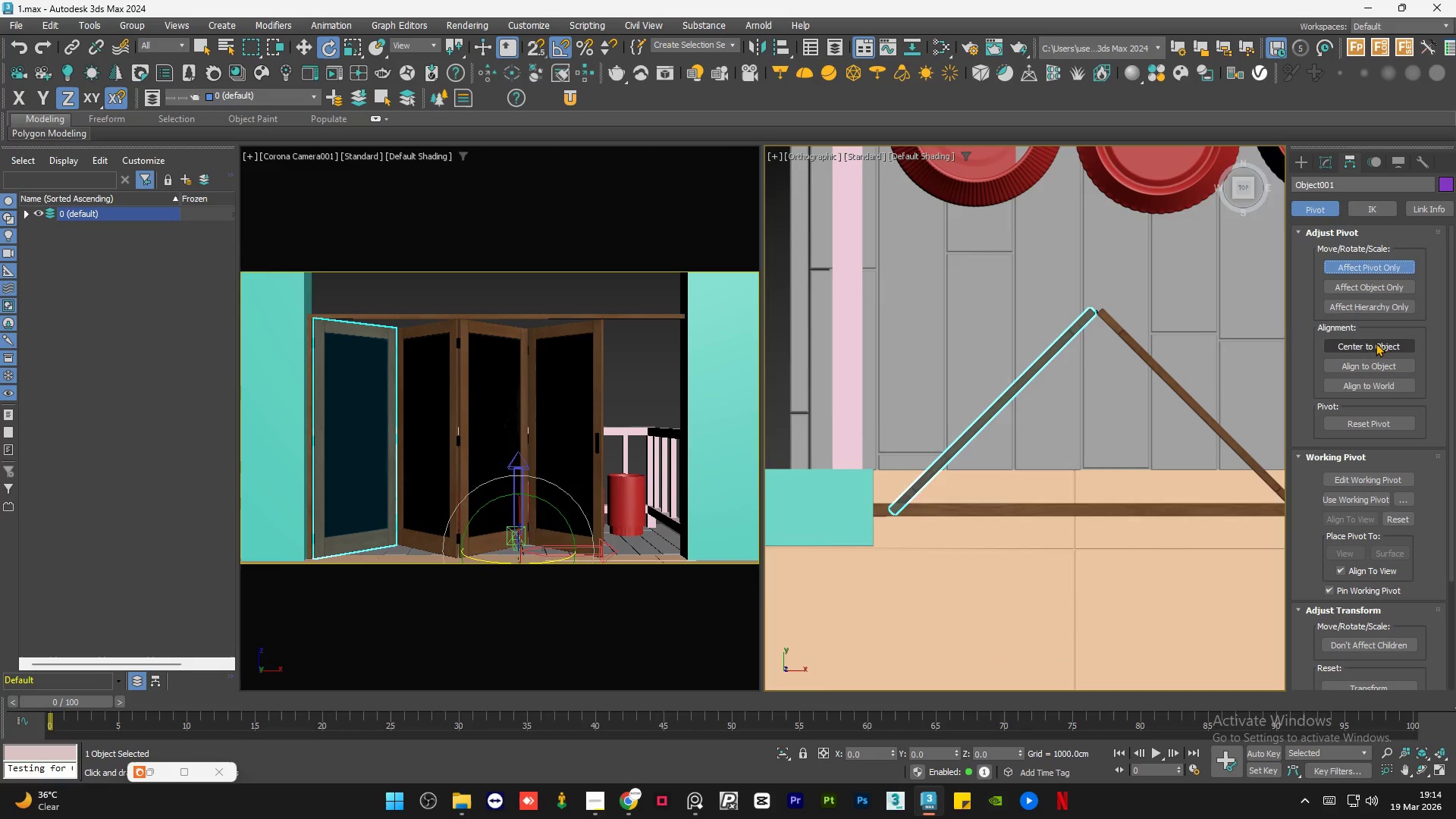 
left_click([1376, 343])
 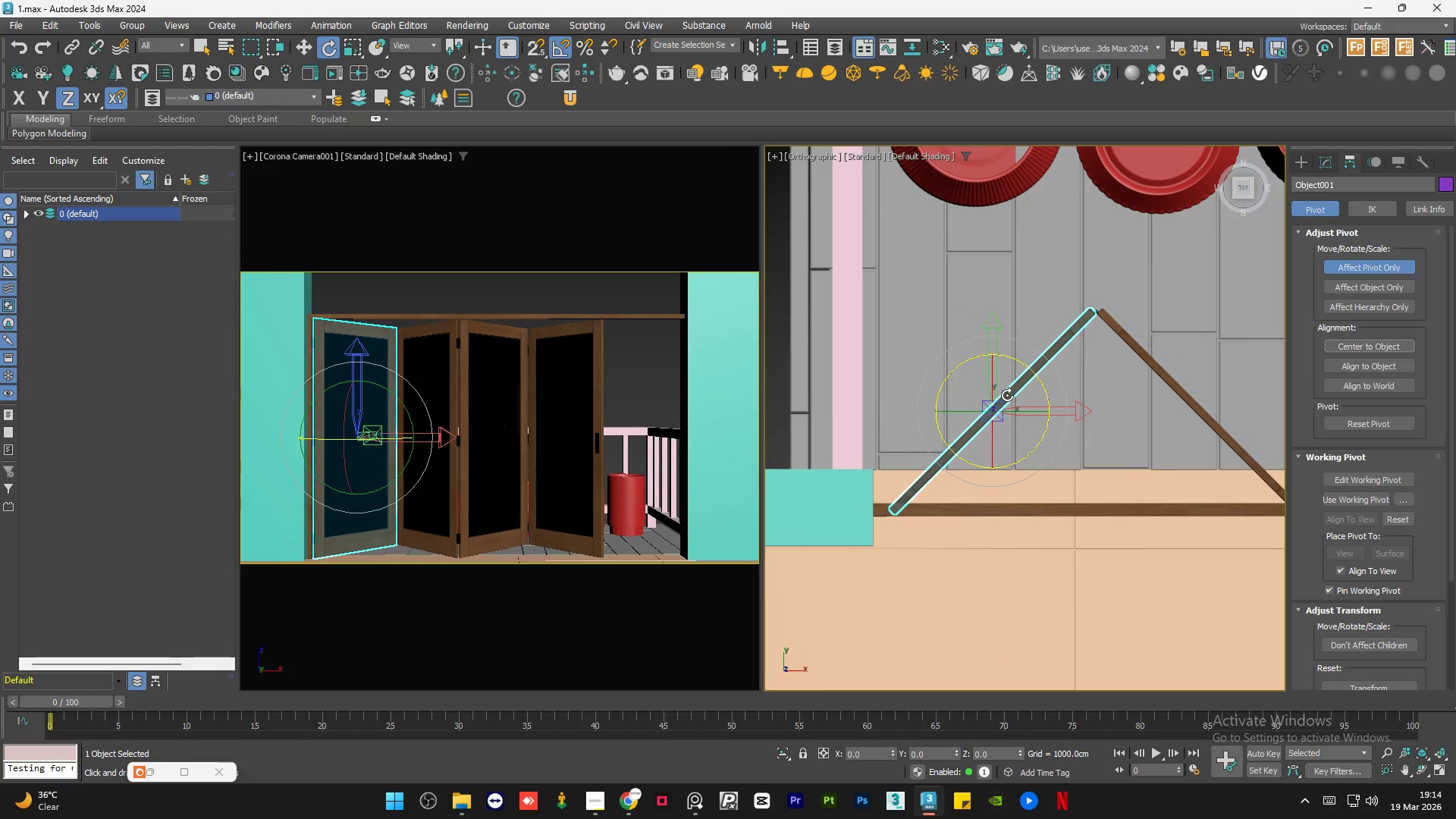 
key(W)
 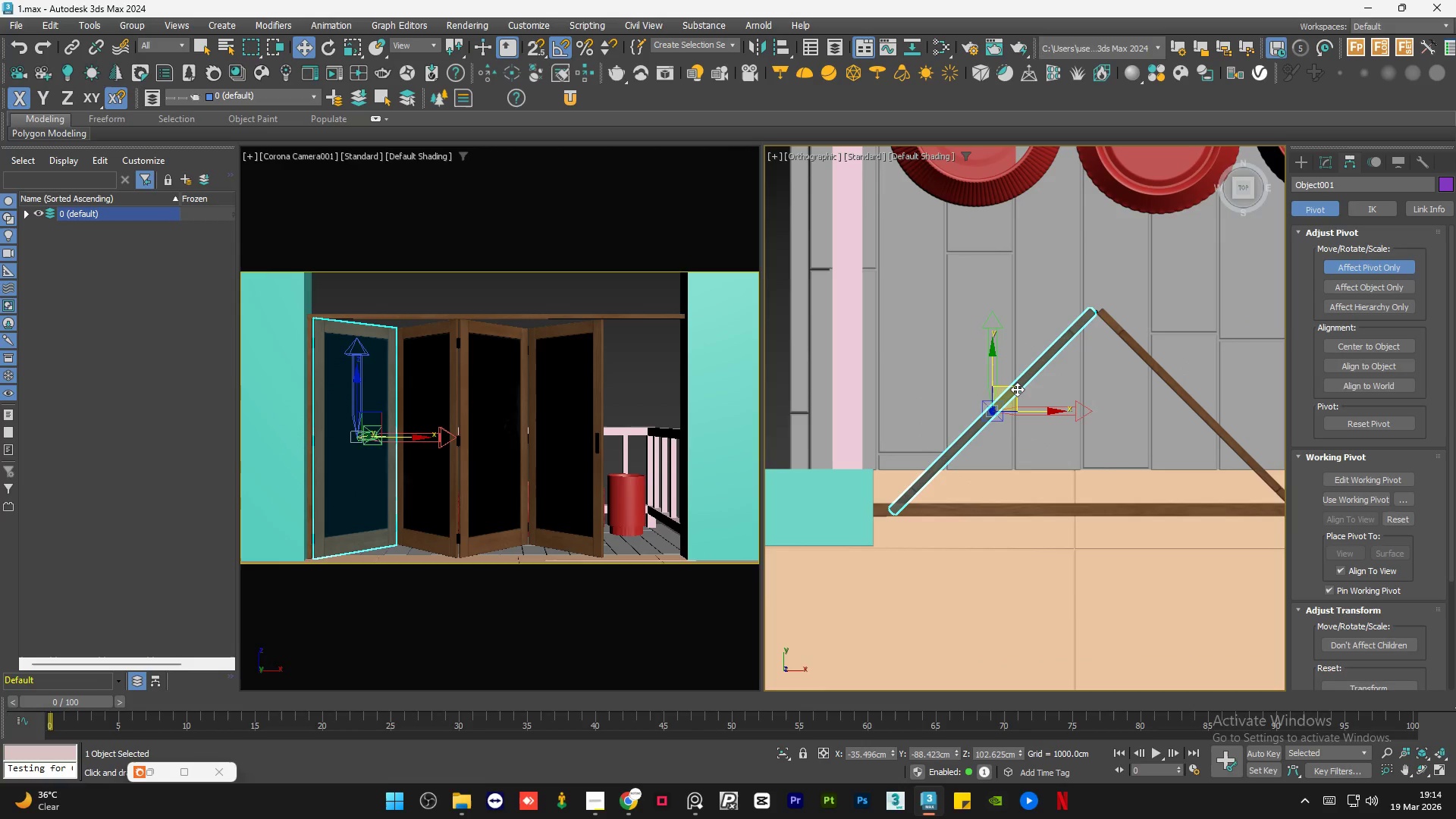 
left_click_drag(start_coordinate=[1017, 389], to_coordinate=[918, 489])
 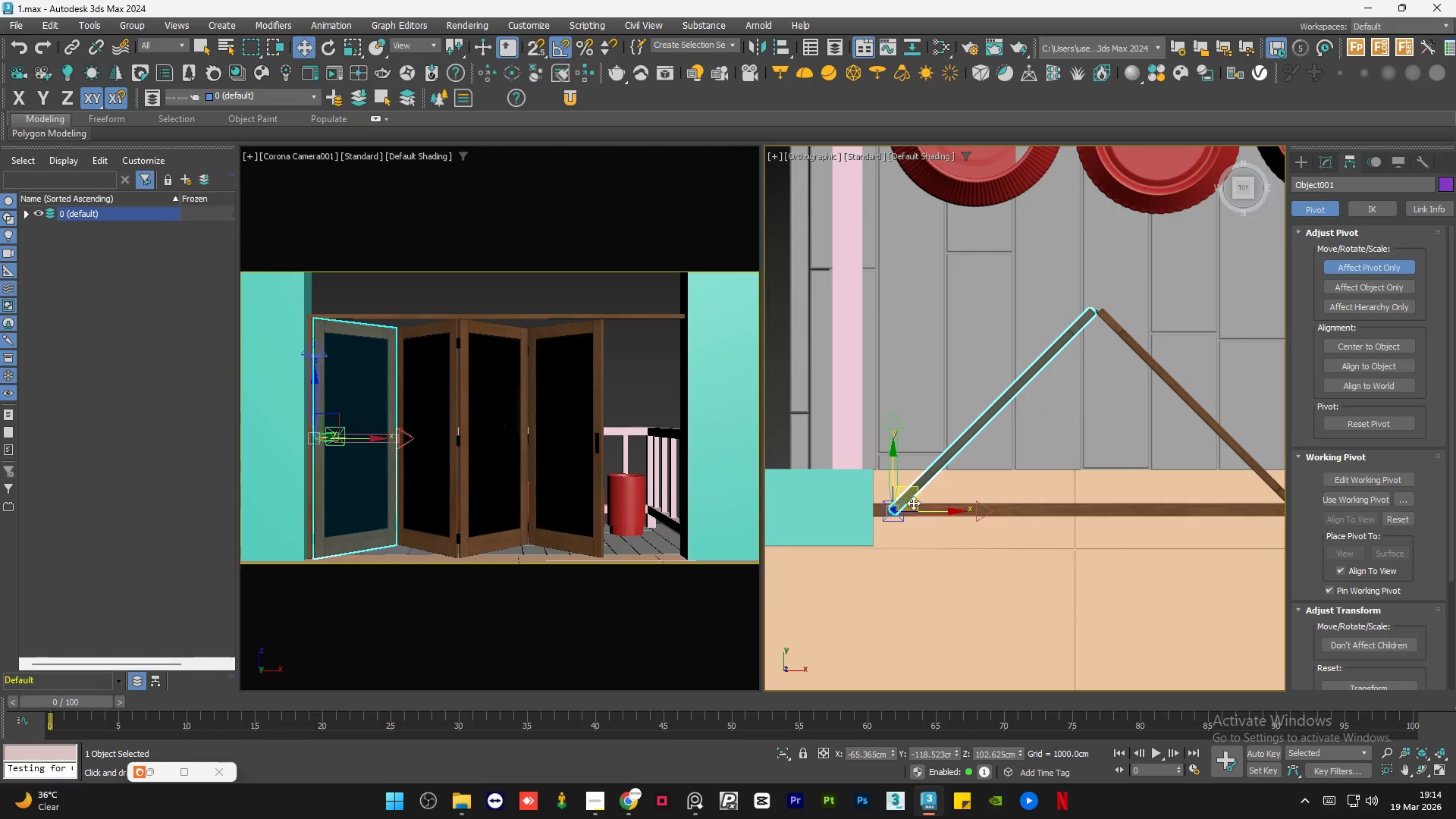 
hold_key(key=AltLeft, duration=0.88)
 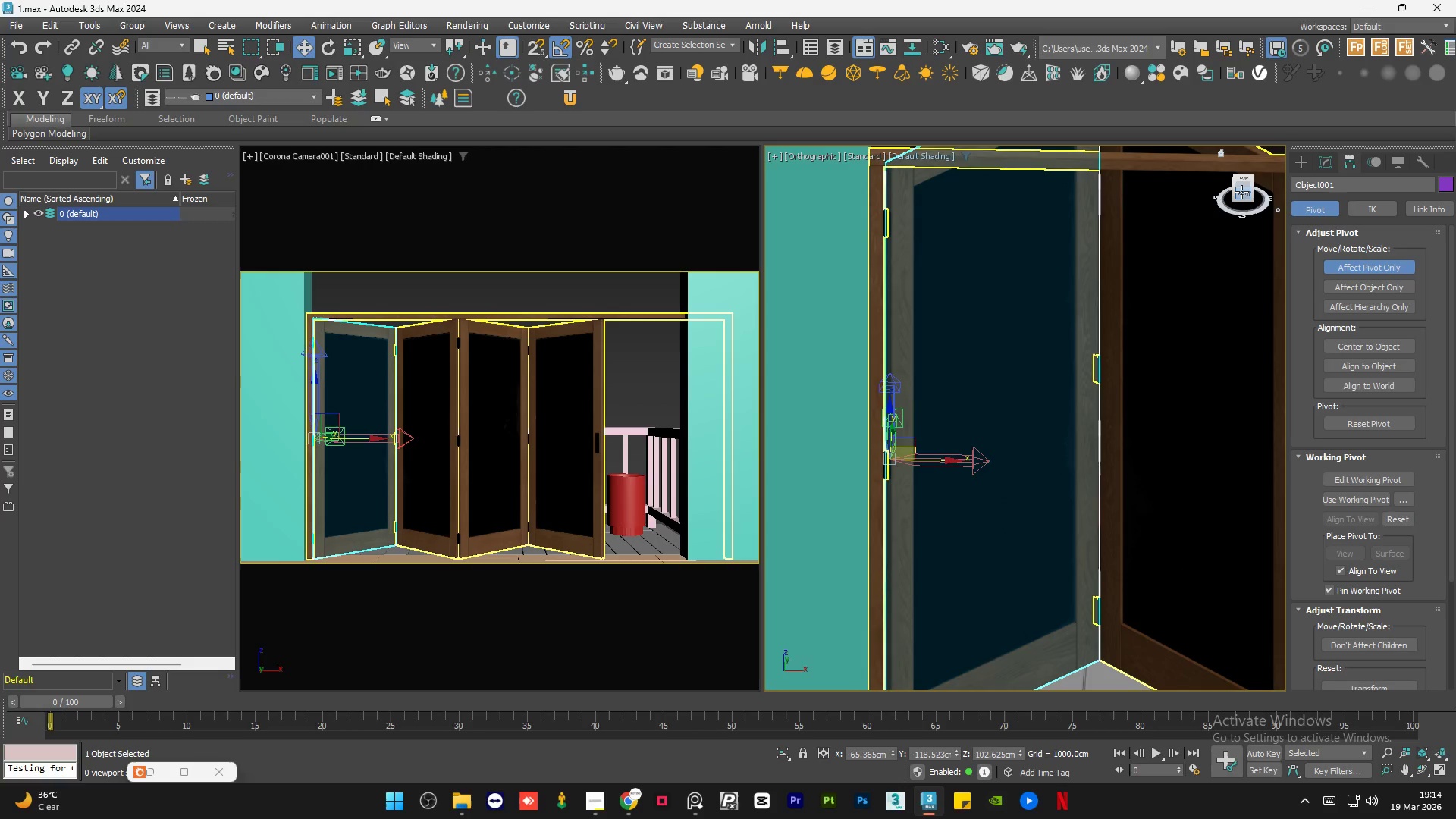 
left_click([1241, 192])
 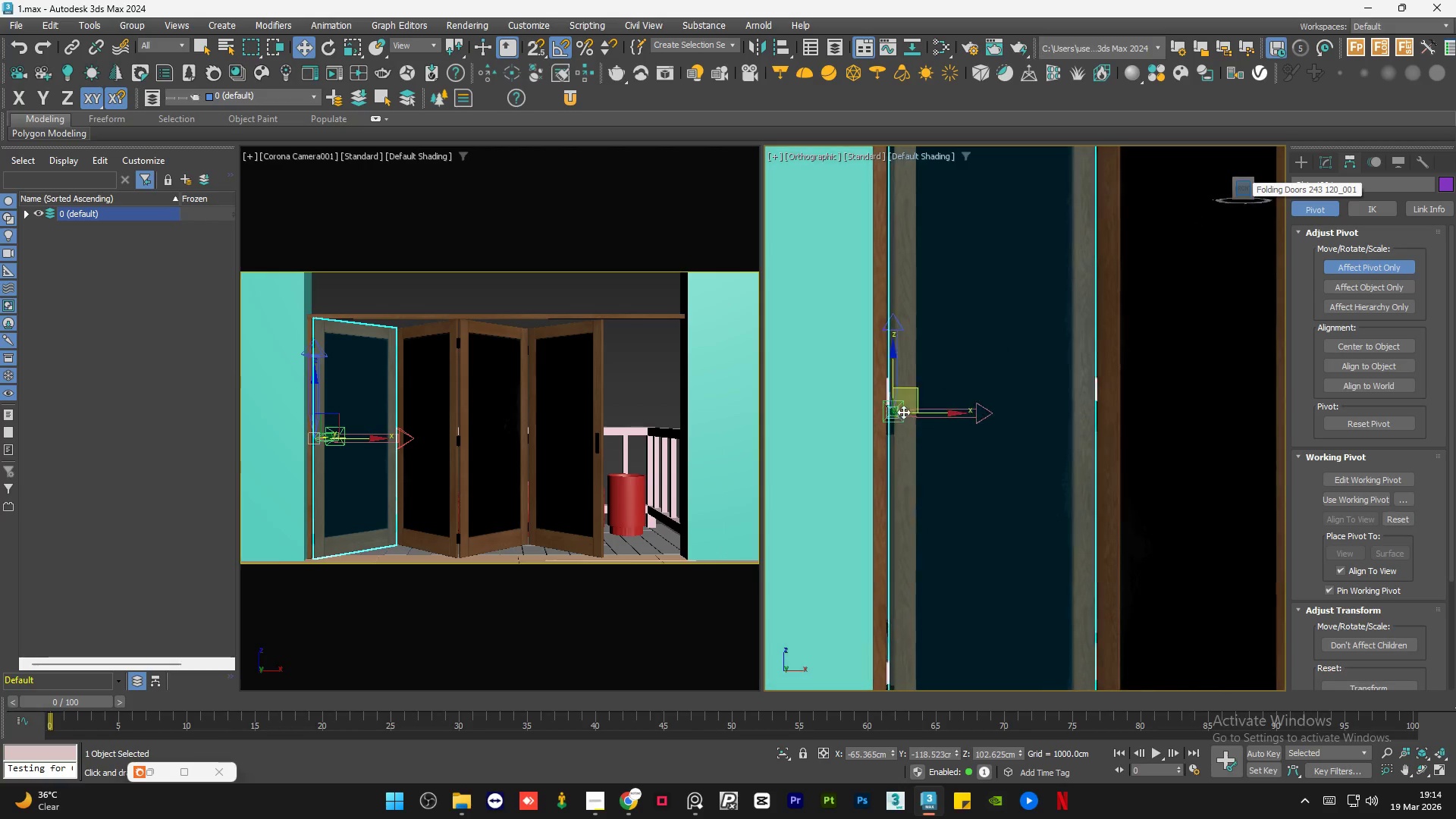 
scroll: coordinate [896, 403], scroll_direction: up, amount: 6.0
 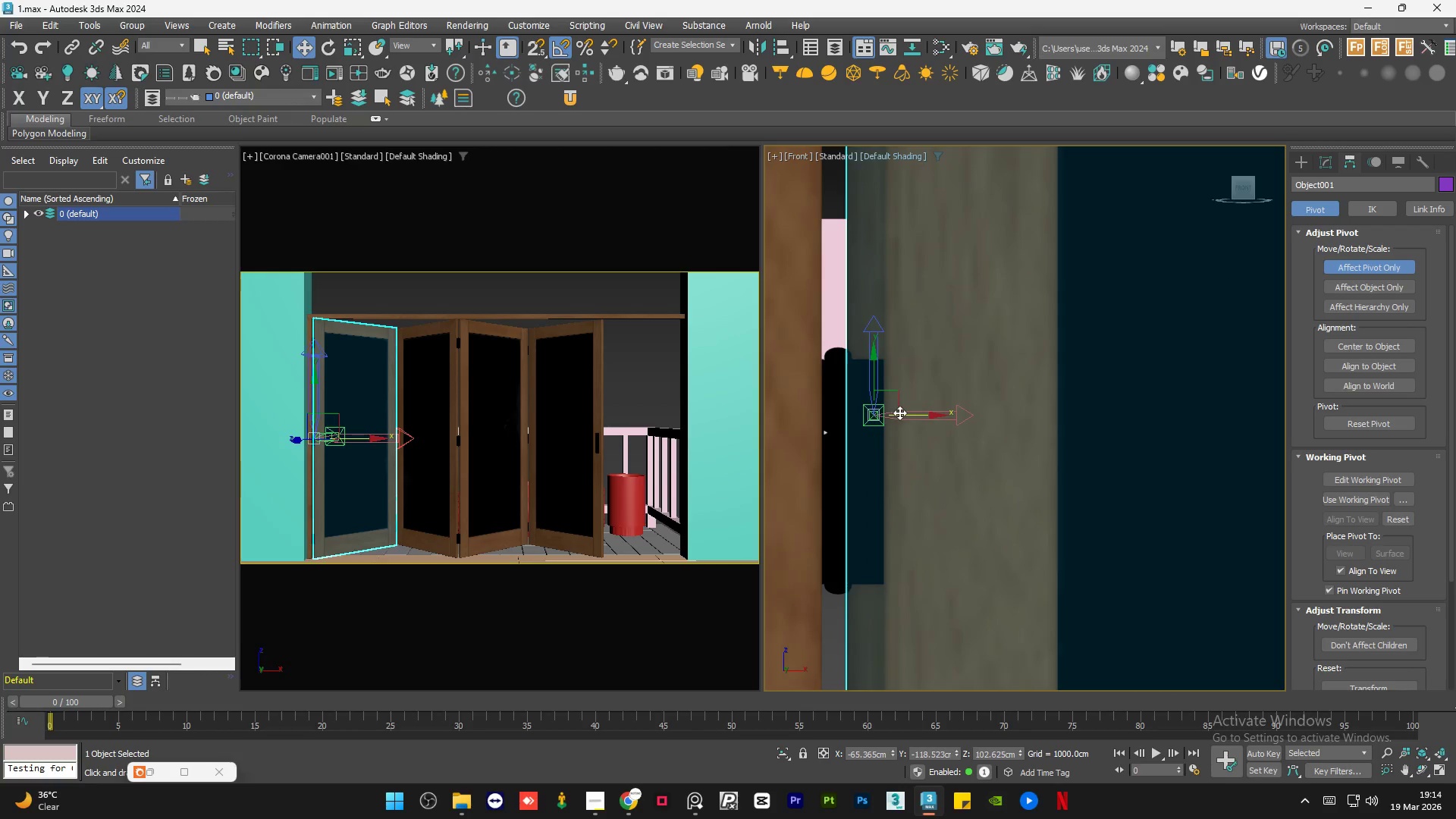 
left_click_drag(start_coordinate=[899, 413], to_coordinate=[886, 413])
 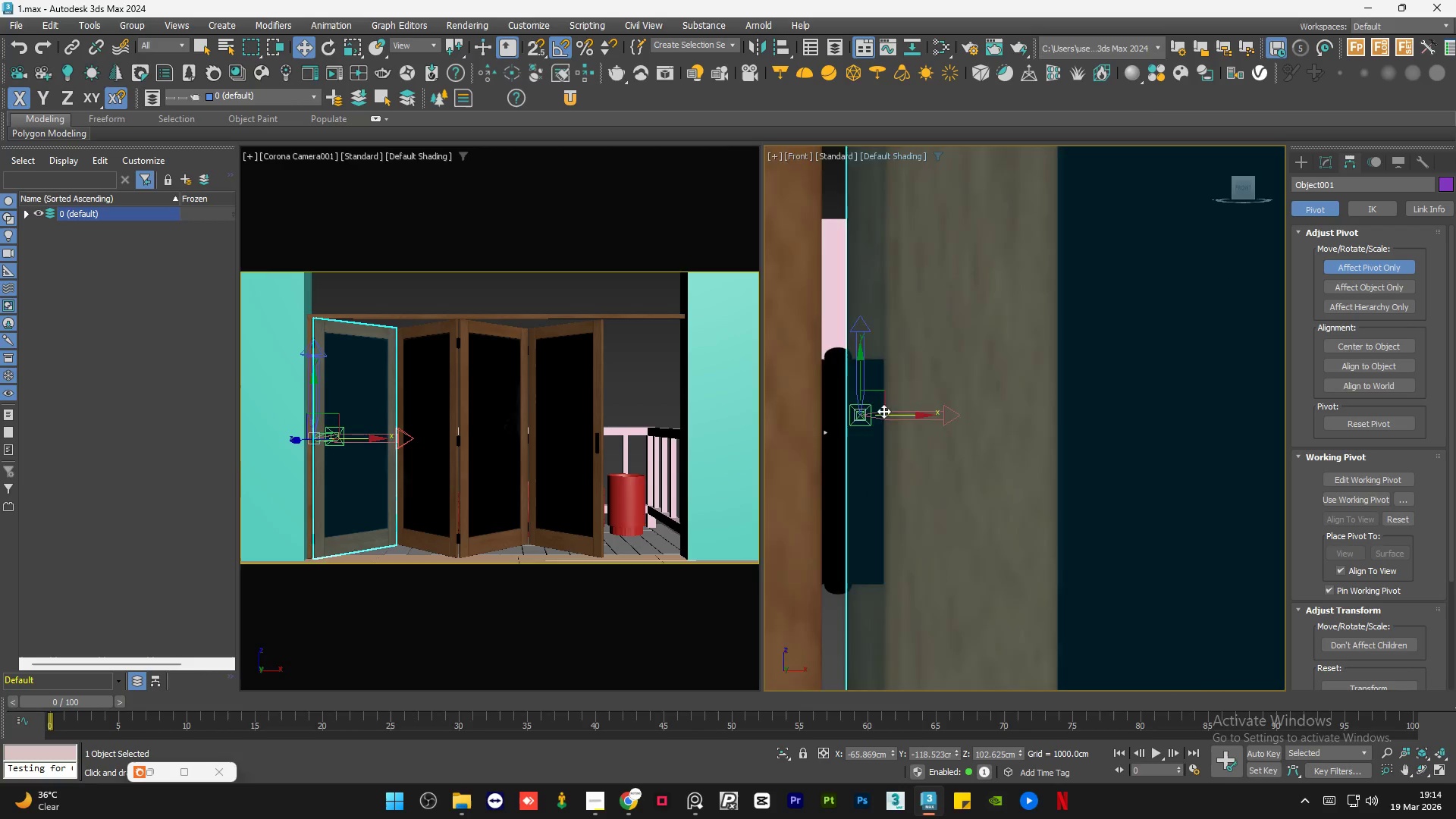 
hold_key(key=AltLeft, duration=1.03)
 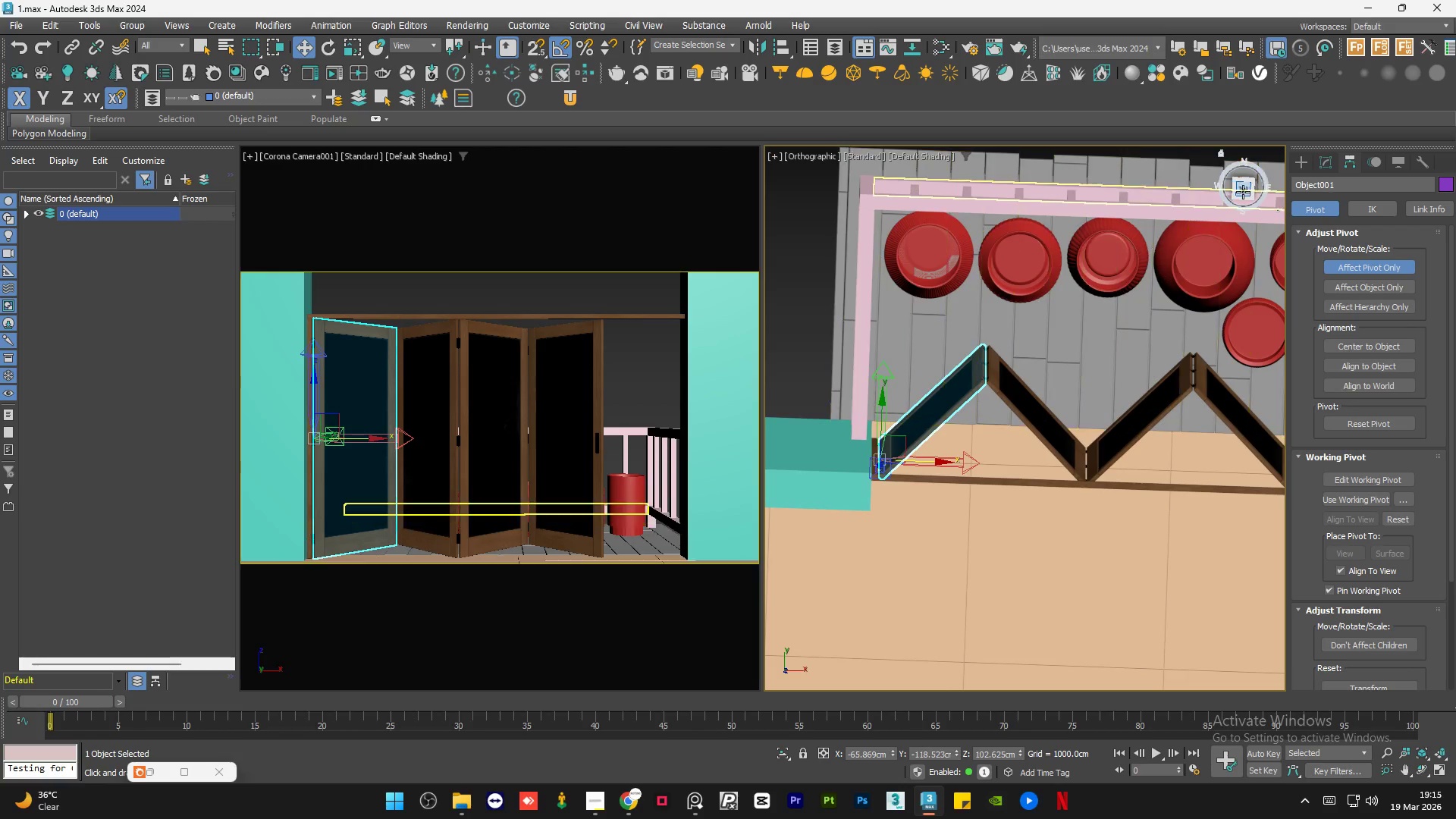 
scroll: coordinate [883, 412], scroll_direction: down, amount: 8.0
 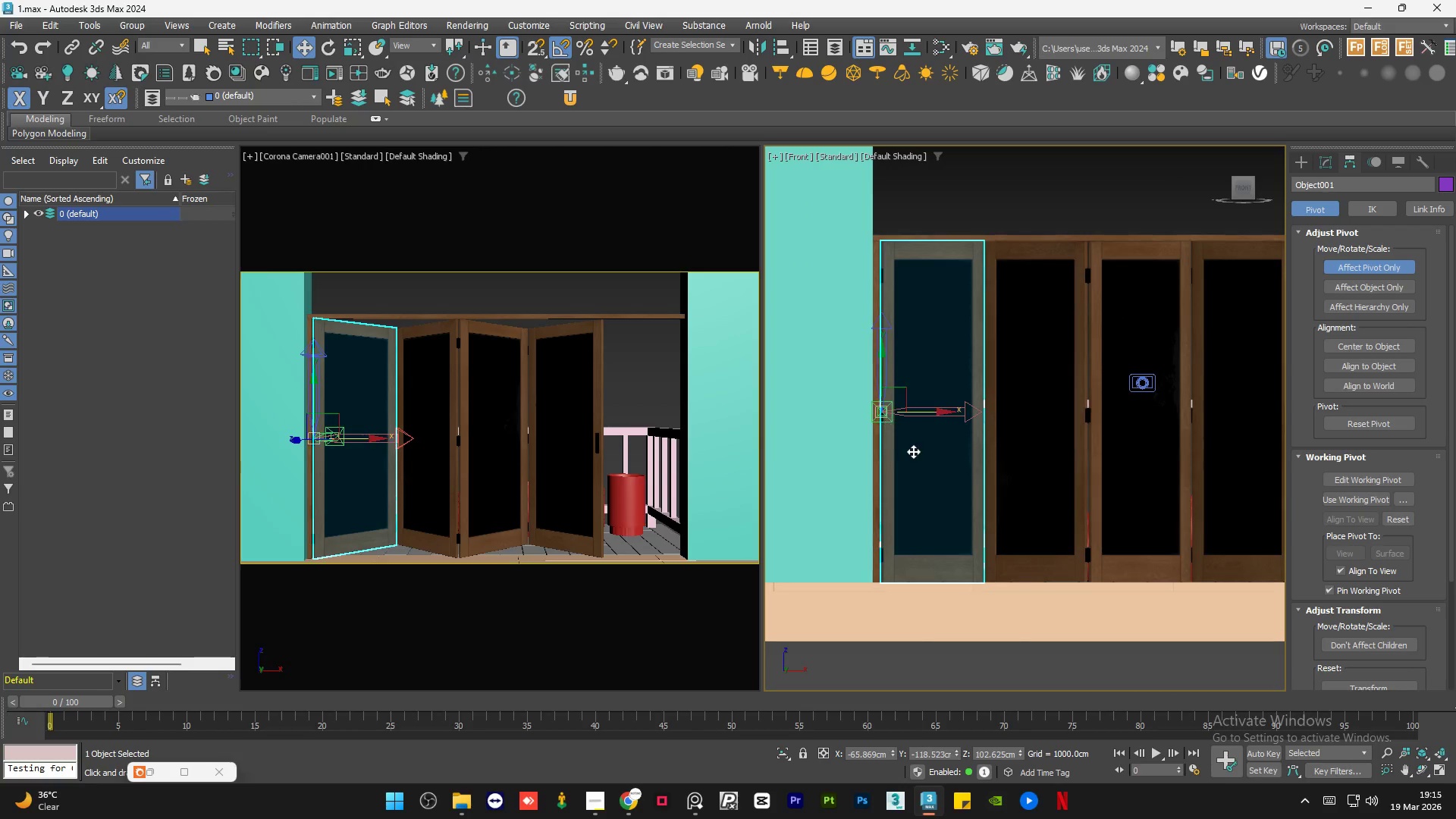 
left_click([1243, 192])
 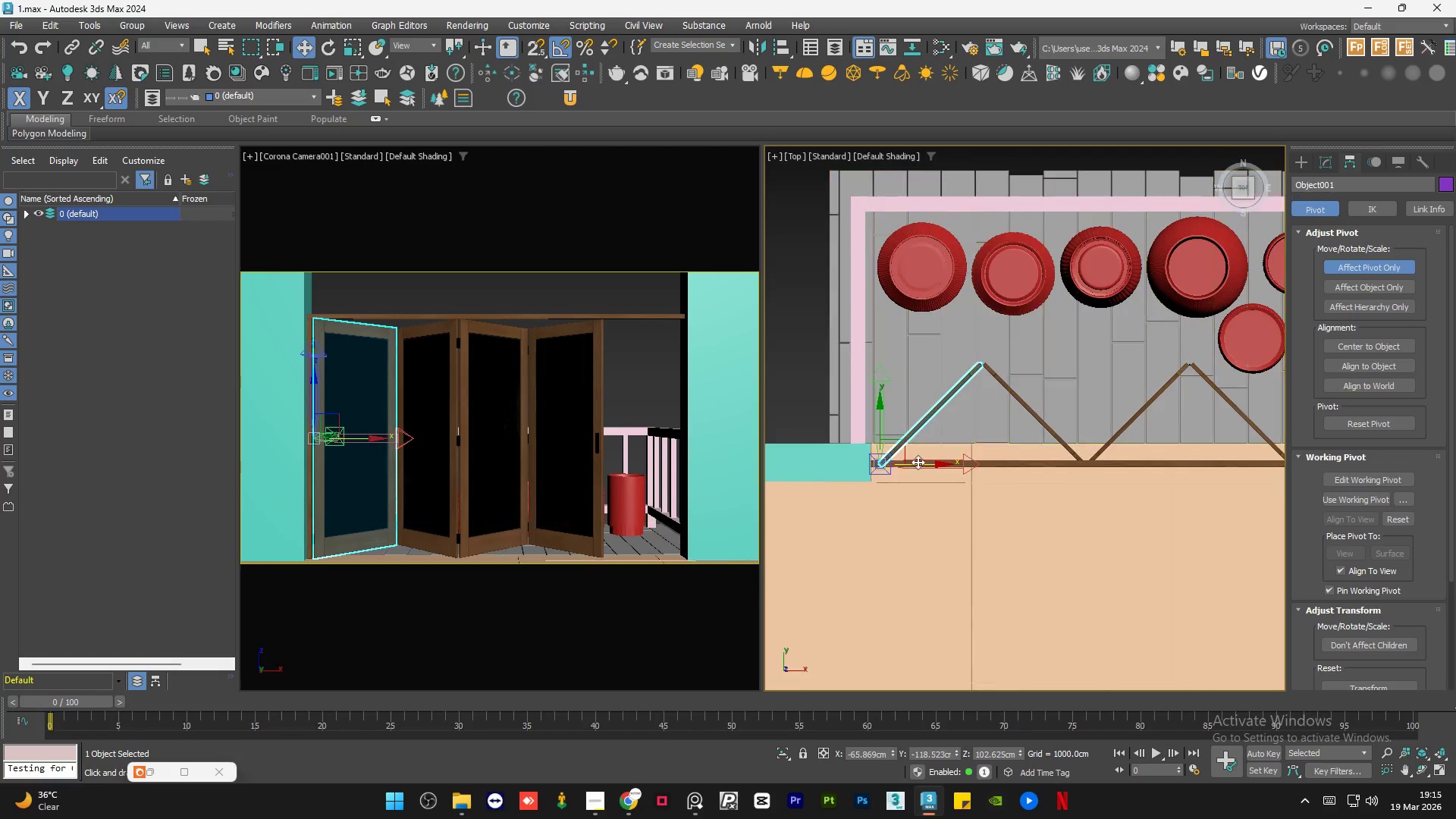 
scroll: coordinate [860, 405], scroll_direction: up, amount: 8.0
 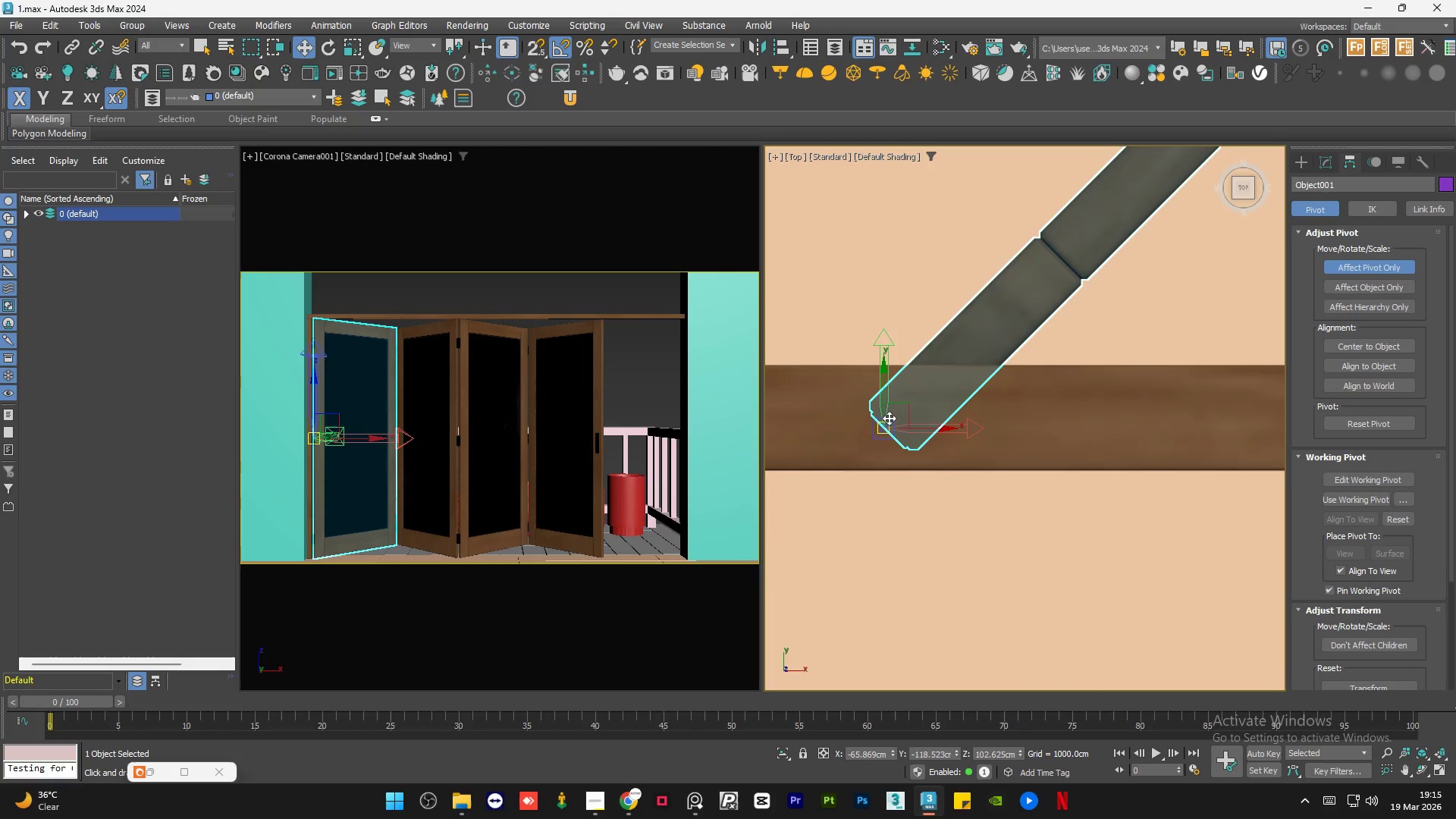 
key(F3)
 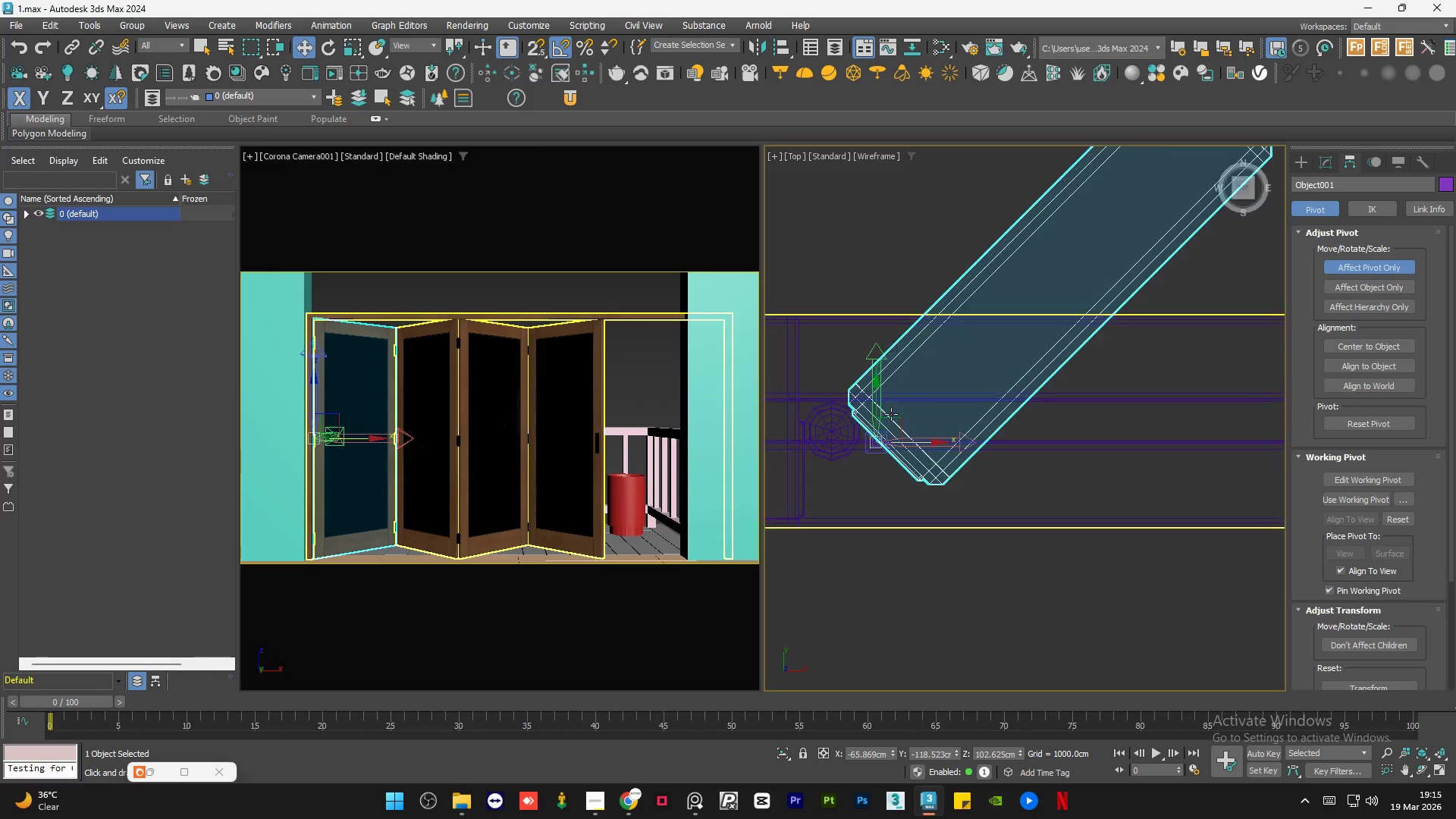 
scroll: coordinate [891, 414], scroll_direction: up, amount: 4.0
 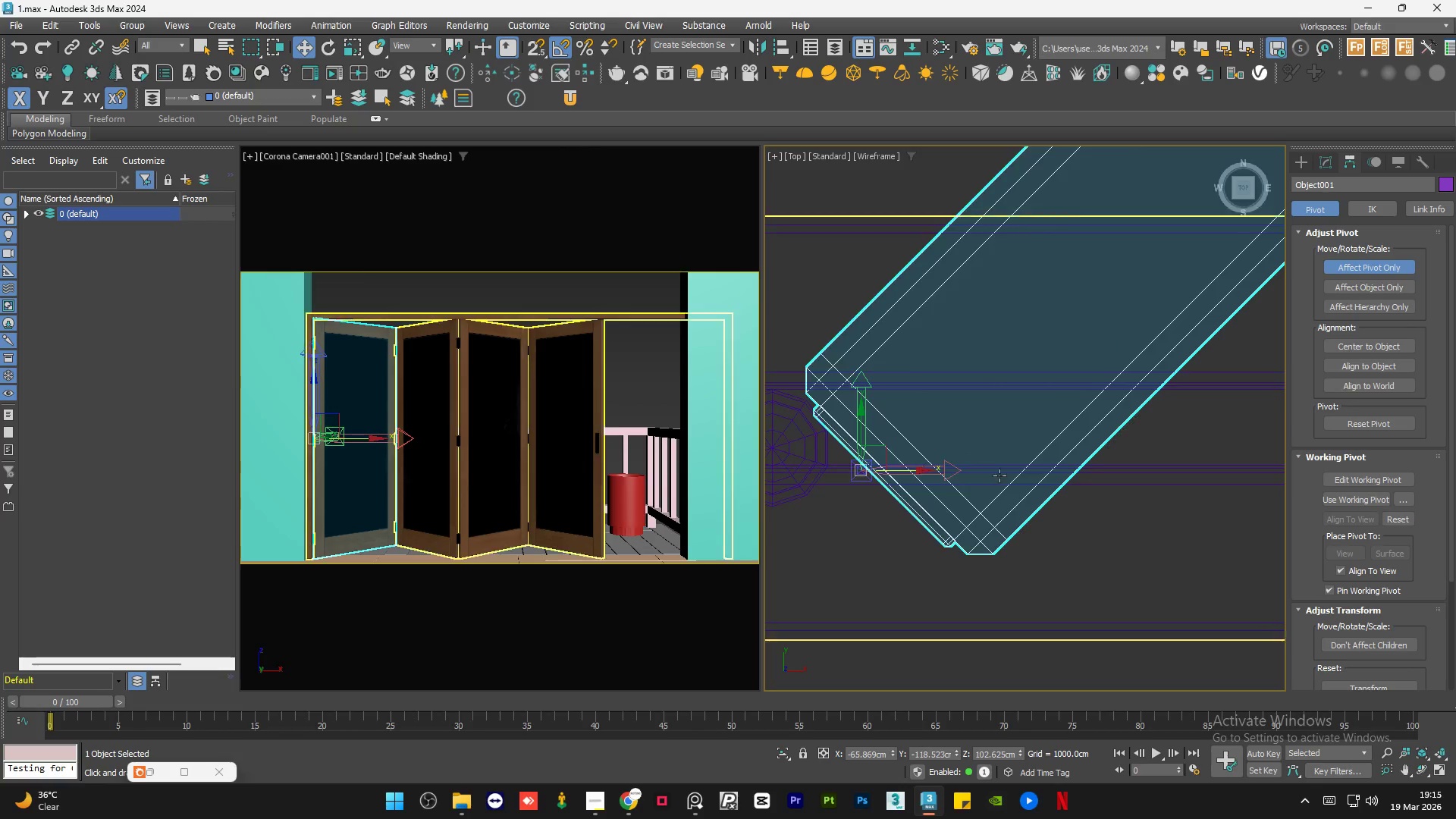 
scroll: coordinate [1075, 473], scroll_direction: down, amount: 2.0
 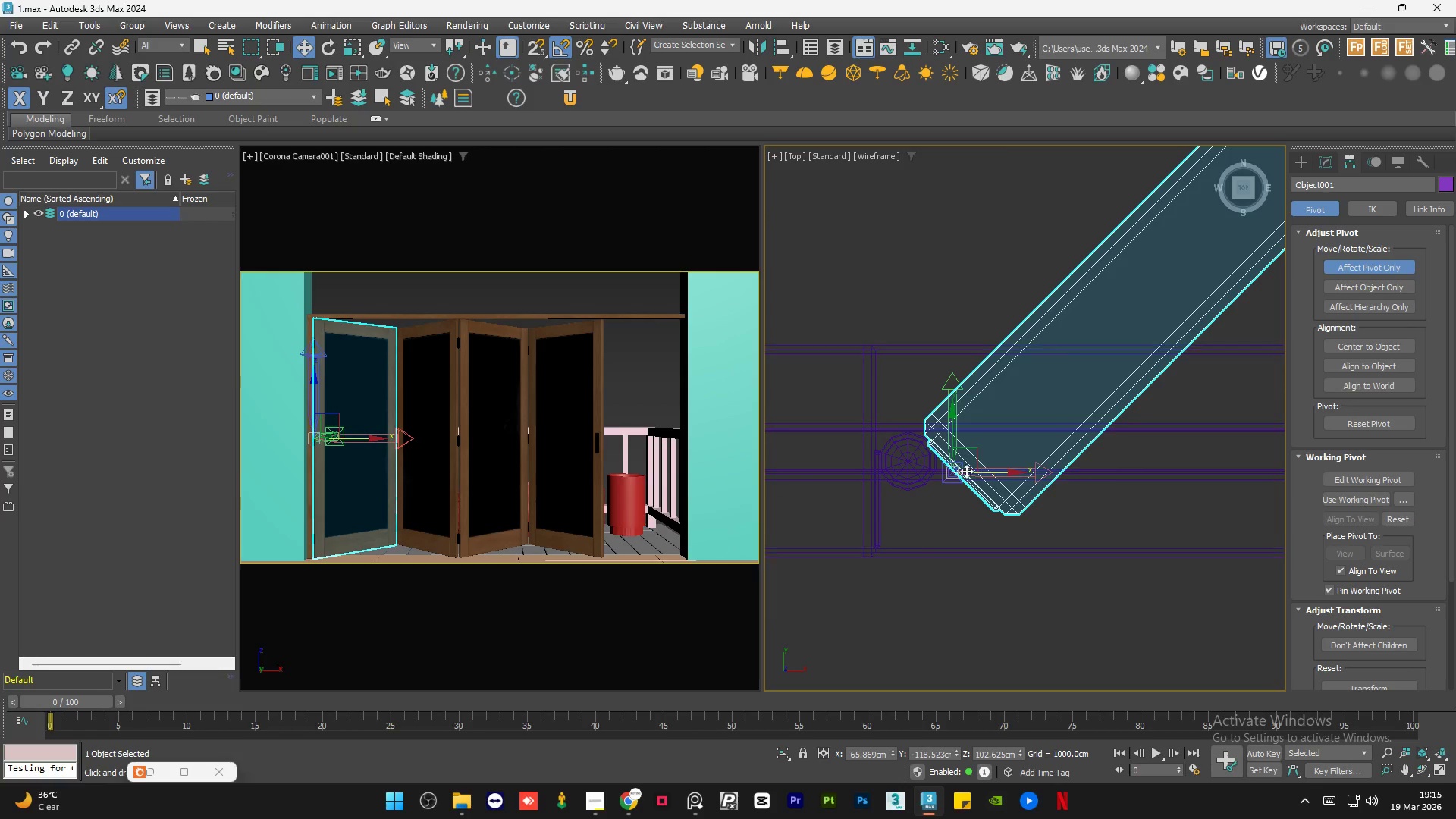 
scroll: coordinate [963, 471], scroll_direction: up, amount: 2.0
 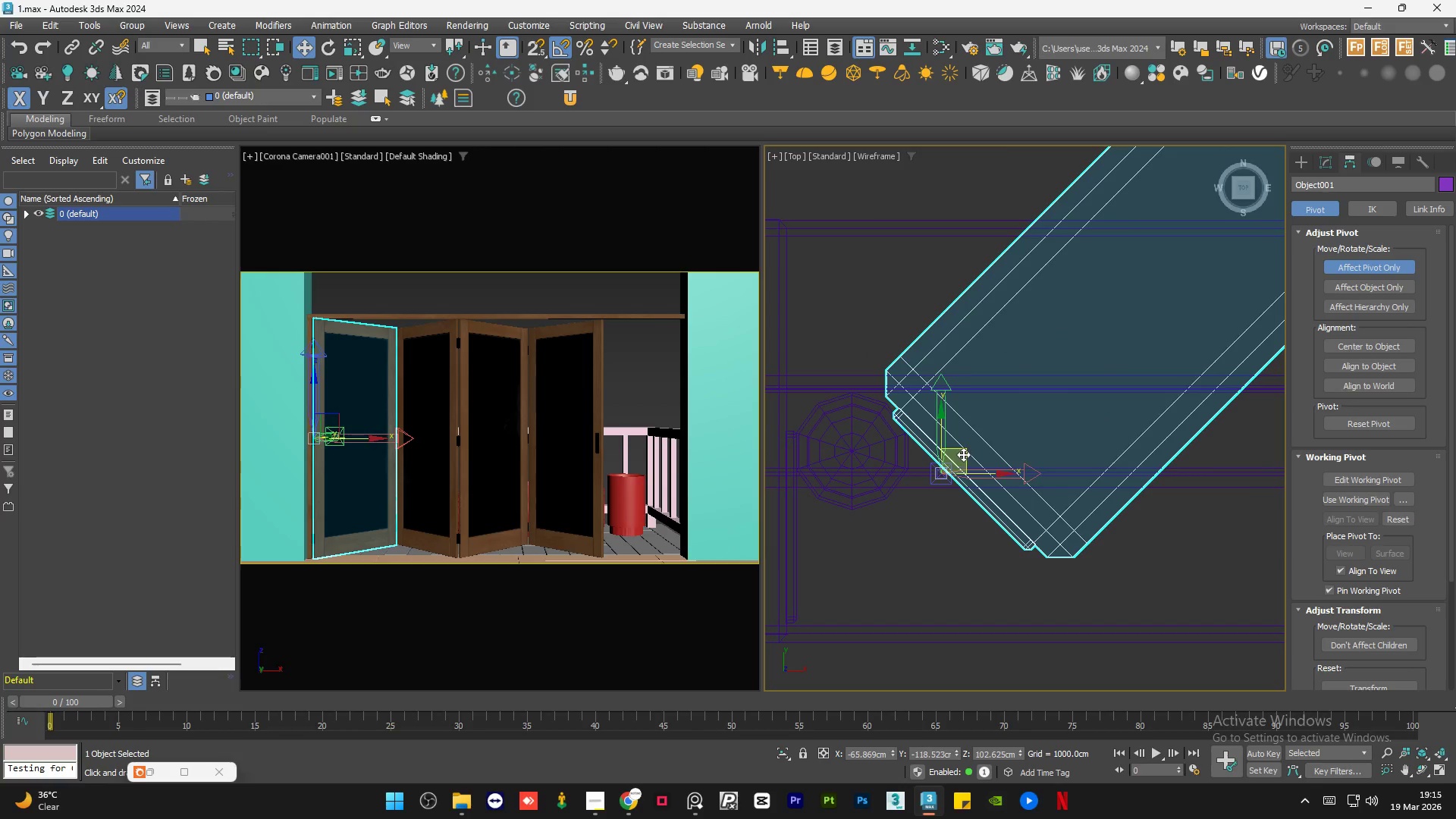 
left_click_drag(start_coordinate=[964, 453], to_coordinate=[966, 457])
 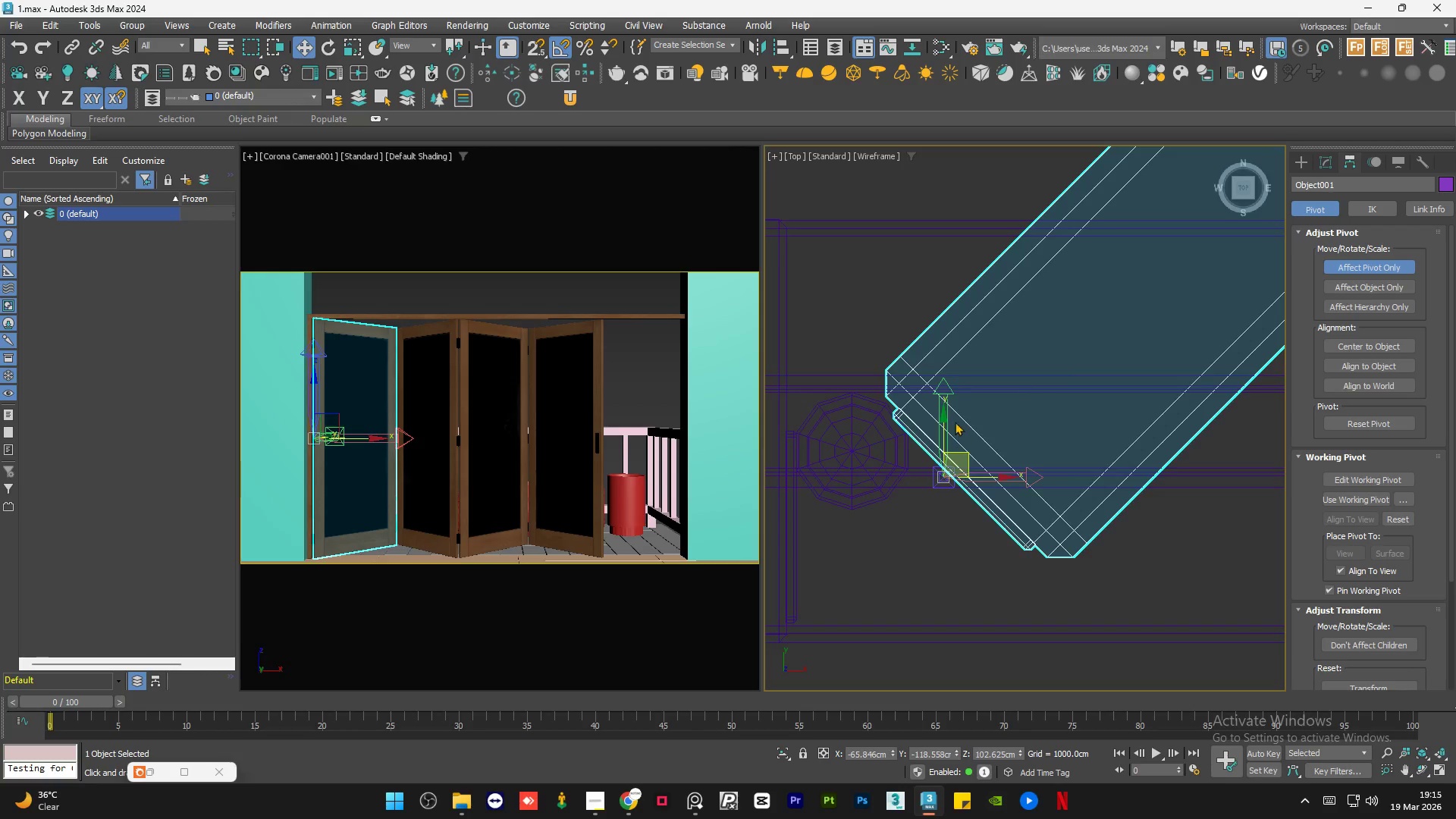 
key(F3)
 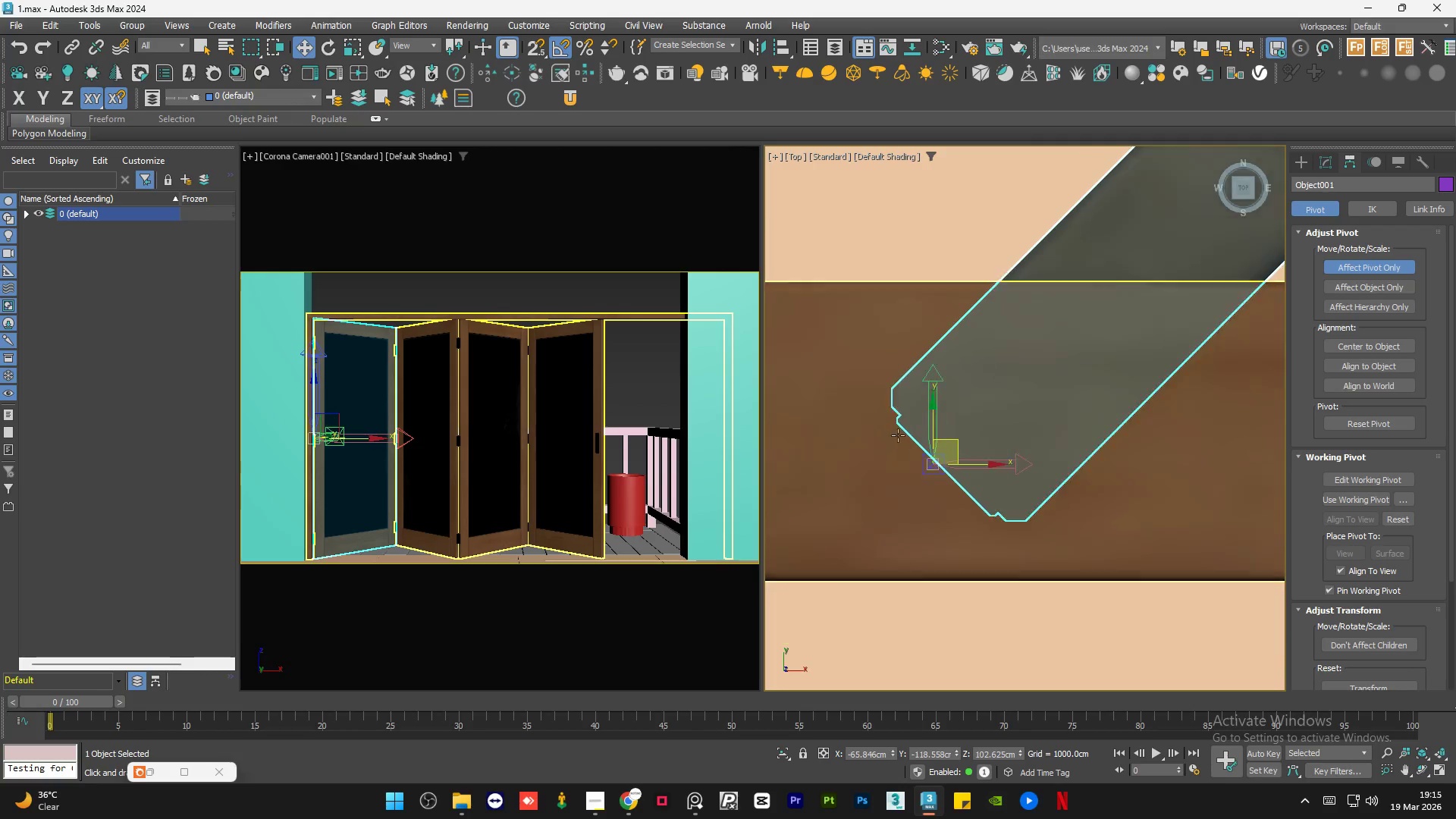 
scroll: coordinate [897, 438], scroll_direction: down, amount: 11.0
 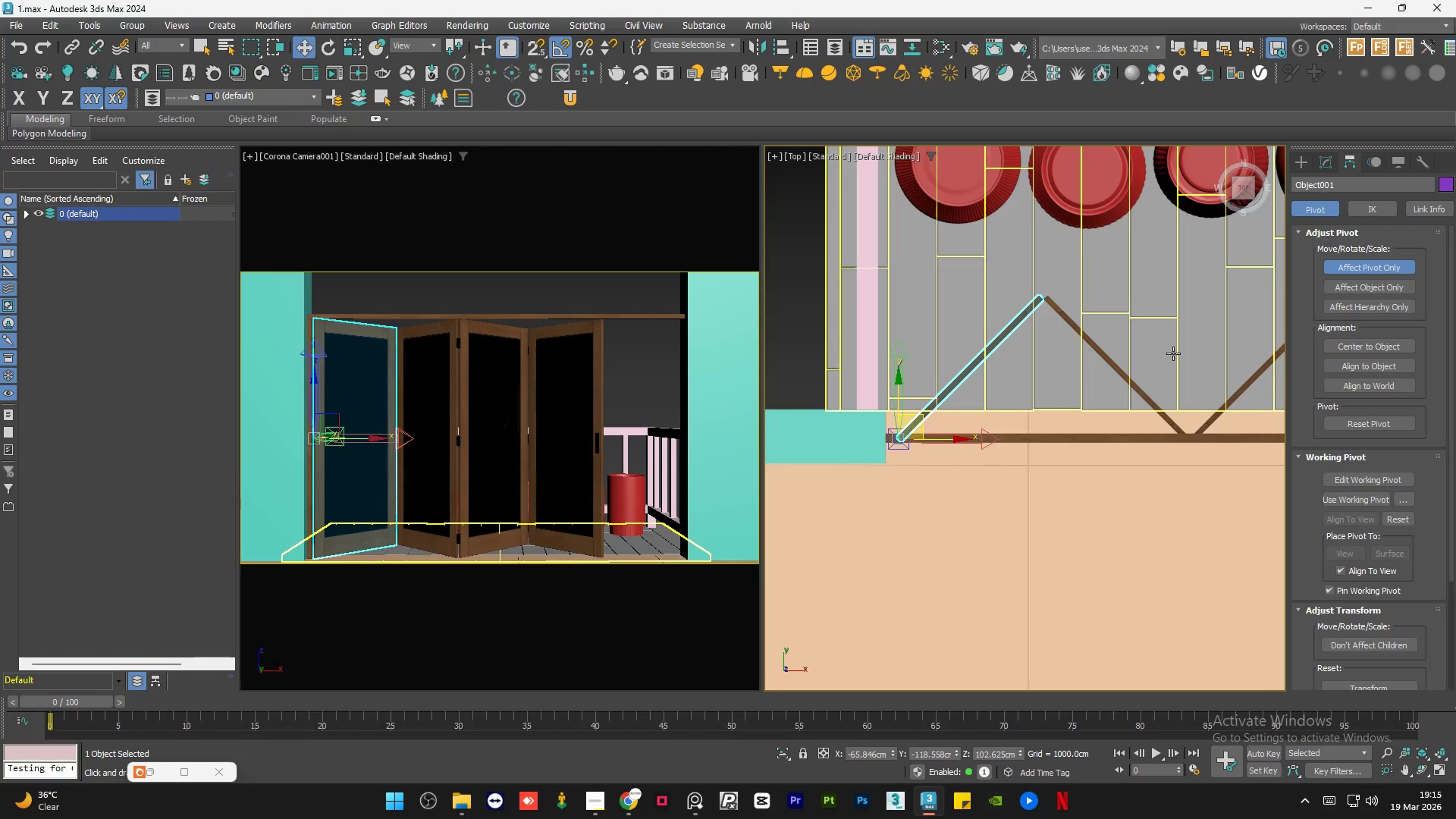 
key(E)
 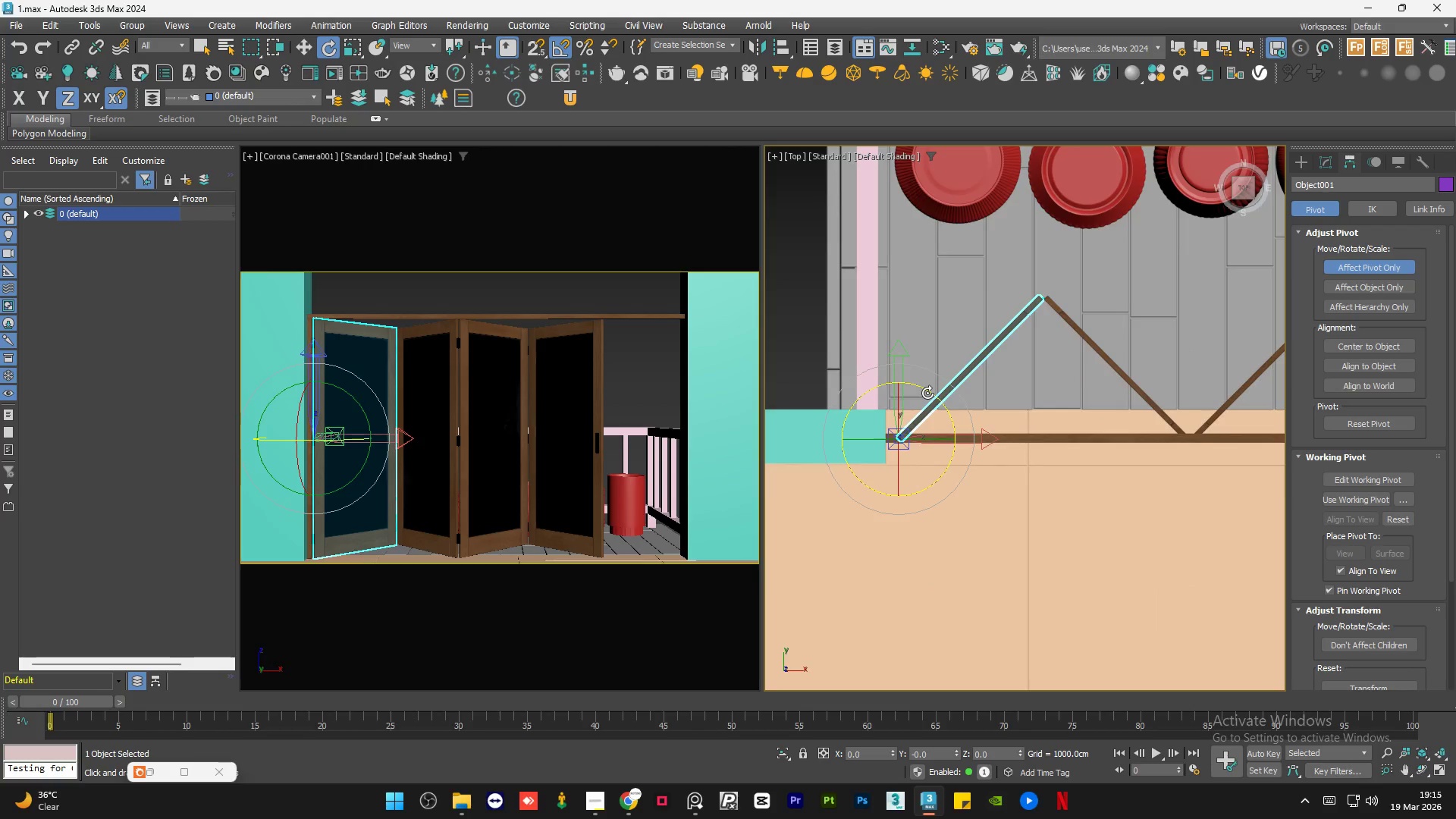 
scroll: coordinate [927, 394], scroll_direction: up, amount: 1.0
 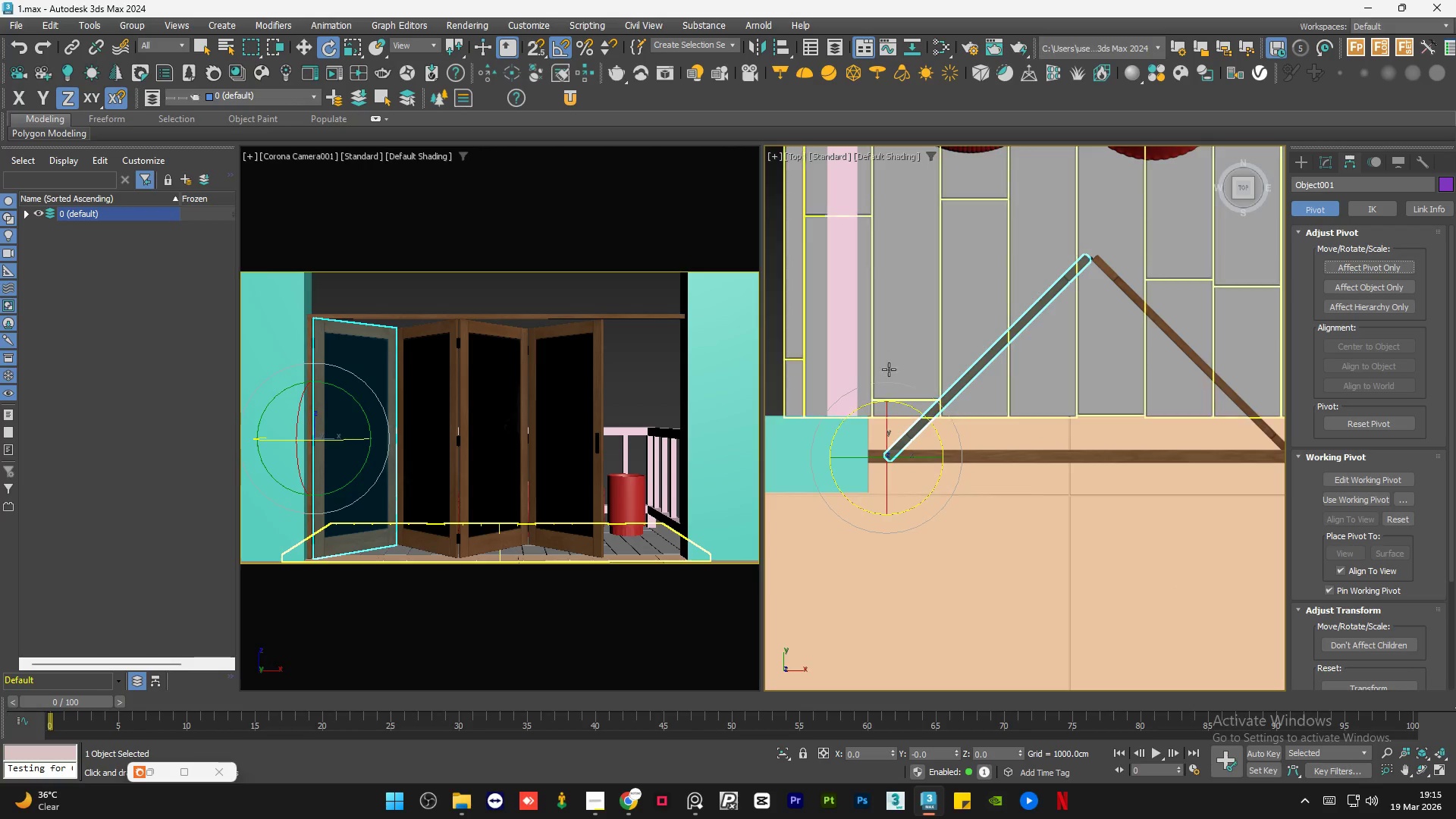 
left_click_drag(start_coordinate=[912, 410], to_coordinate=[883, 391])
 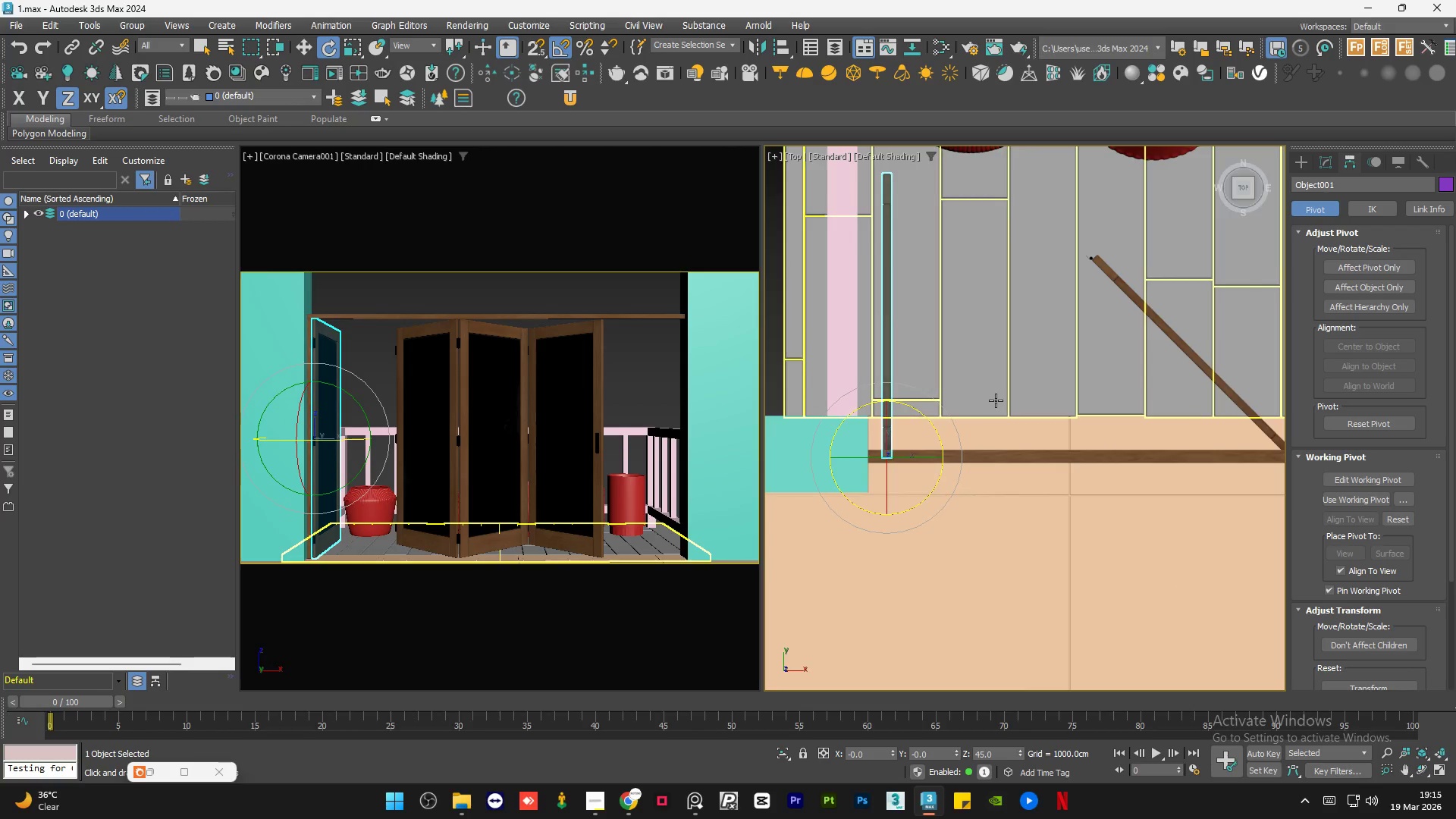 
scroll: coordinate [996, 400], scroll_direction: down, amount: 1.0
 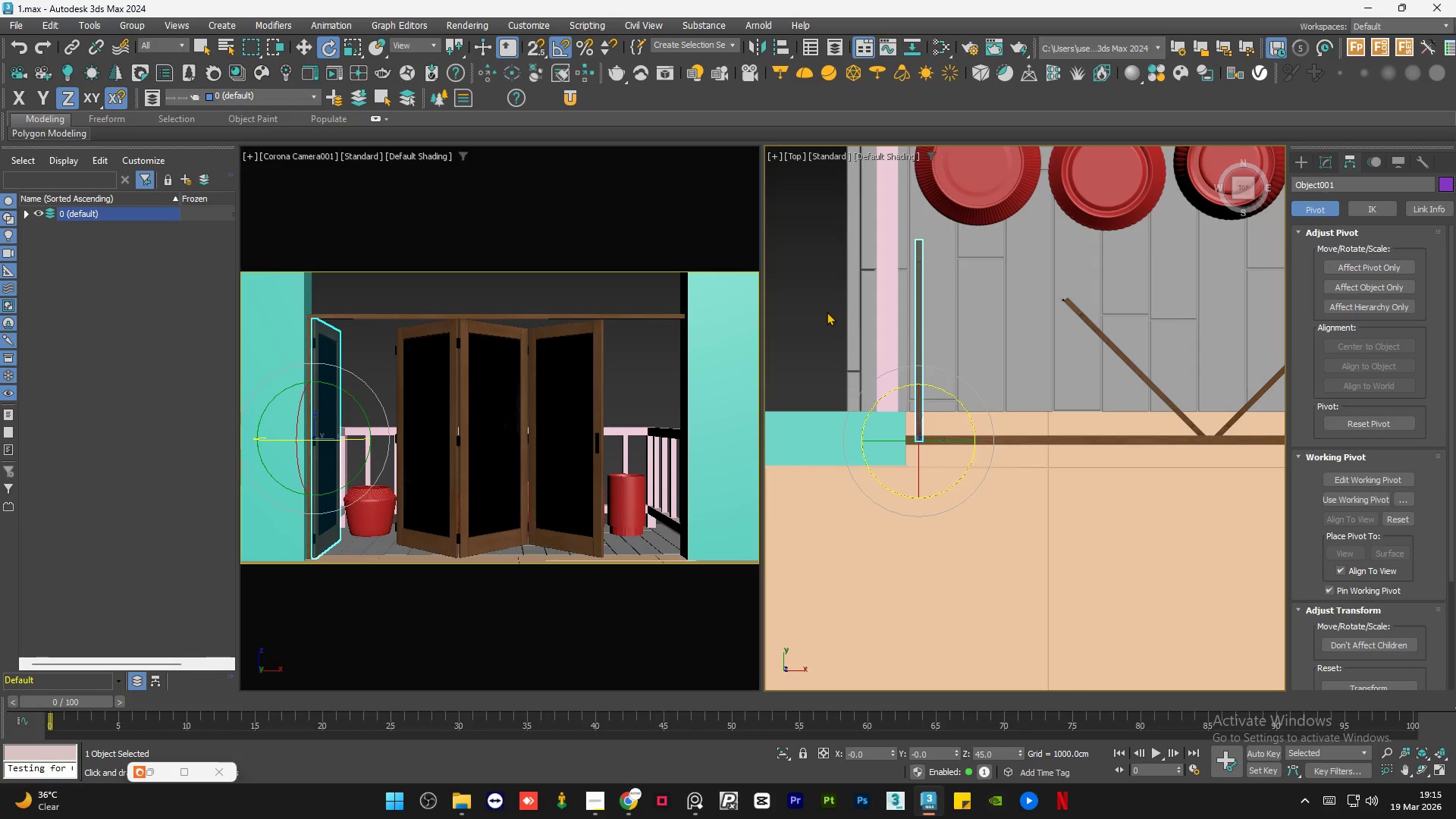 
left_click([827, 312])
 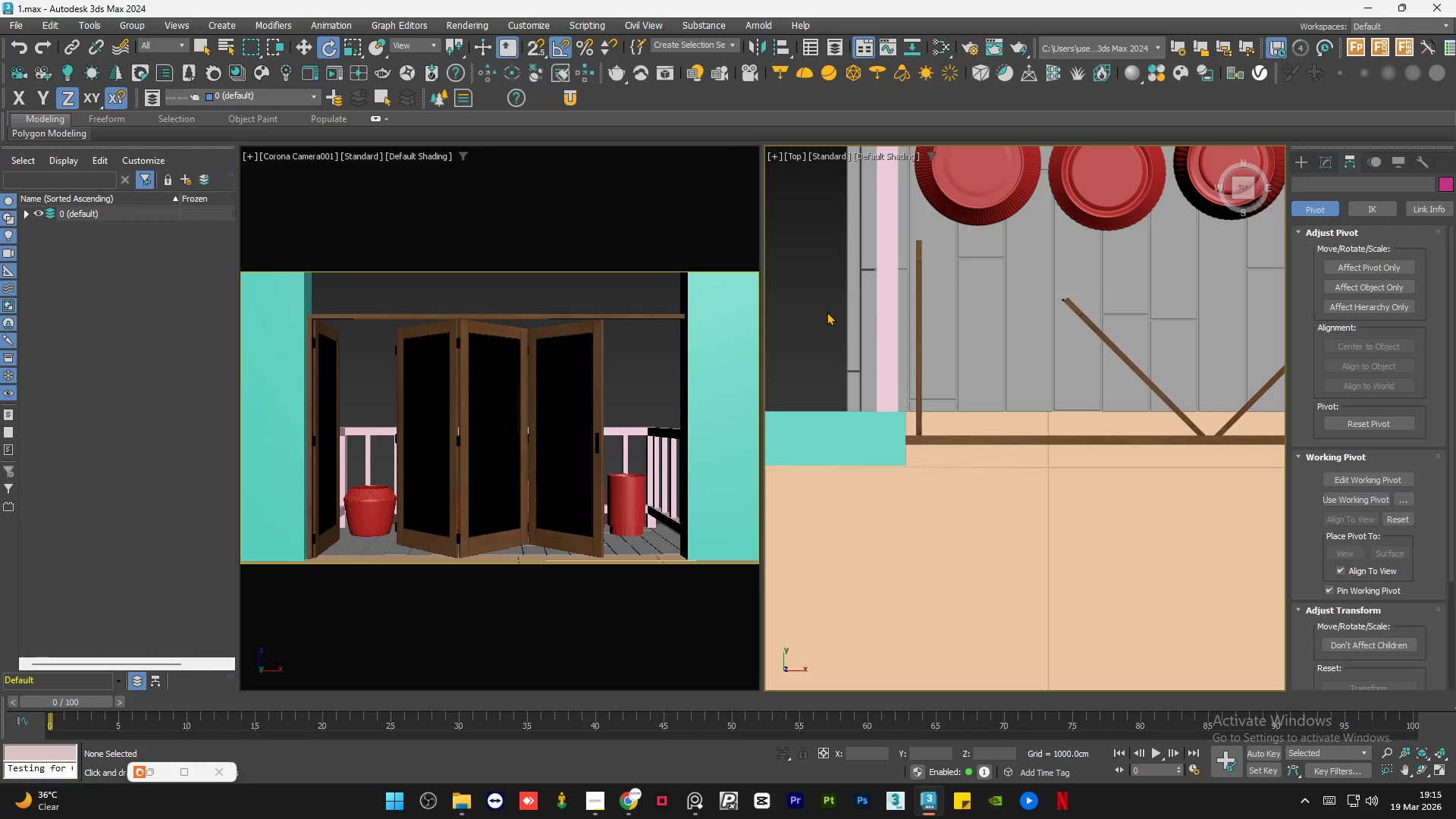 
wait(11.3)
 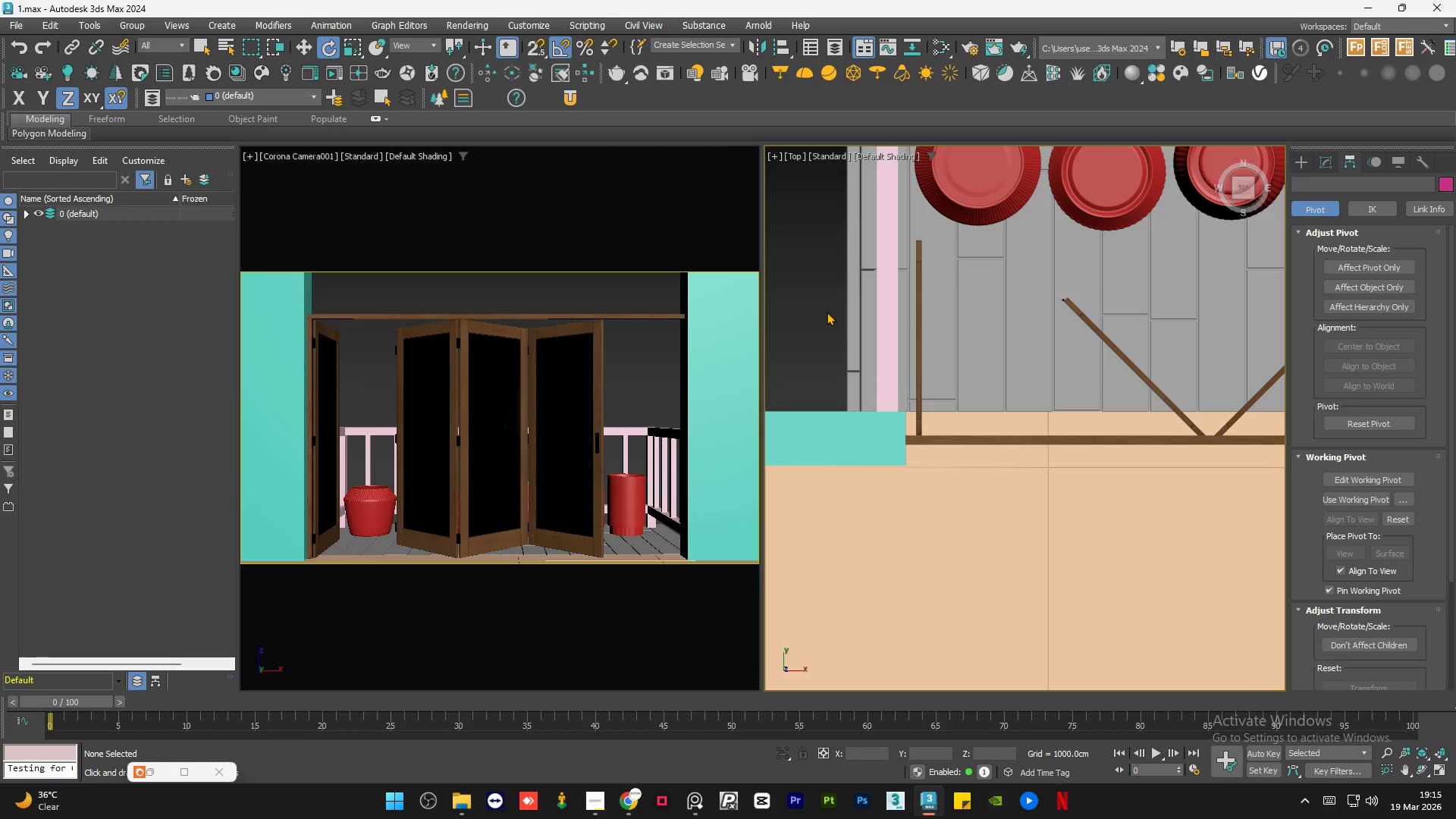 
scroll: coordinate [1032, 366], scroll_direction: up, amount: 7.0
 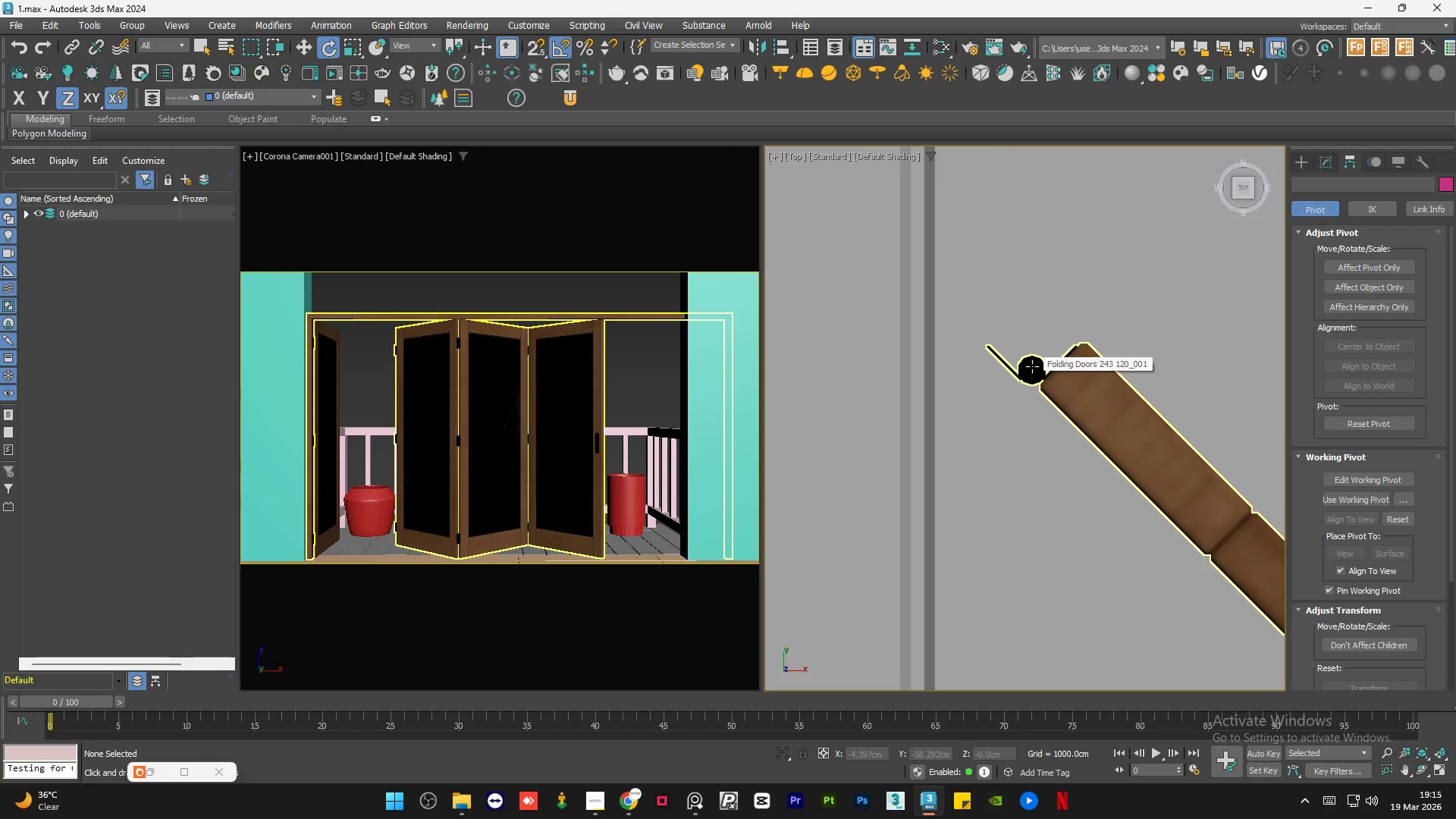 
left_click([1032, 366])
 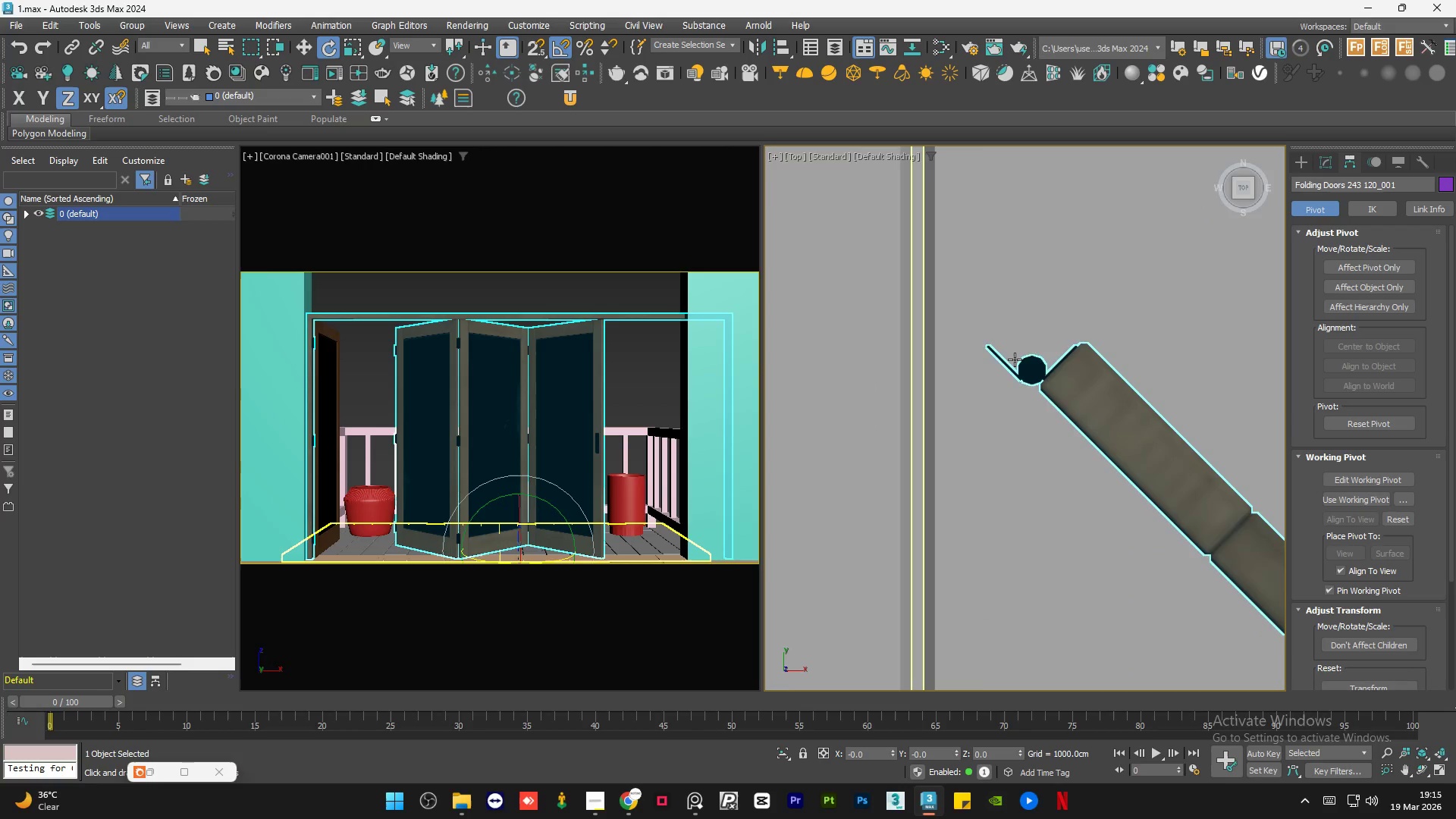 
scroll: coordinate [1006, 358], scroll_direction: down, amount: 7.0
 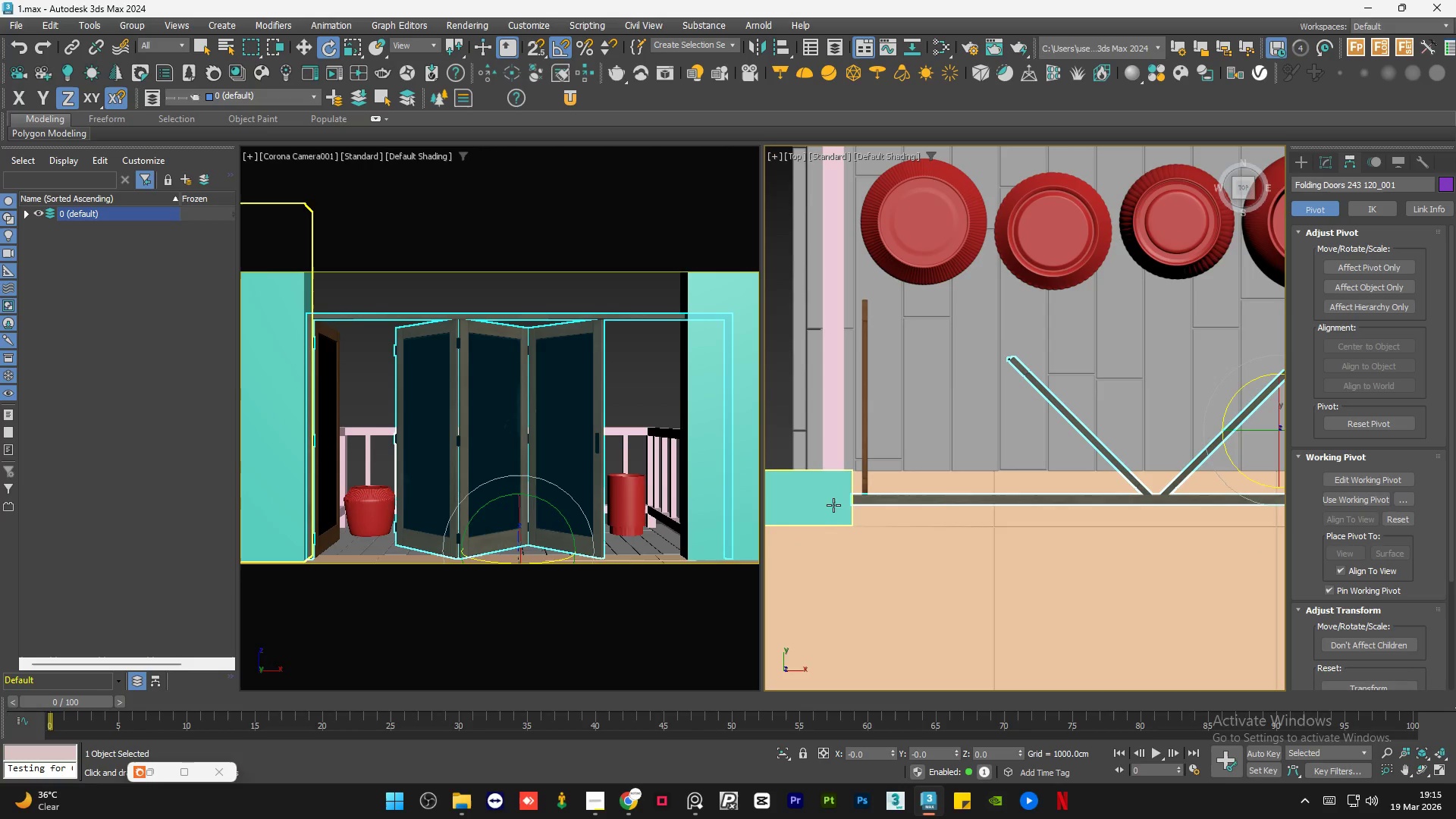 
scroll: coordinate [877, 497], scroll_direction: up, amount: 6.0
 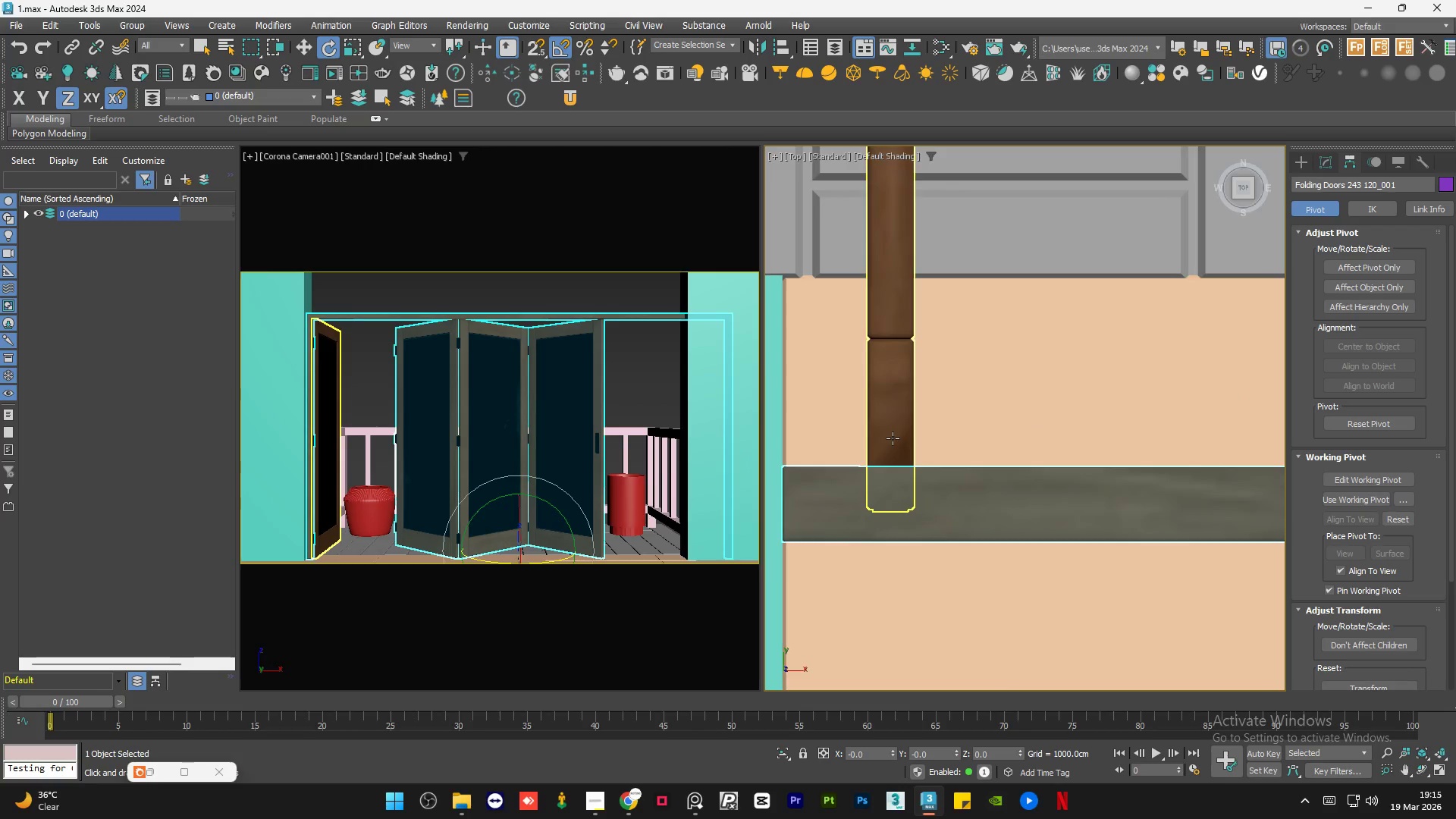 
hold_key(key=AltLeft, duration=0.8)
 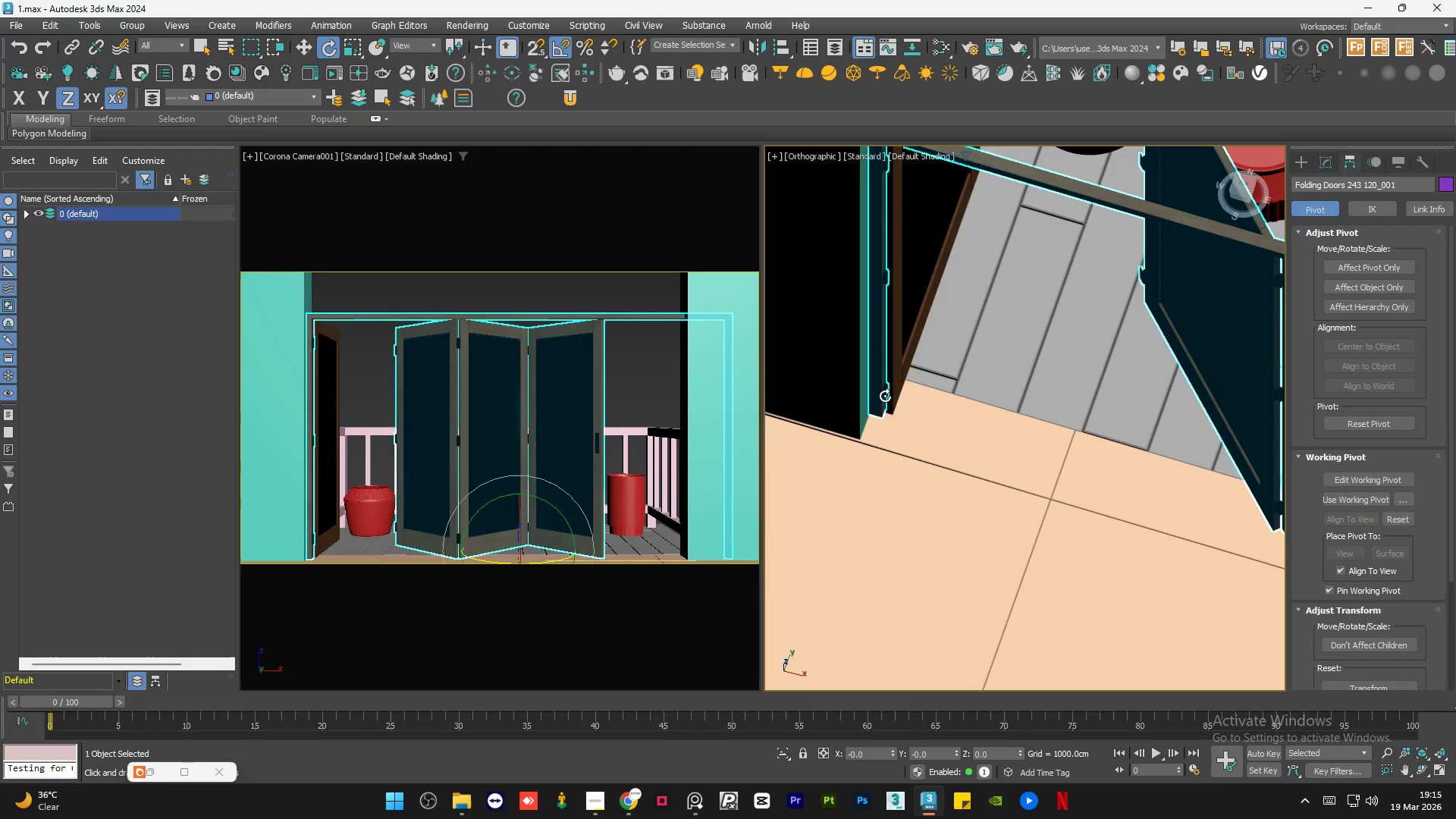 
scroll: coordinate [890, 438], scroll_direction: down, amount: 5.0
 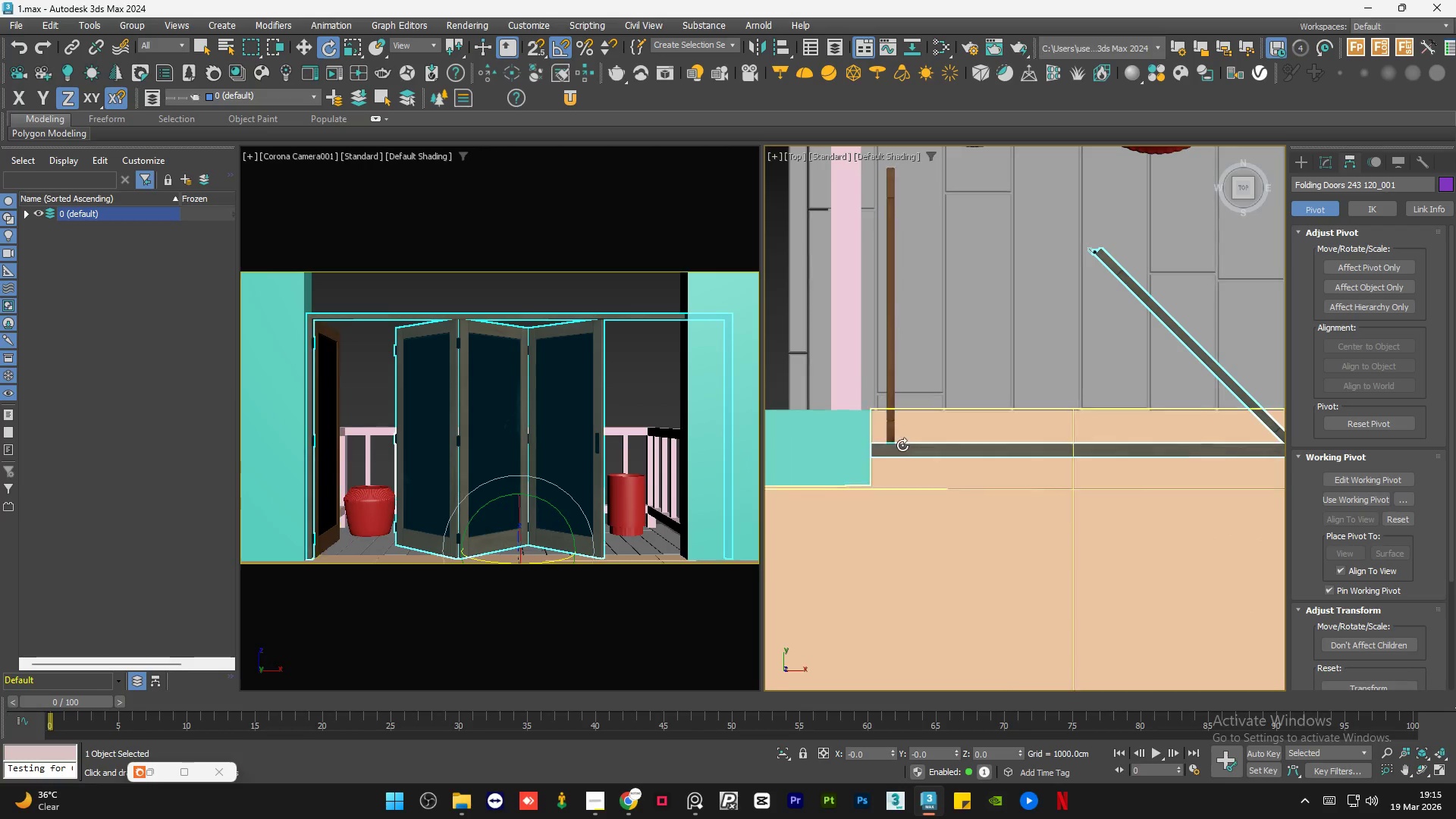 
left_click([879, 309])
 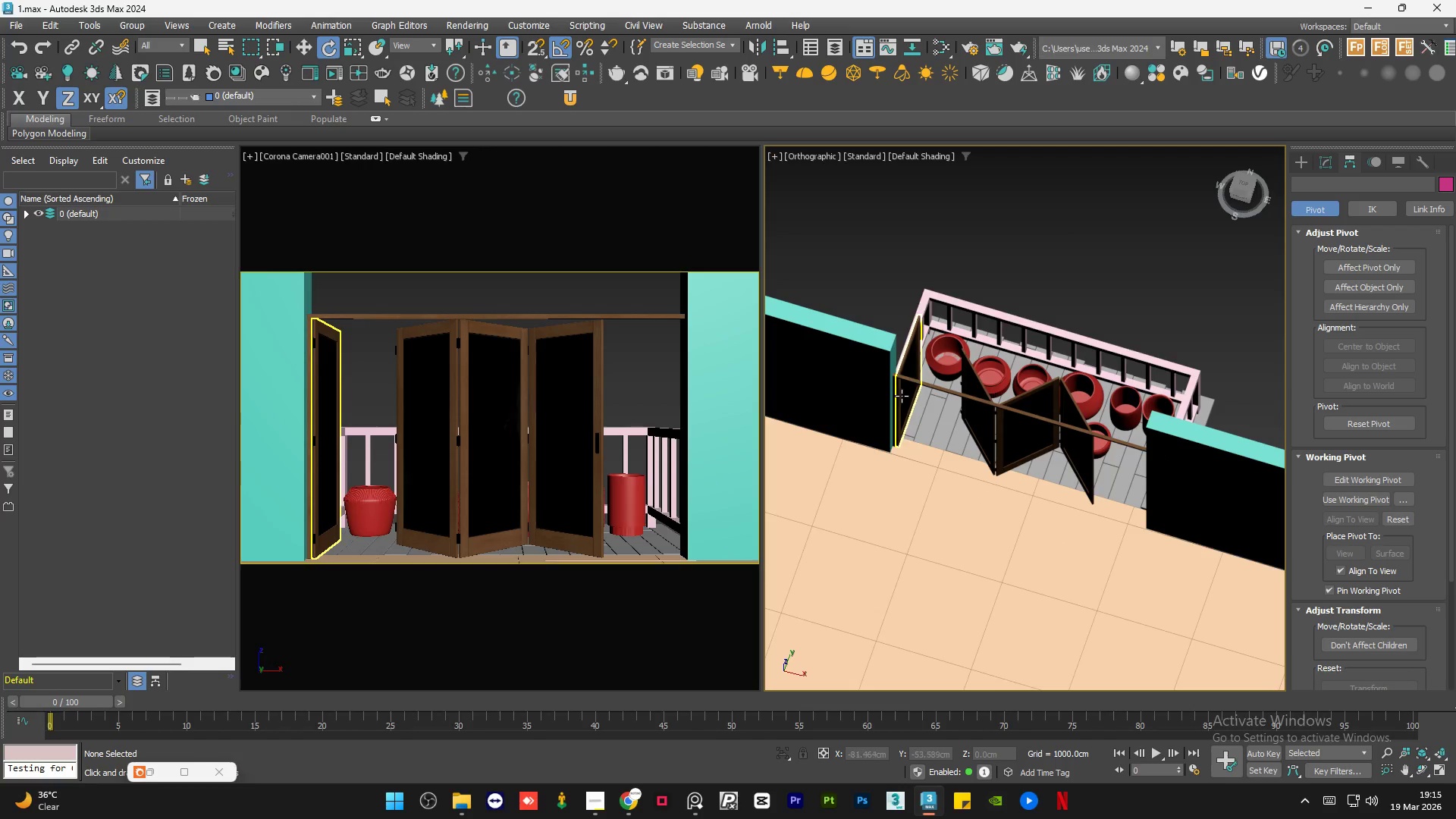 
scroll: coordinate [900, 457], scroll_direction: down, amount: 4.0
 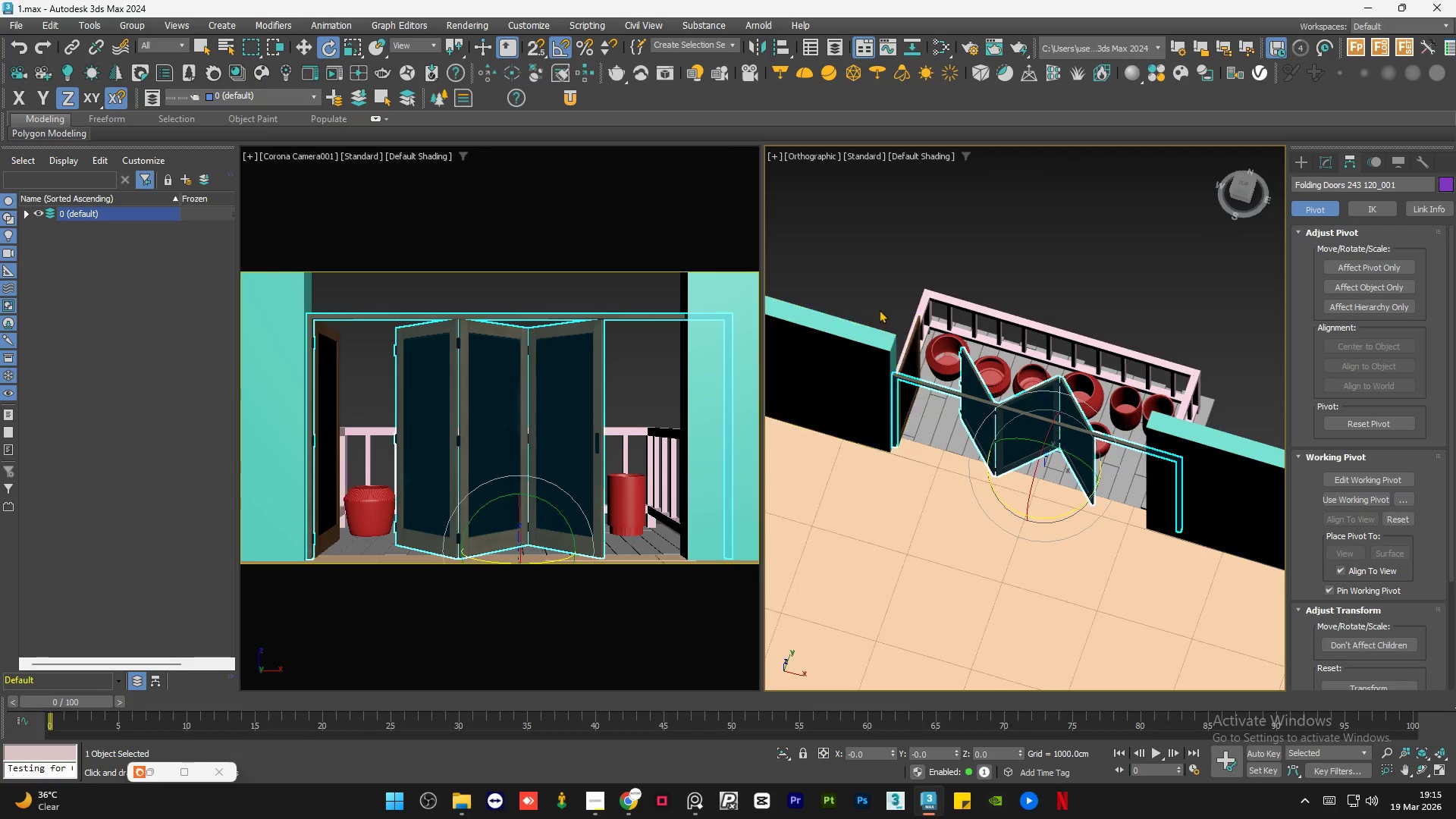 
key(F4)
 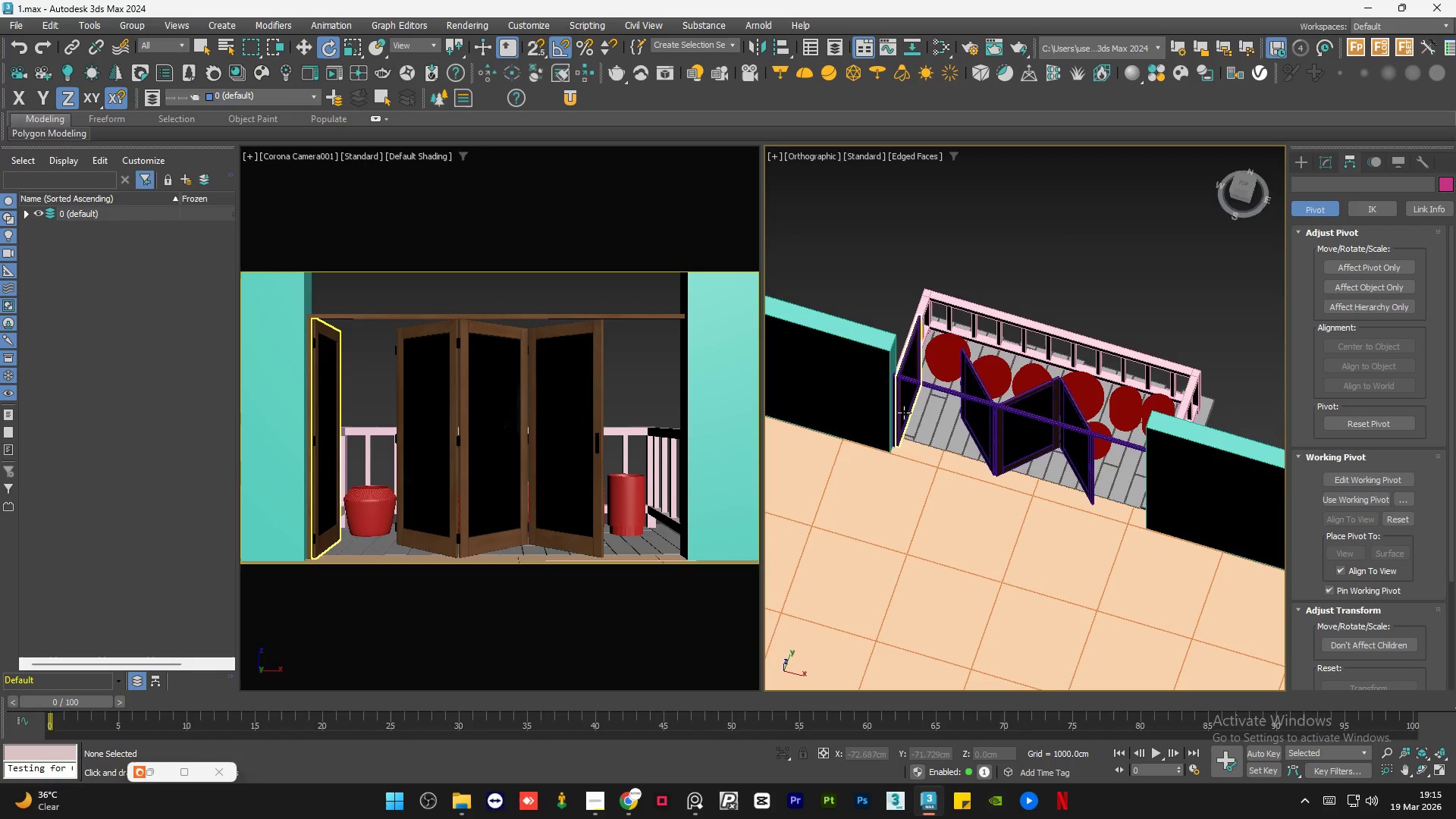 
hold_key(key=AltLeft, duration=0.84)
 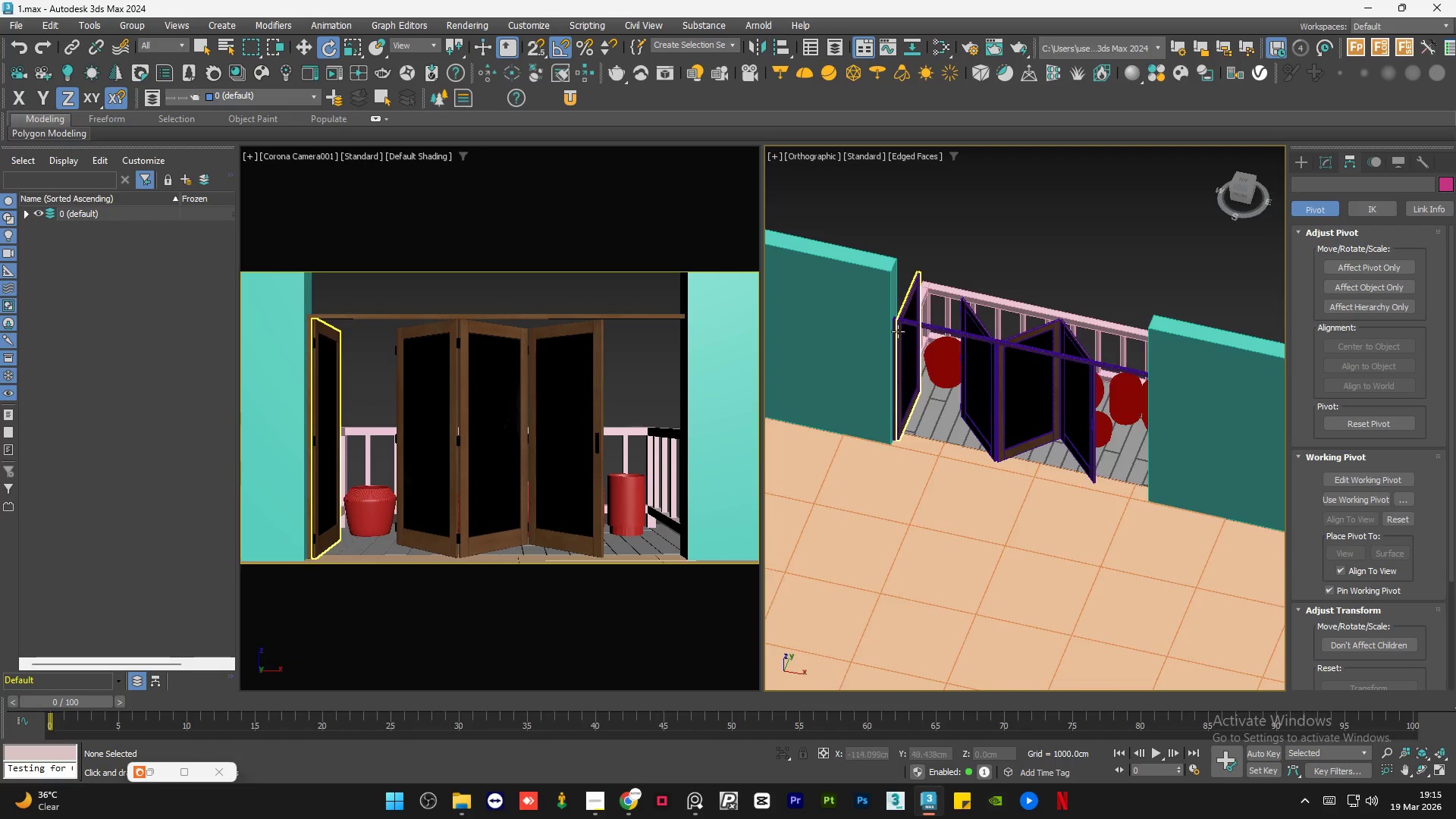 
scroll: coordinate [938, 274], scroll_direction: up, amount: 16.0
 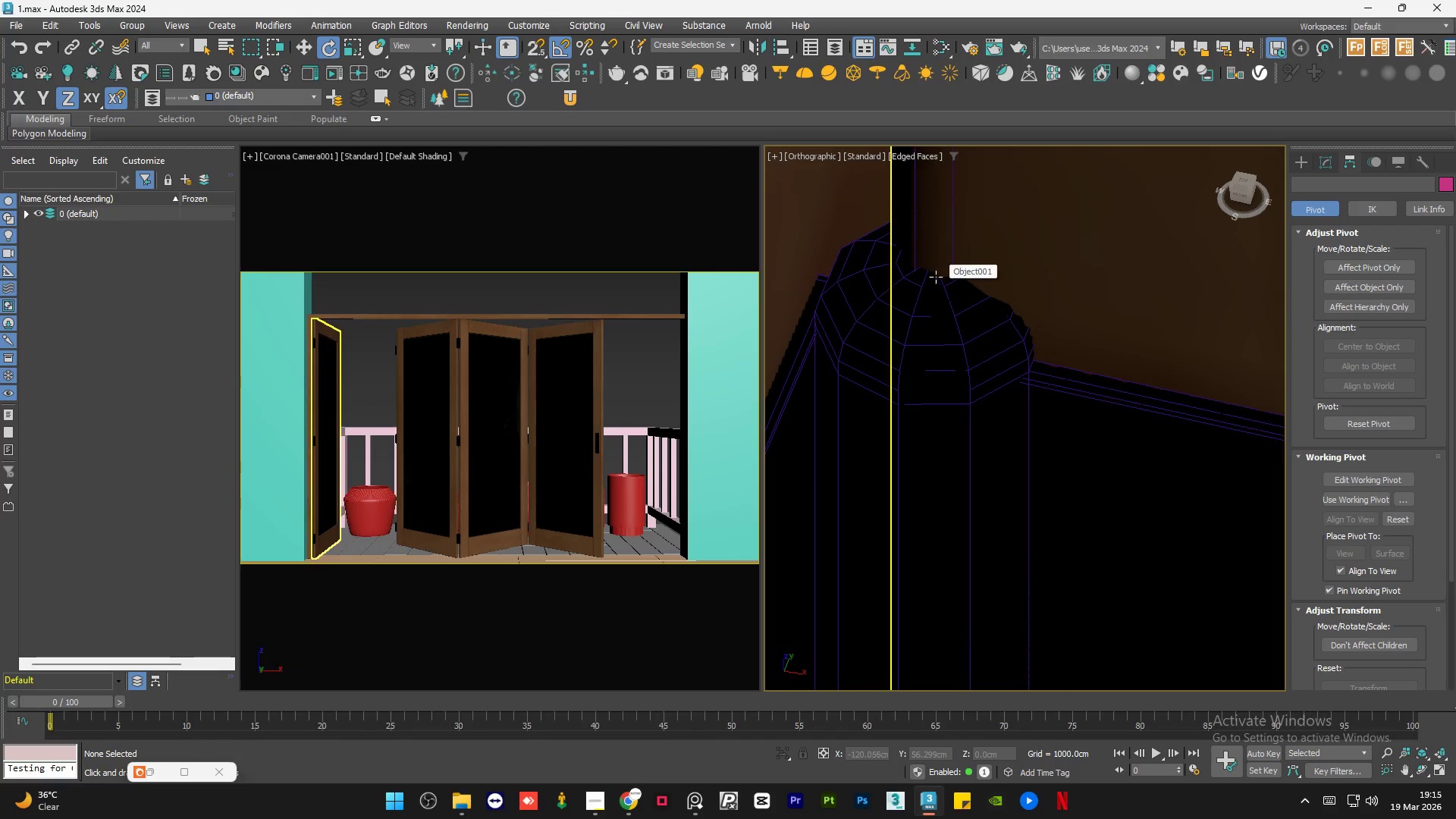 
scroll: coordinate [918, 322], scroll_direction: down, amount: 11.0
 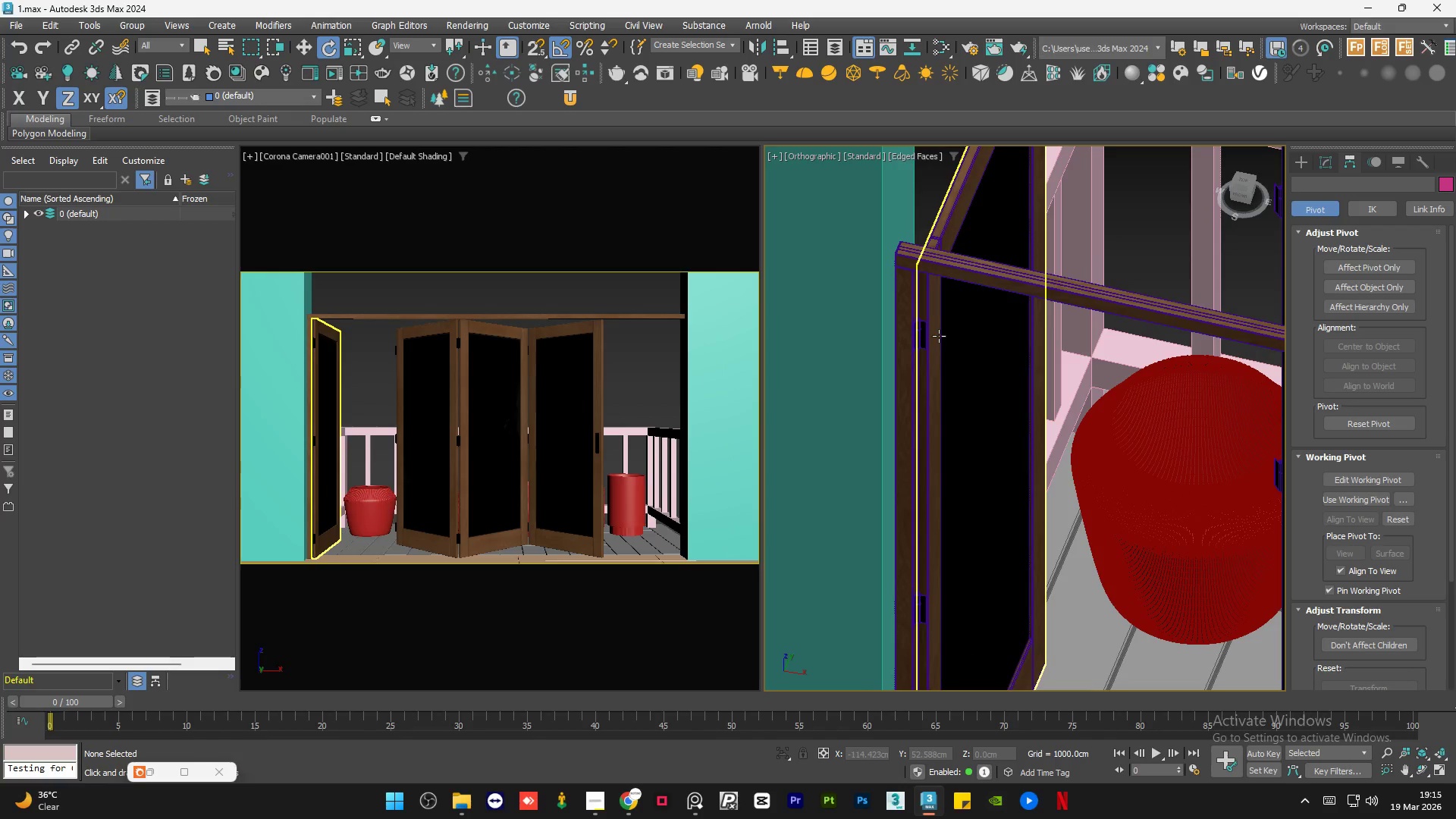 
left_click([939, 336])
 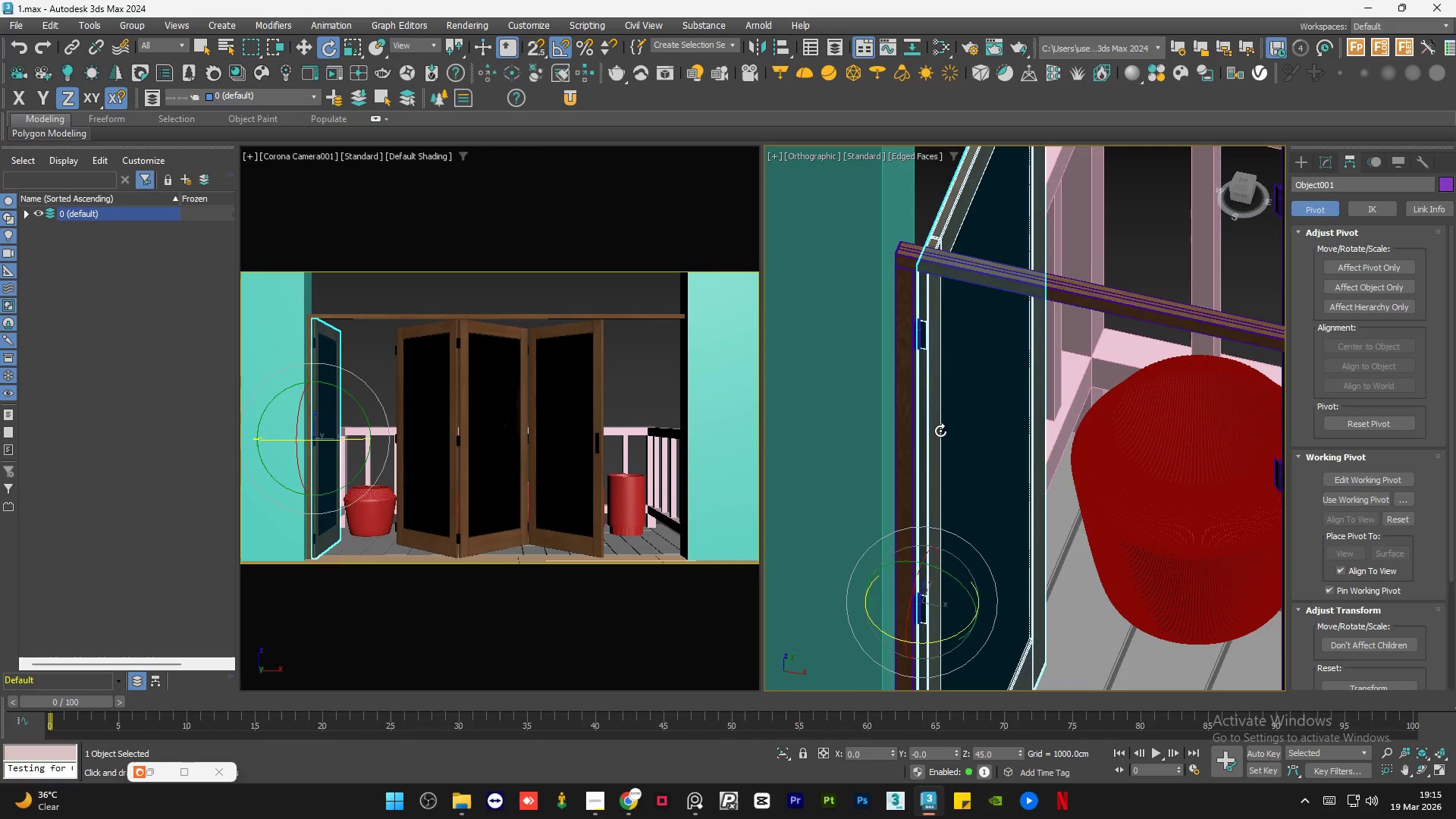 
key(W)
 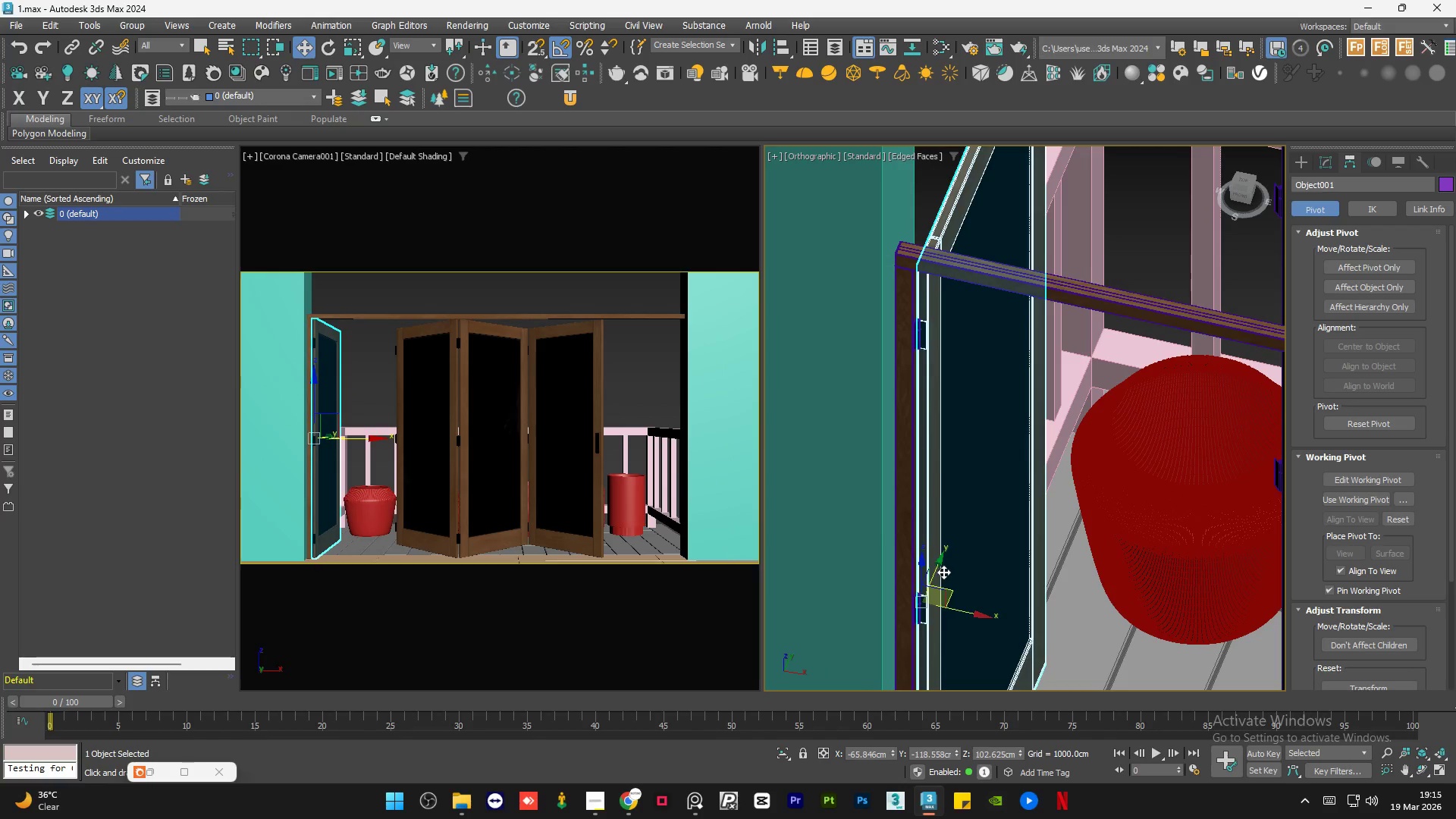 
left_click([939, 569])
 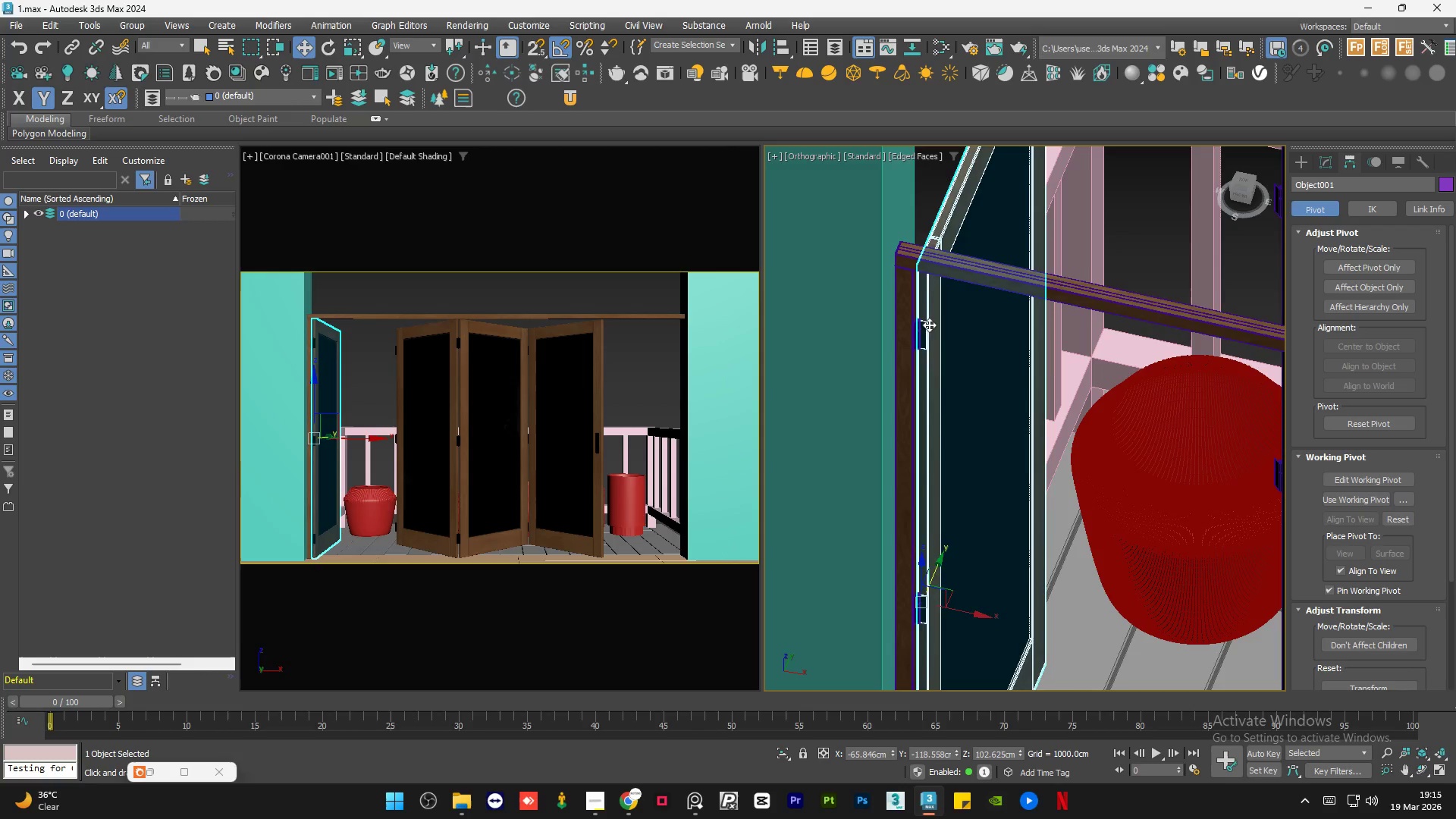 
scroll: coordinate [1028, 271], scroll_direction: up, amount: 7.0
 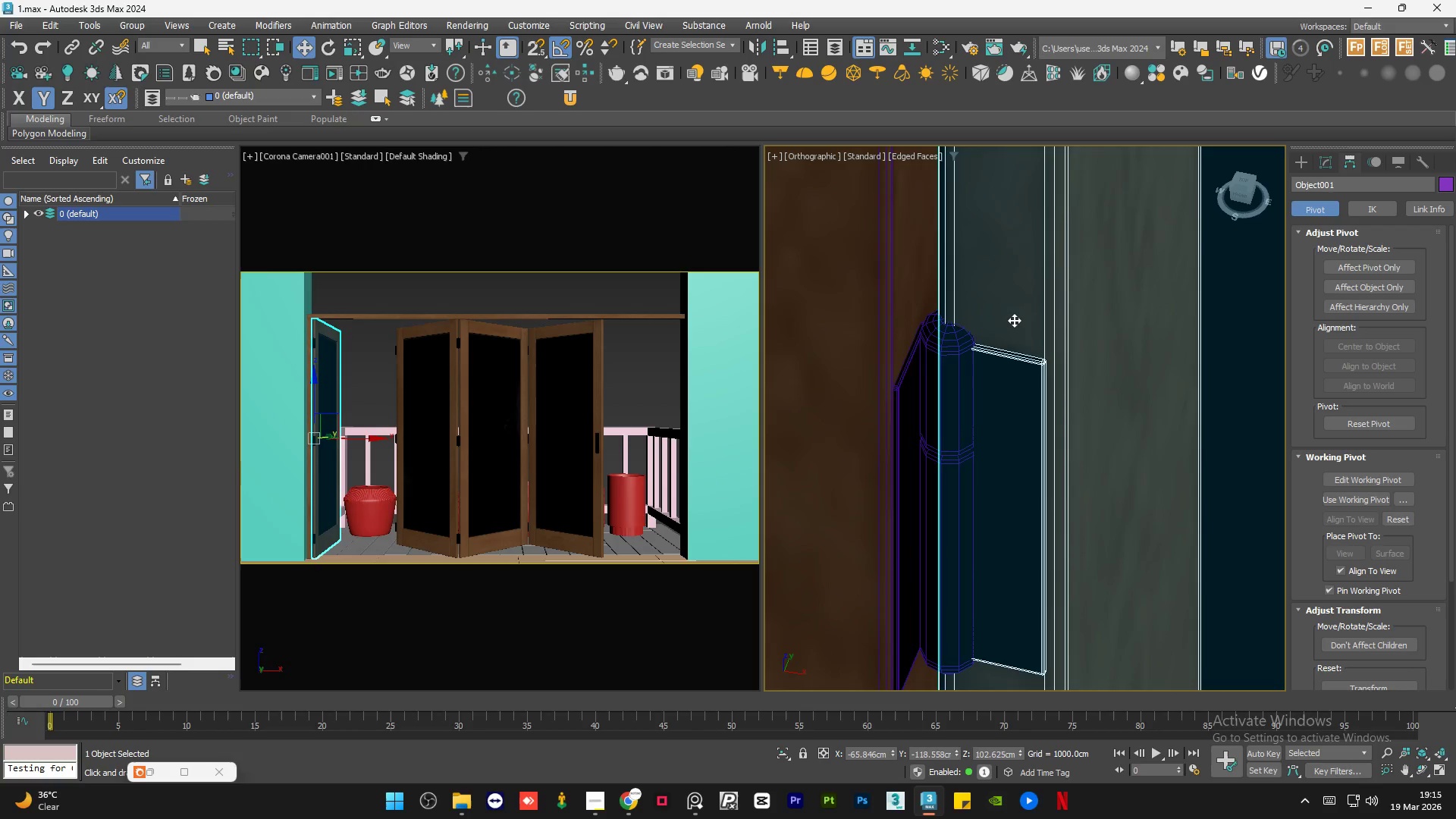 
left_click_drag(start_coordinate=[1014, 320], to_coordinate=[1029, 300])
 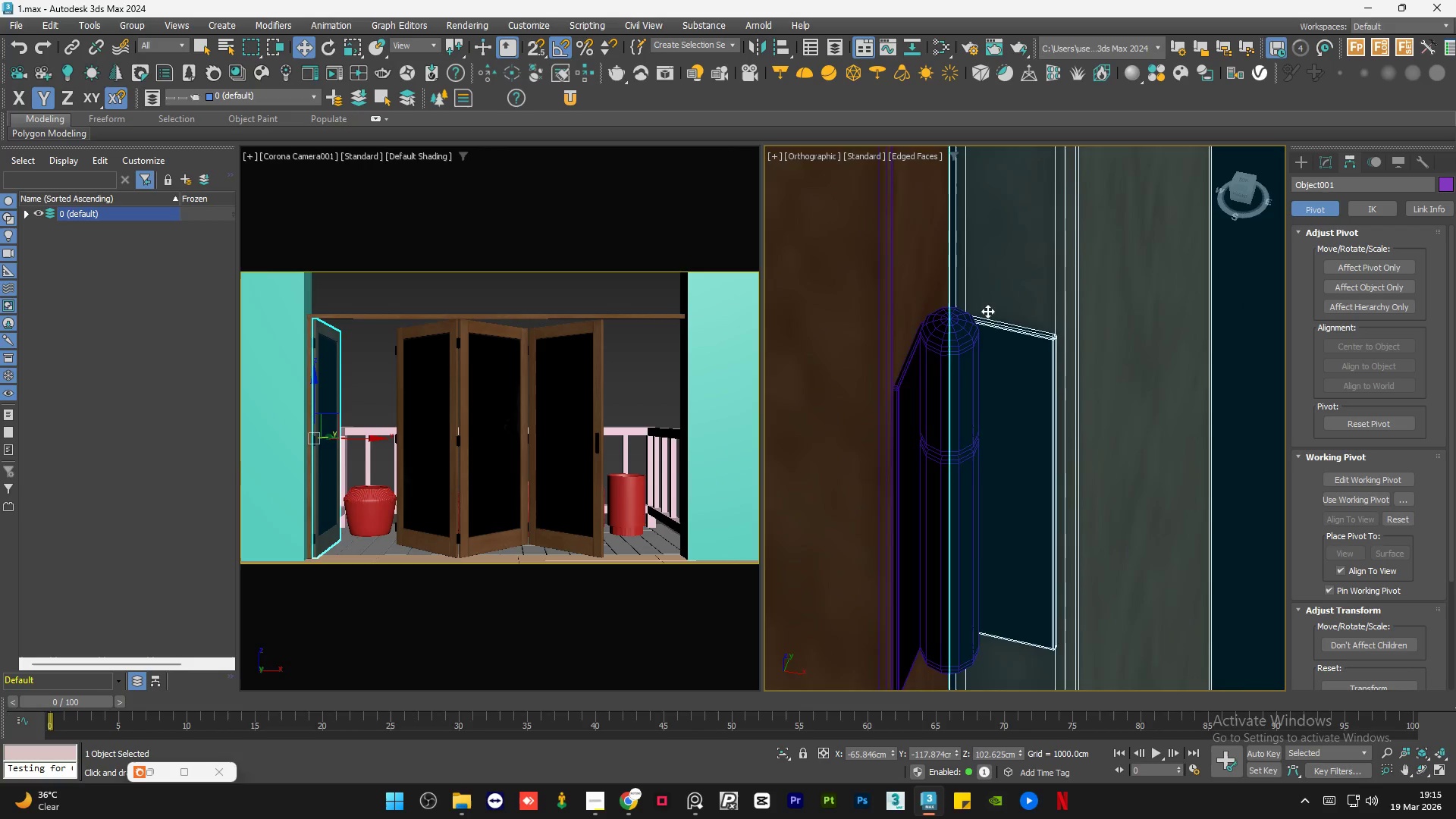 
hold_key(key=AltLeft, duration=0.67)
 